 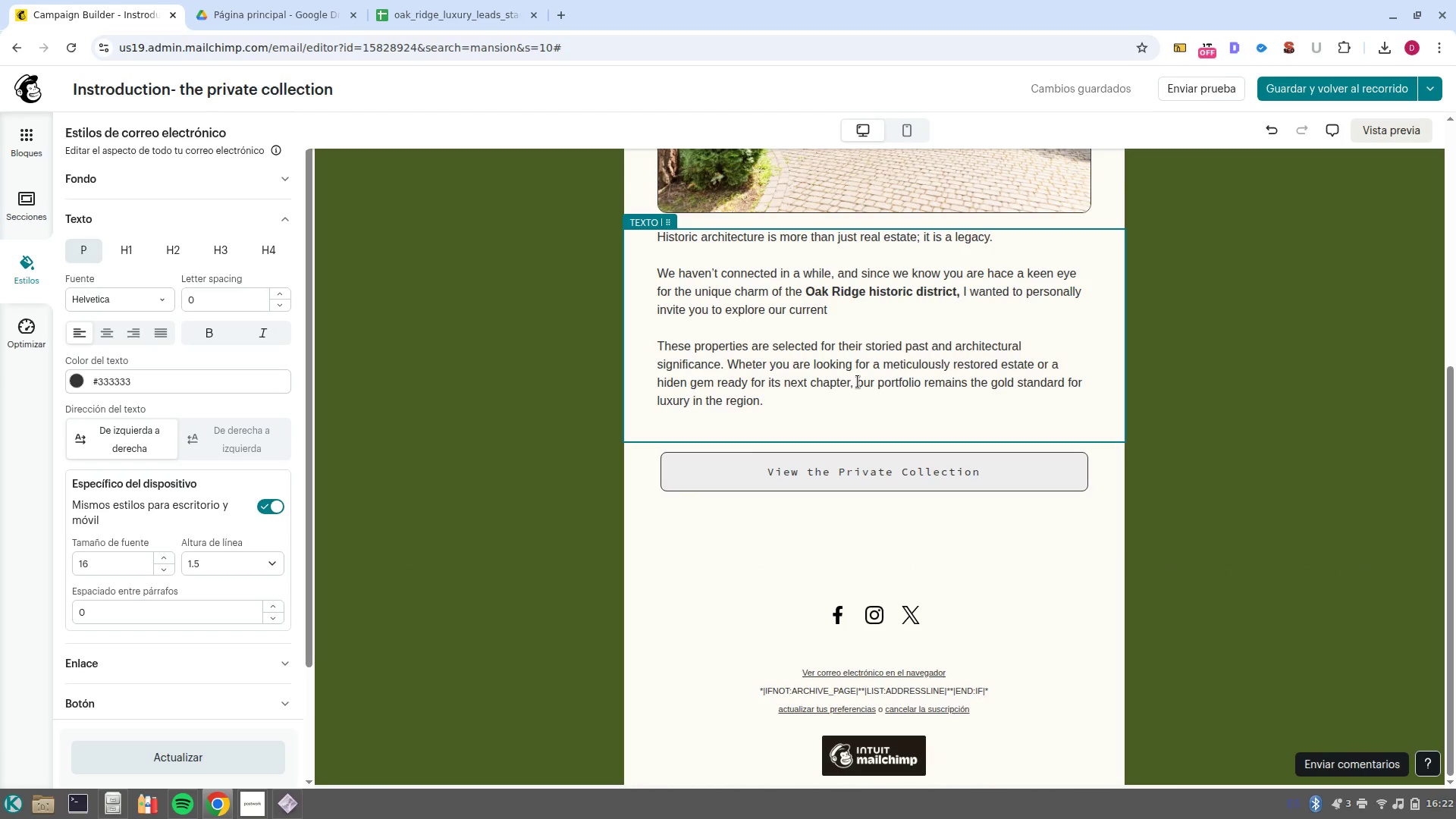 
left_click([1156, 281])
 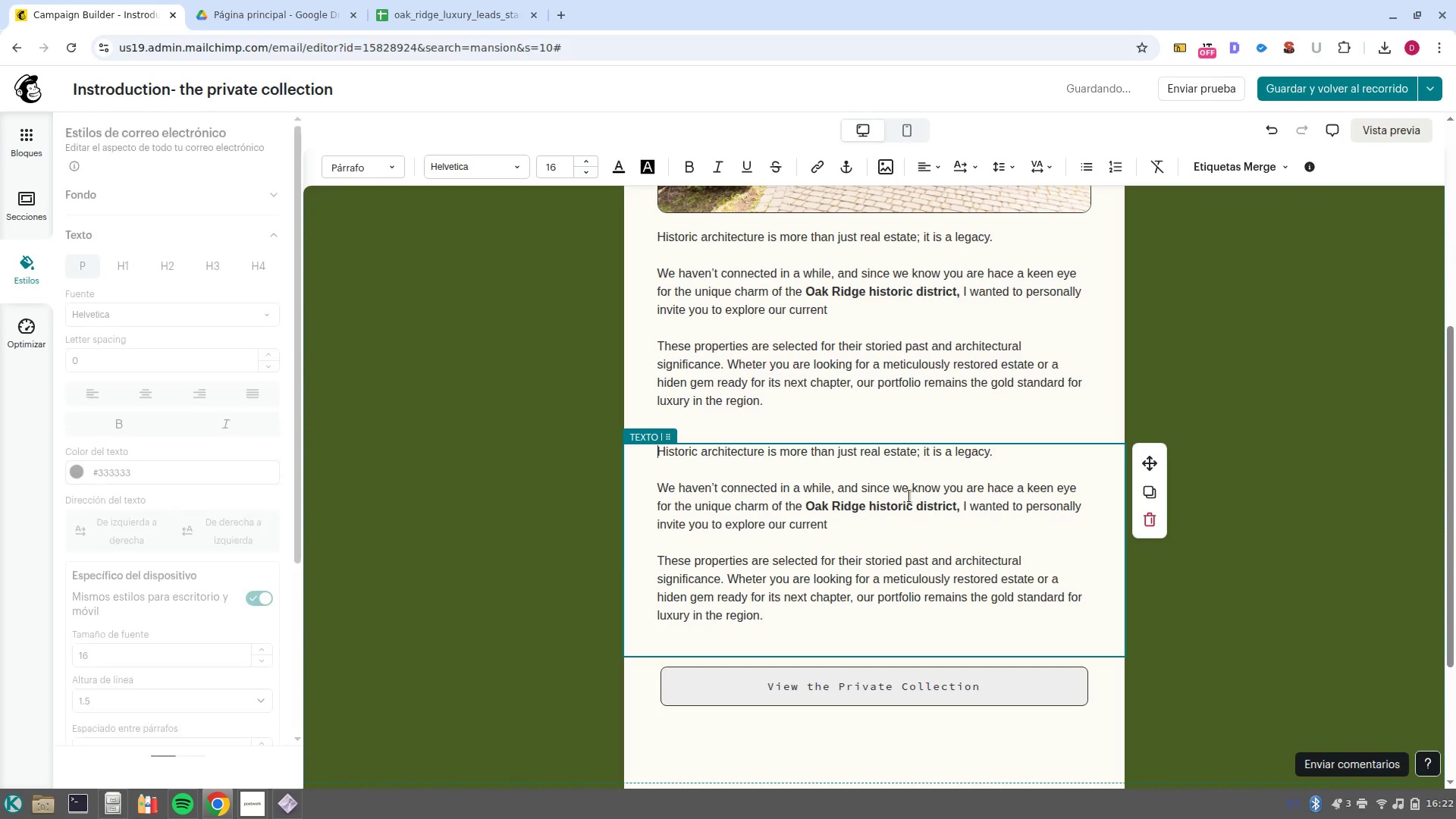 
left_click([905, 529])
 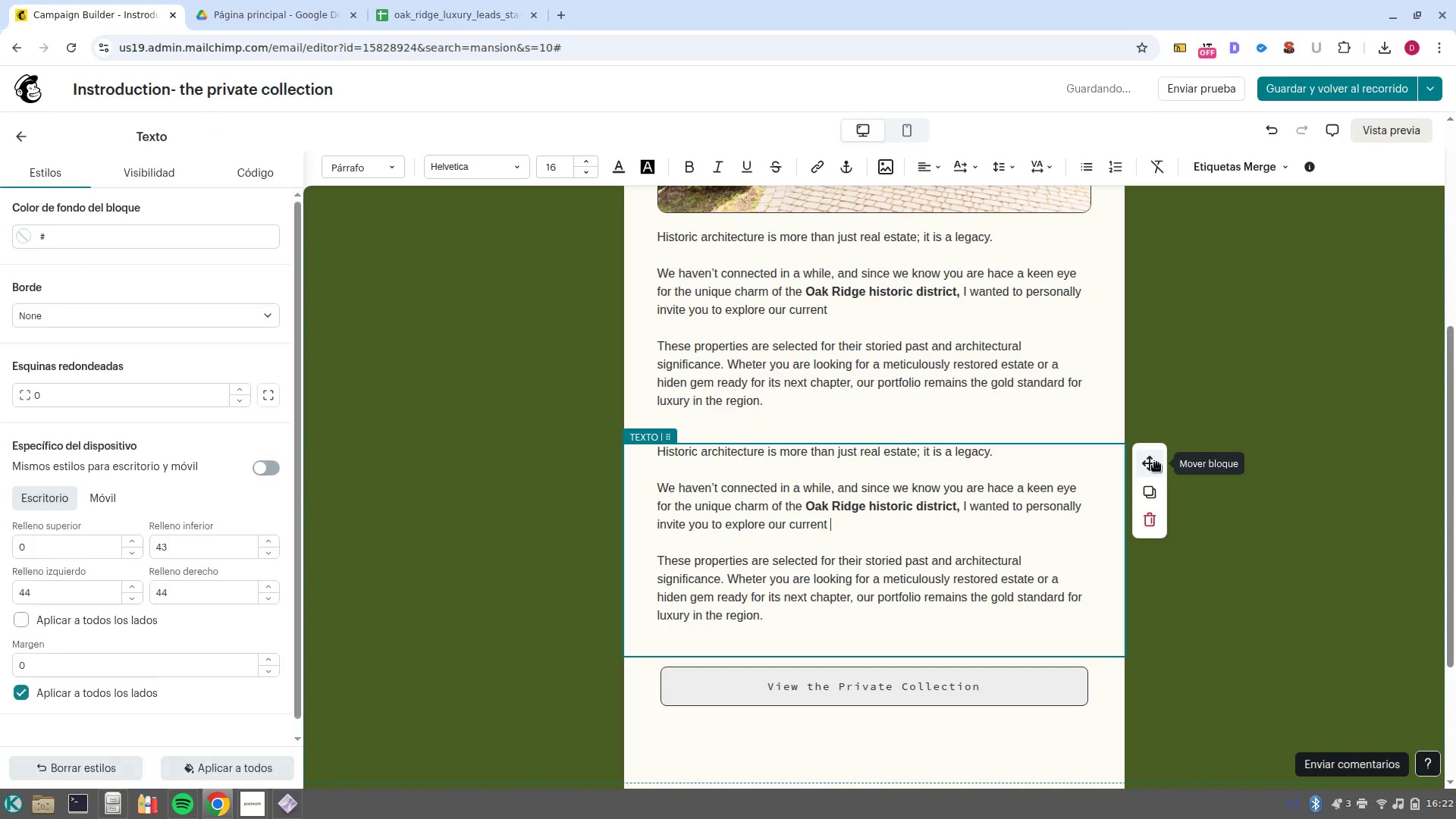 
left_click_drag(start_coordinate=[1156, 465], to_coordinate=[834, 719])
 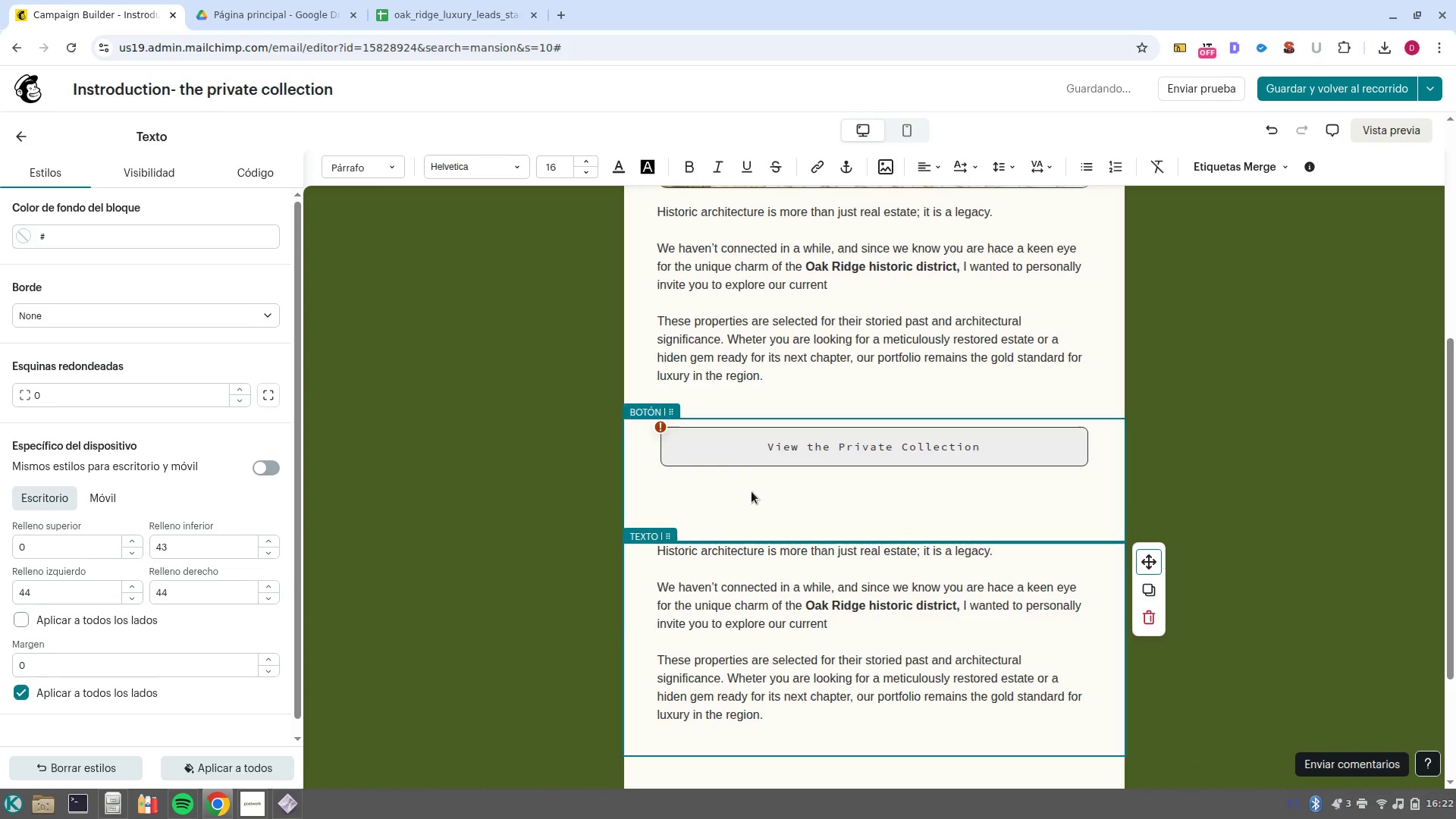 
left_click([748, 507])
 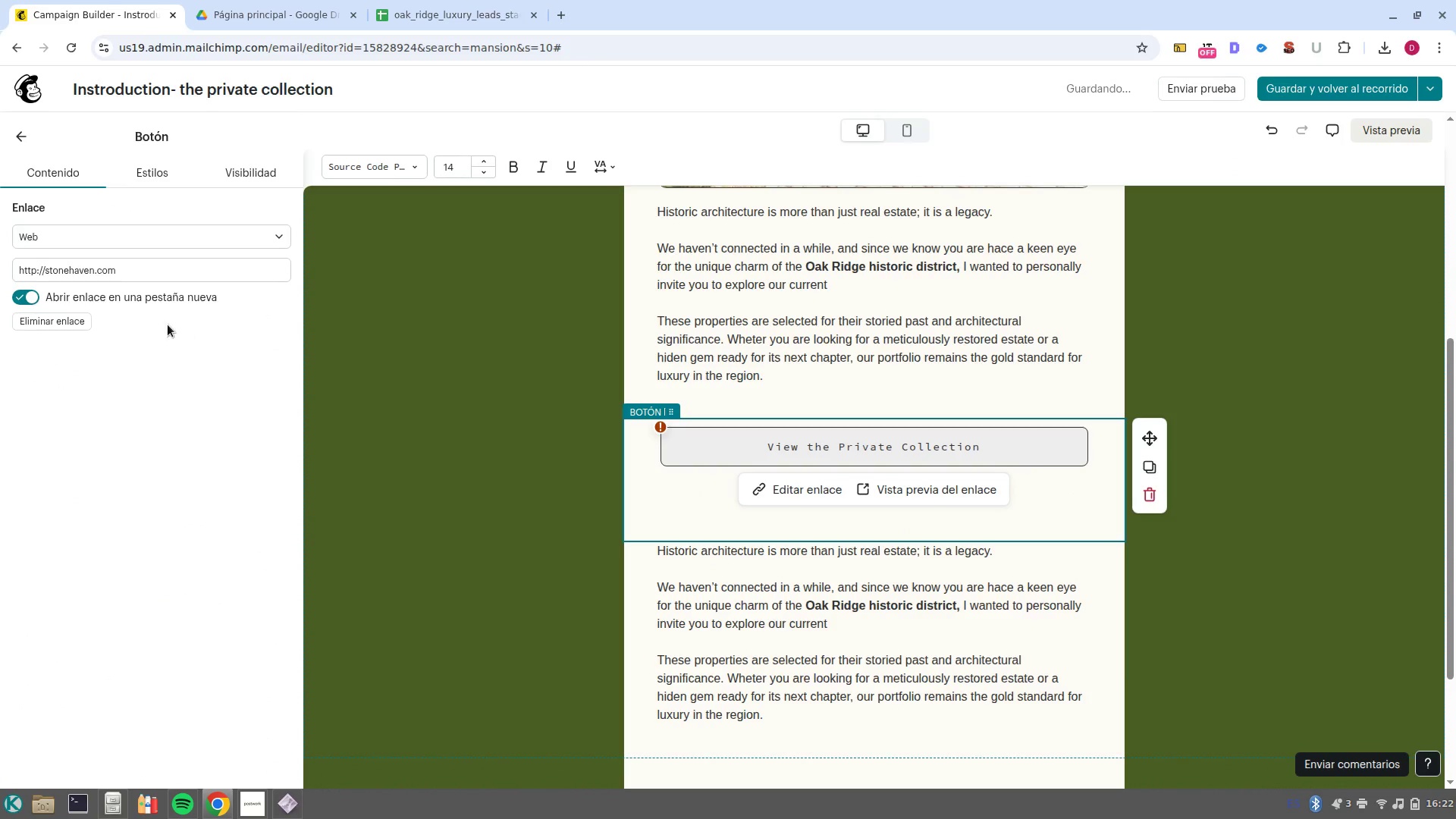 
left_click([130, 170])
 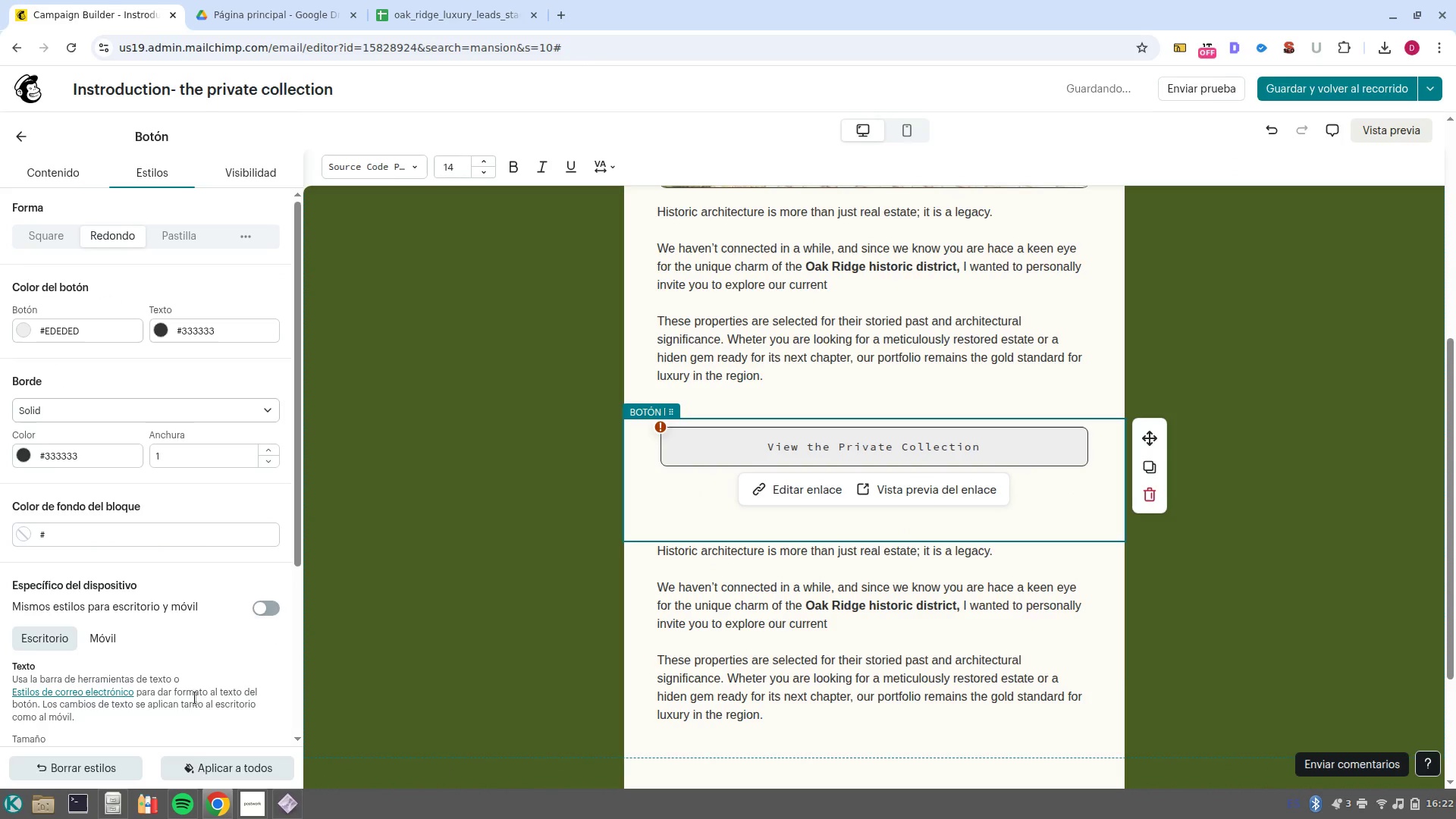 
scroll: coordinate [189, 707], scroll_direction: down, amount: 4.0
 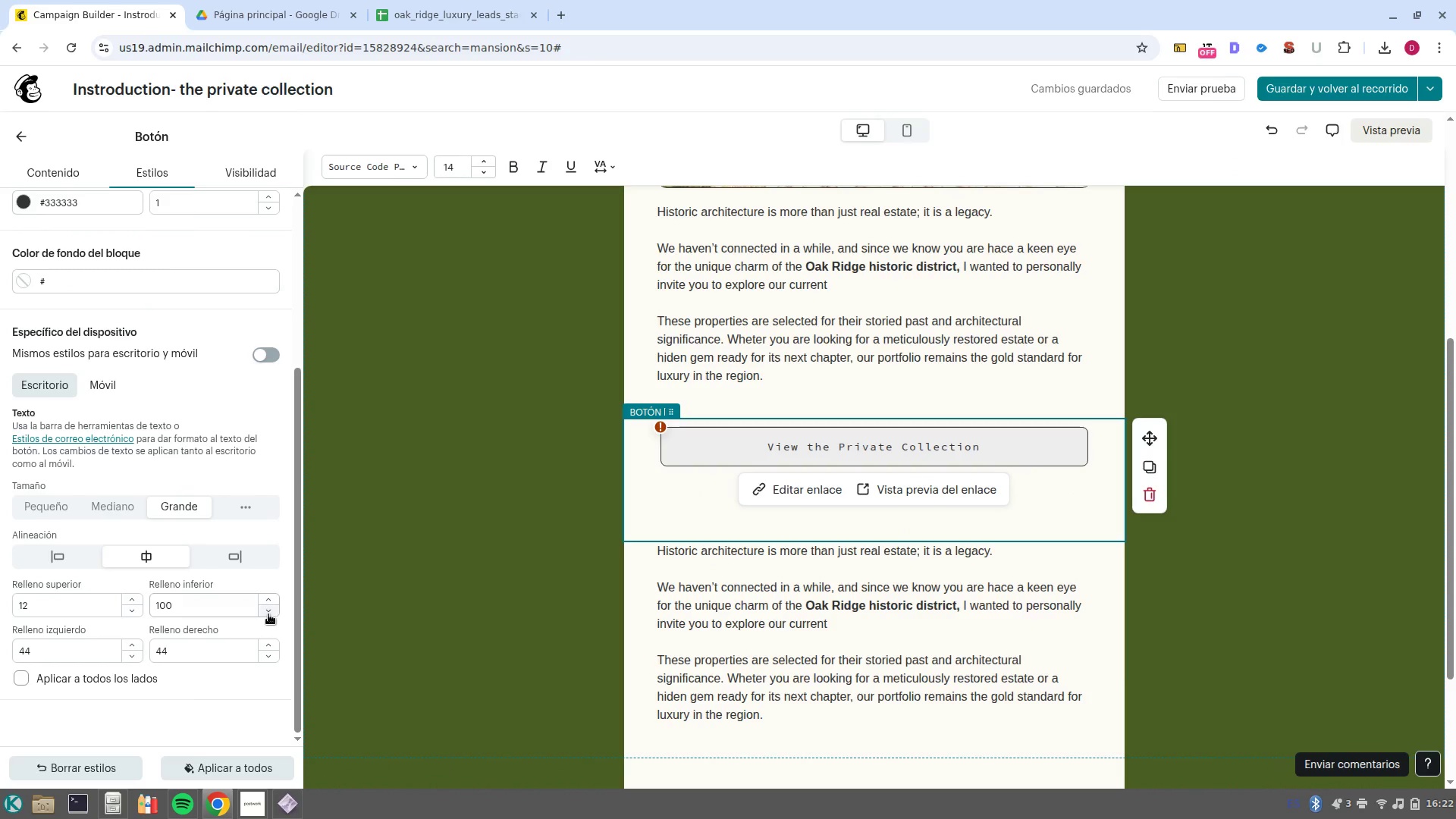 
triple_click([268, 614])
 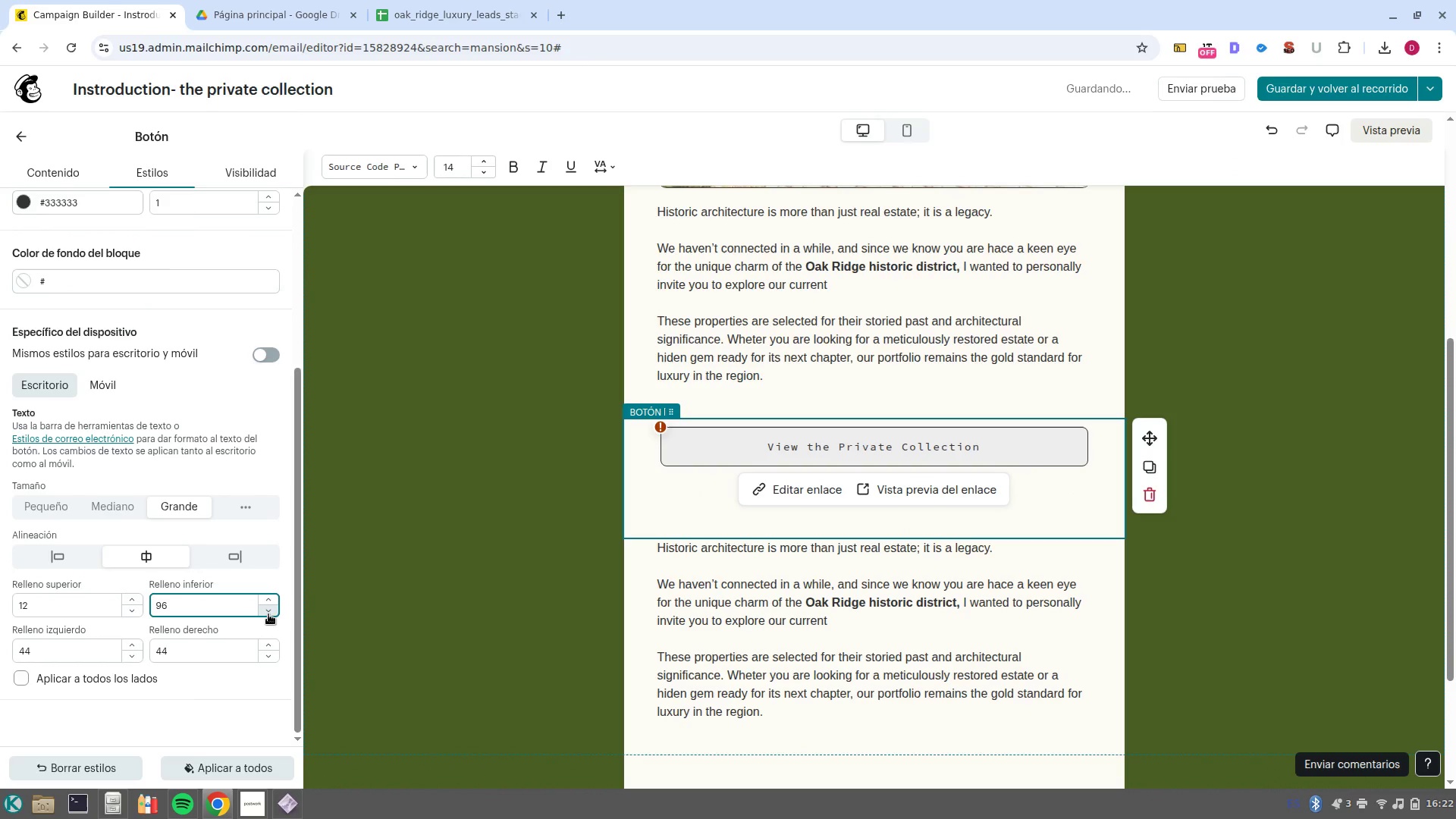 
triple_click([268, 614])
 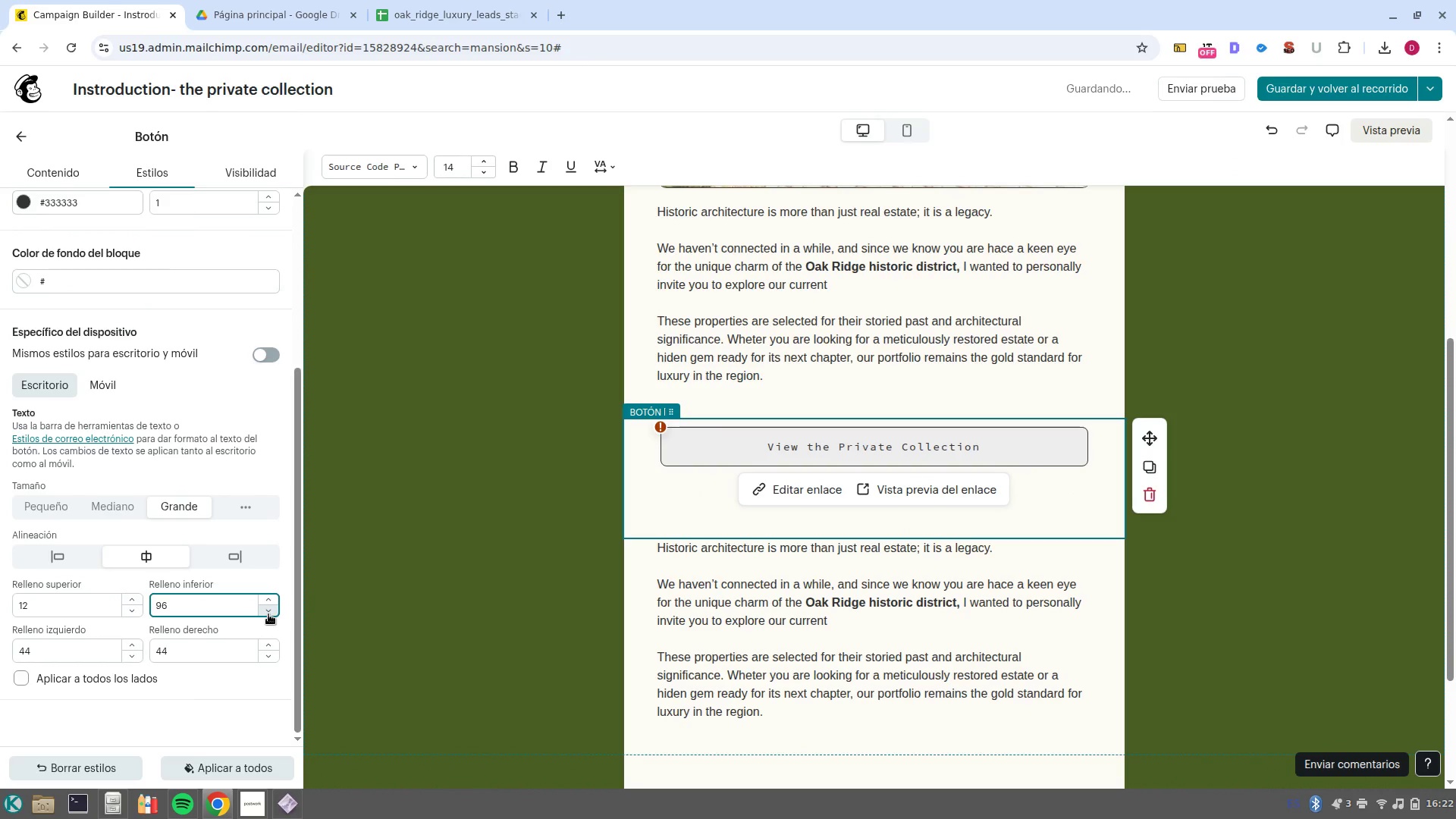 
double_click([268, 614])
 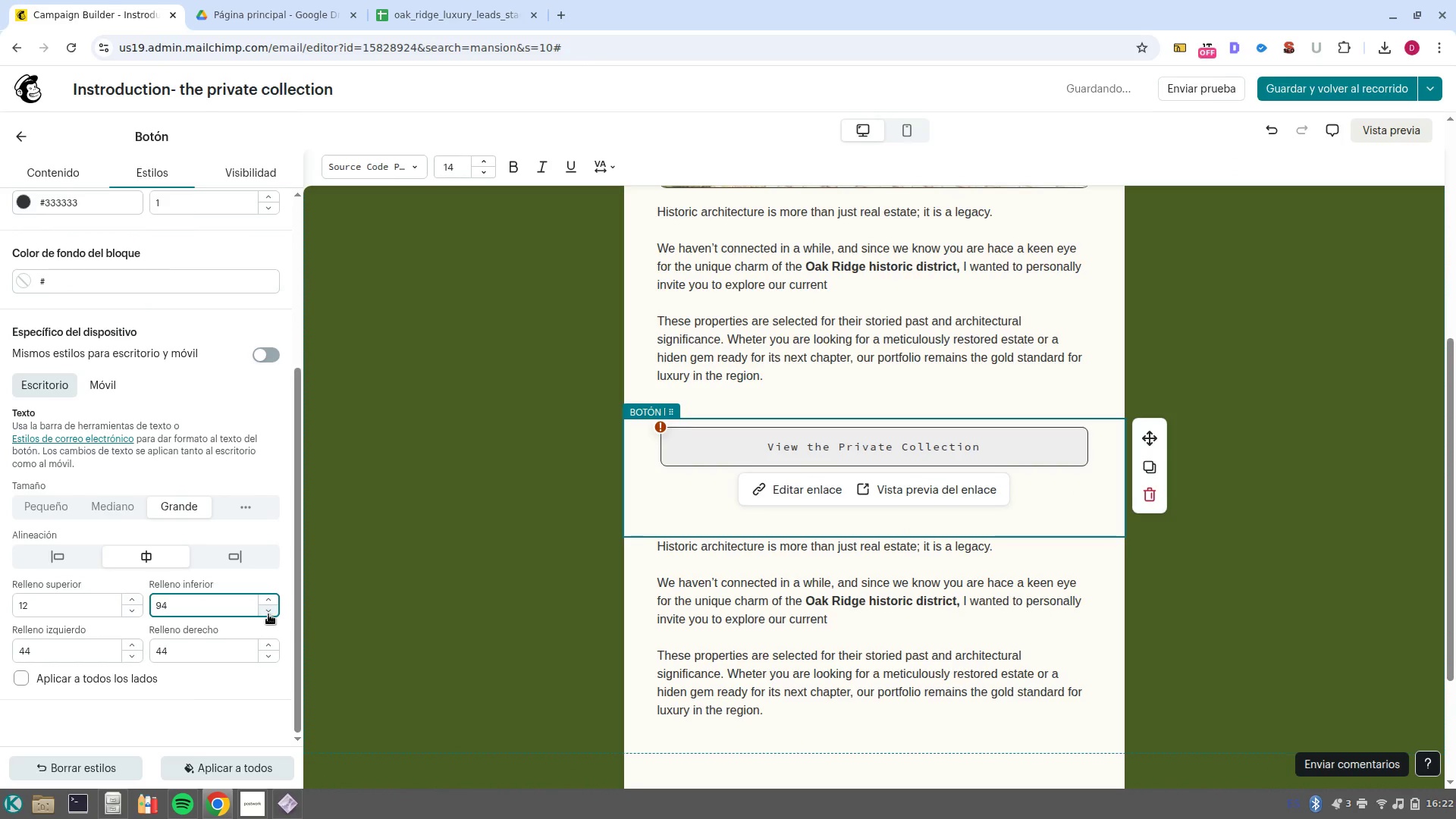 
triple_click([268, 614])
 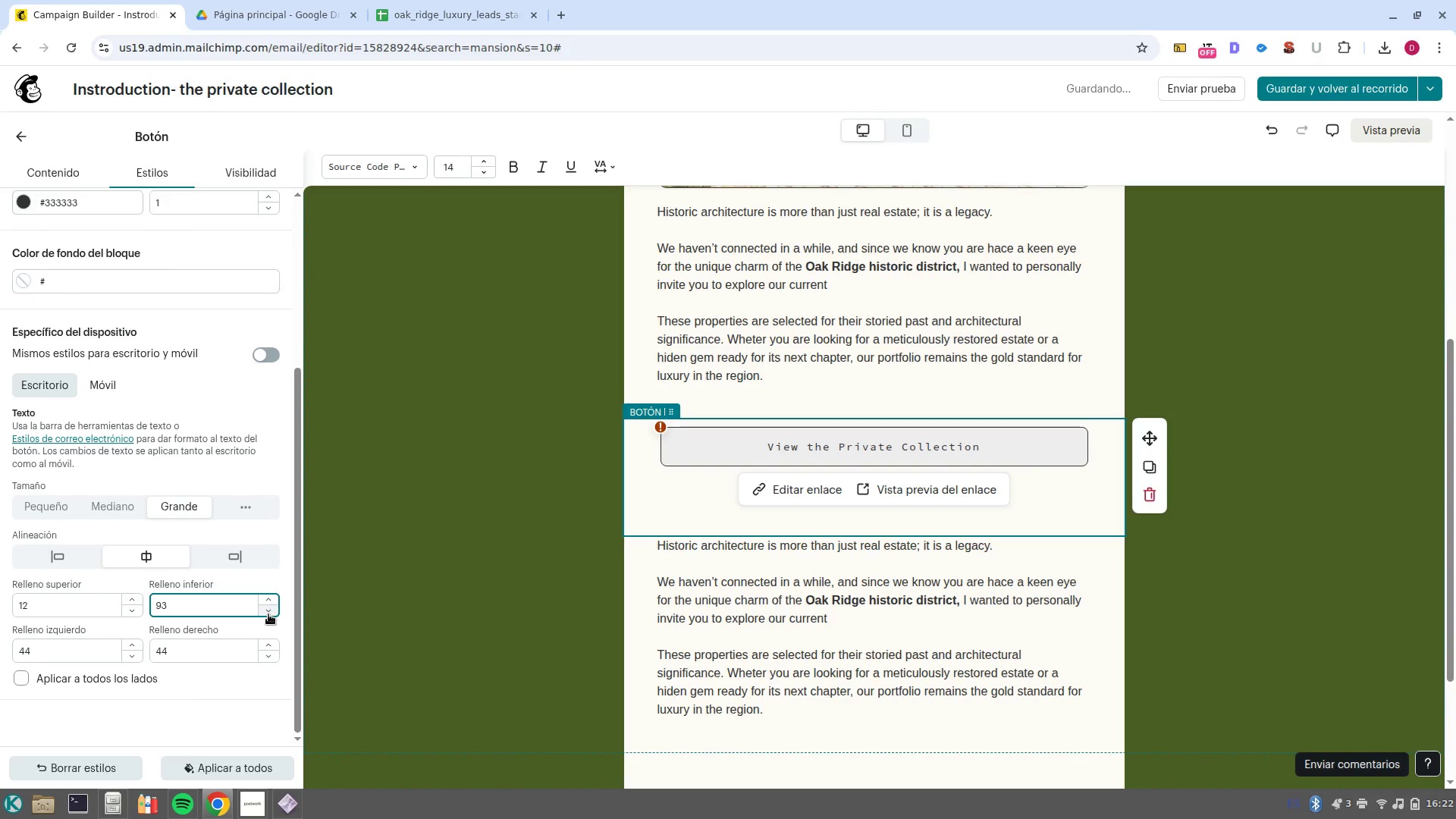 
triple_click([268, 614])
 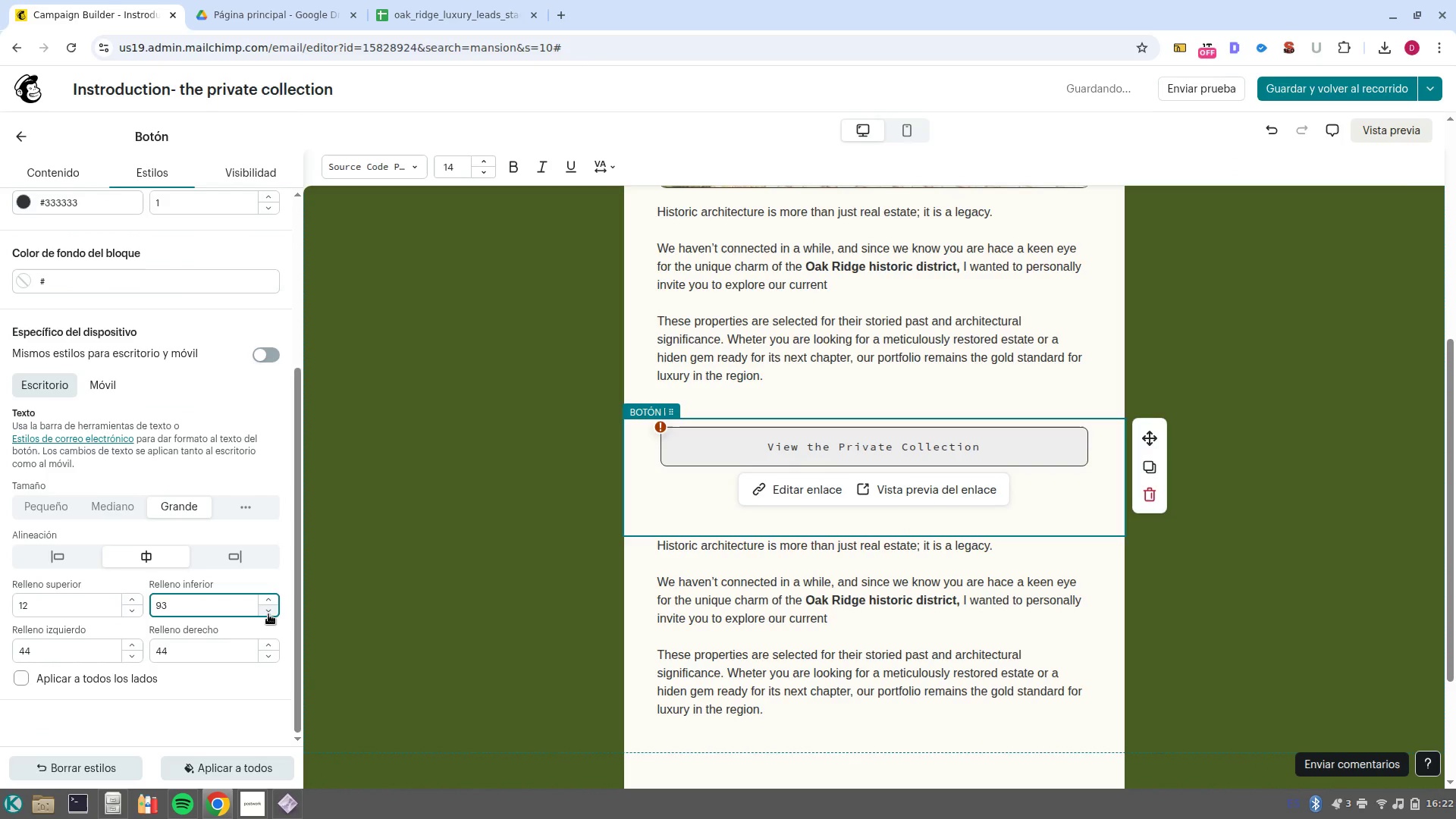 
triple_click([268, 614])
 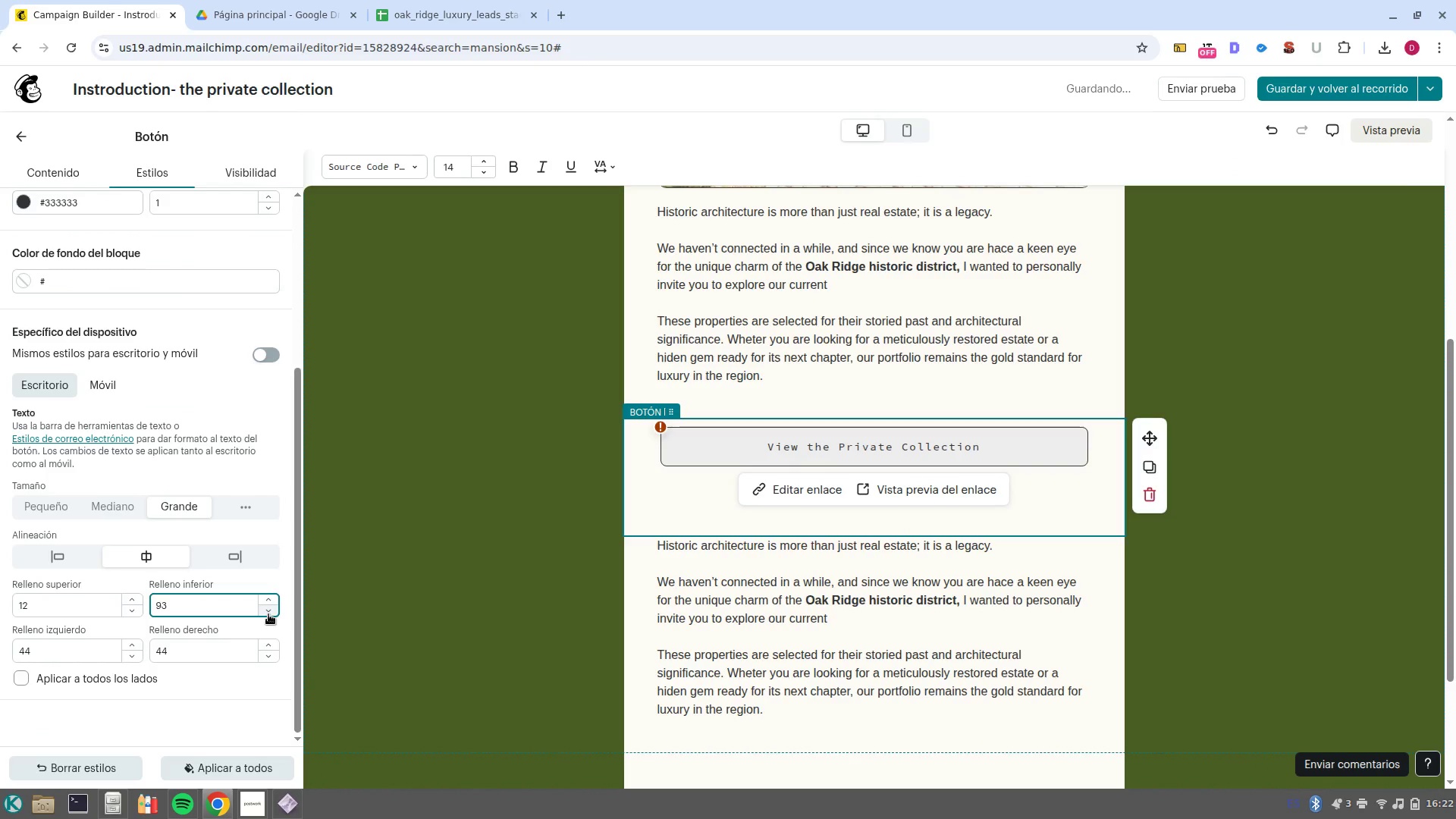 
triple_click([268, 614])
 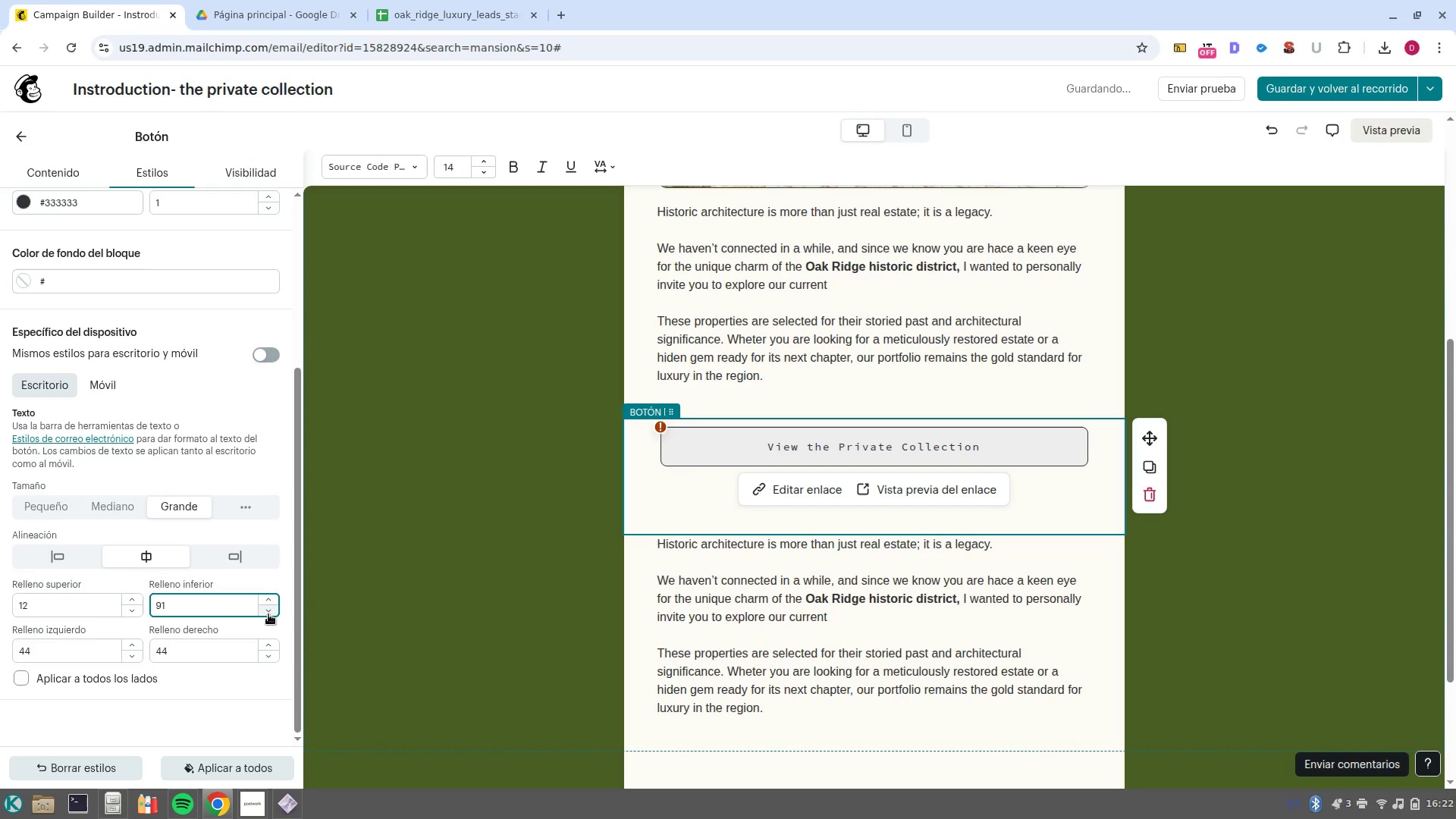 
triple_click([268, 614])
 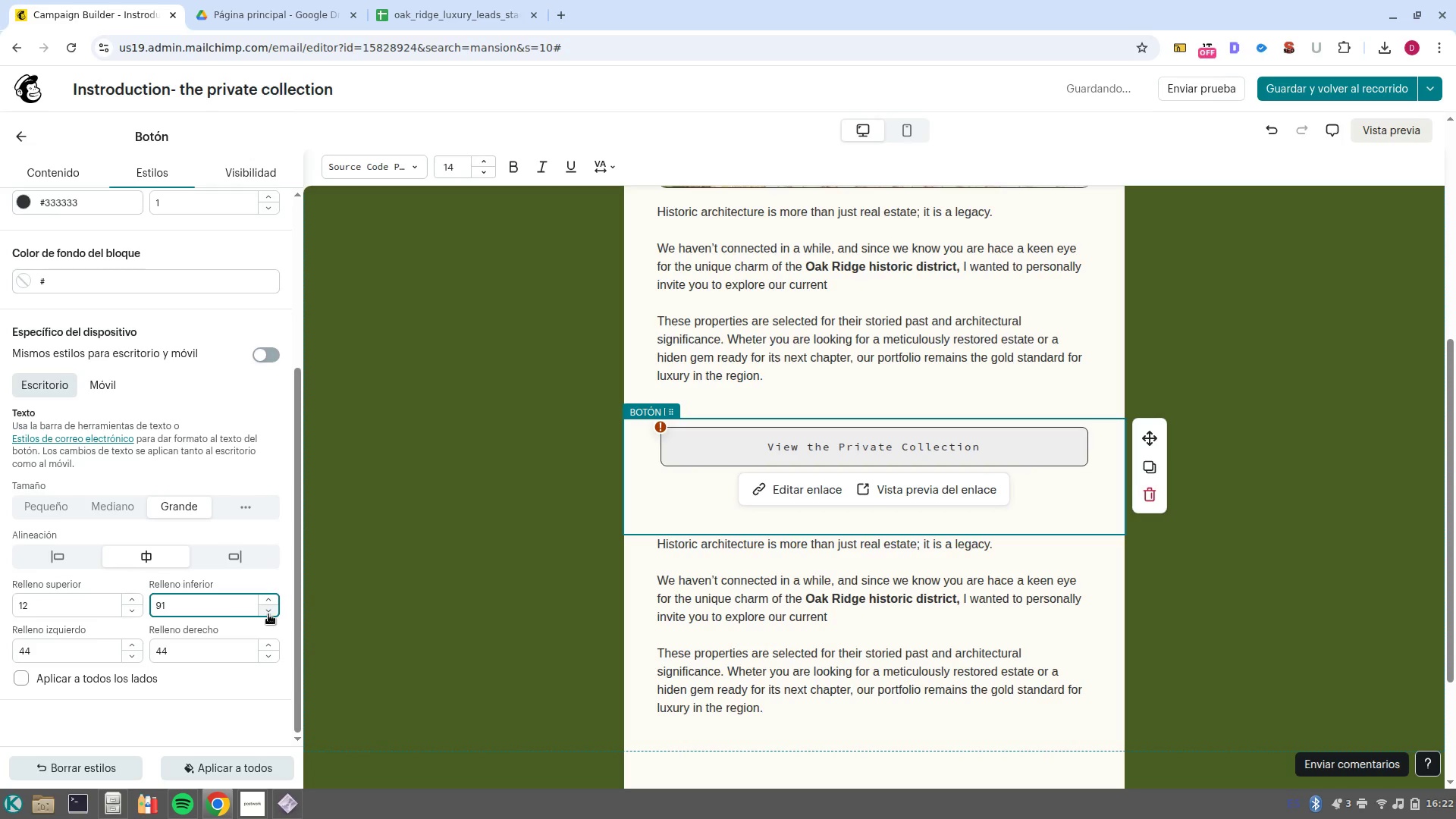 
triple_click([268, 614])
 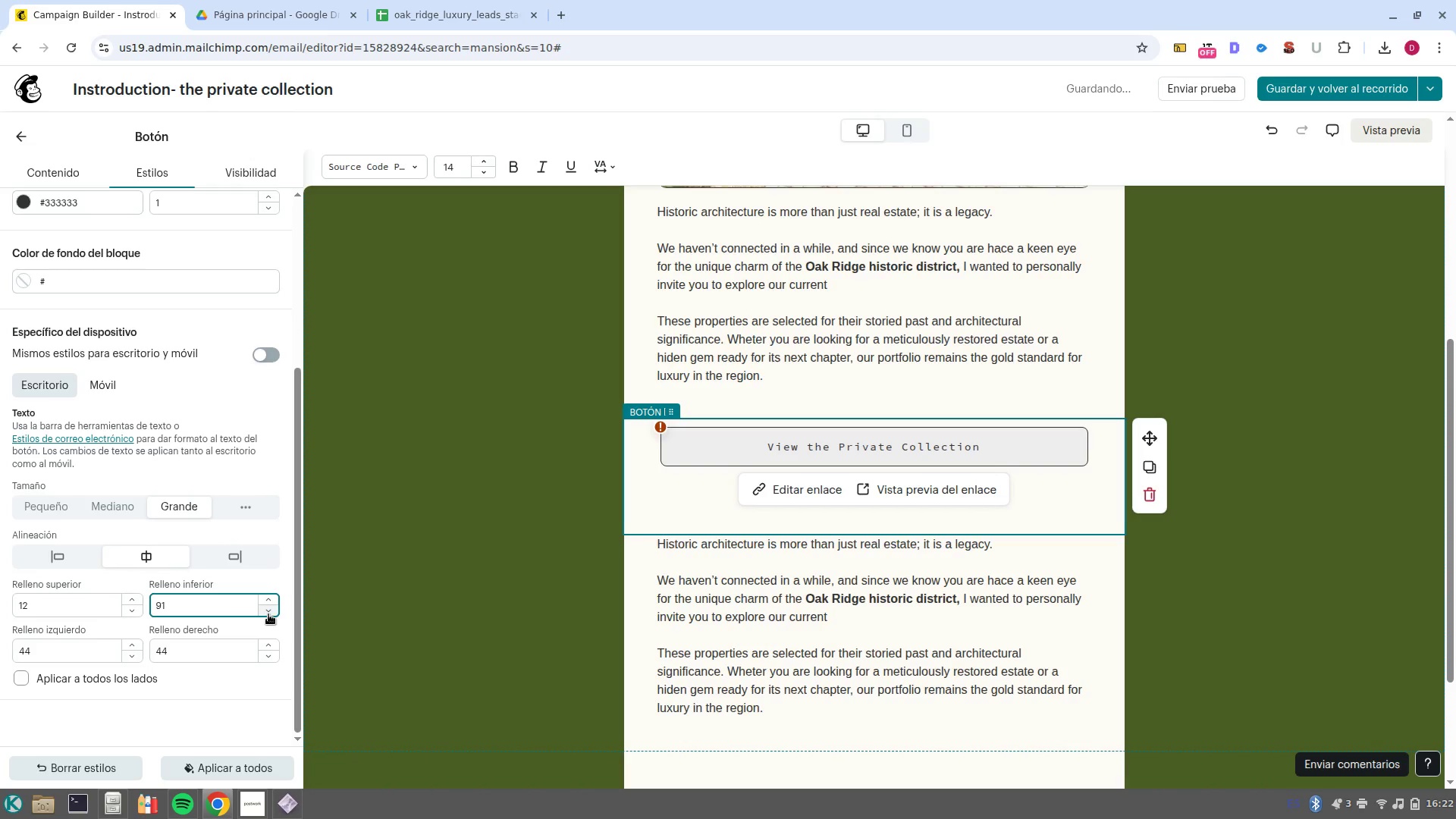 
double_click([268, 614])
 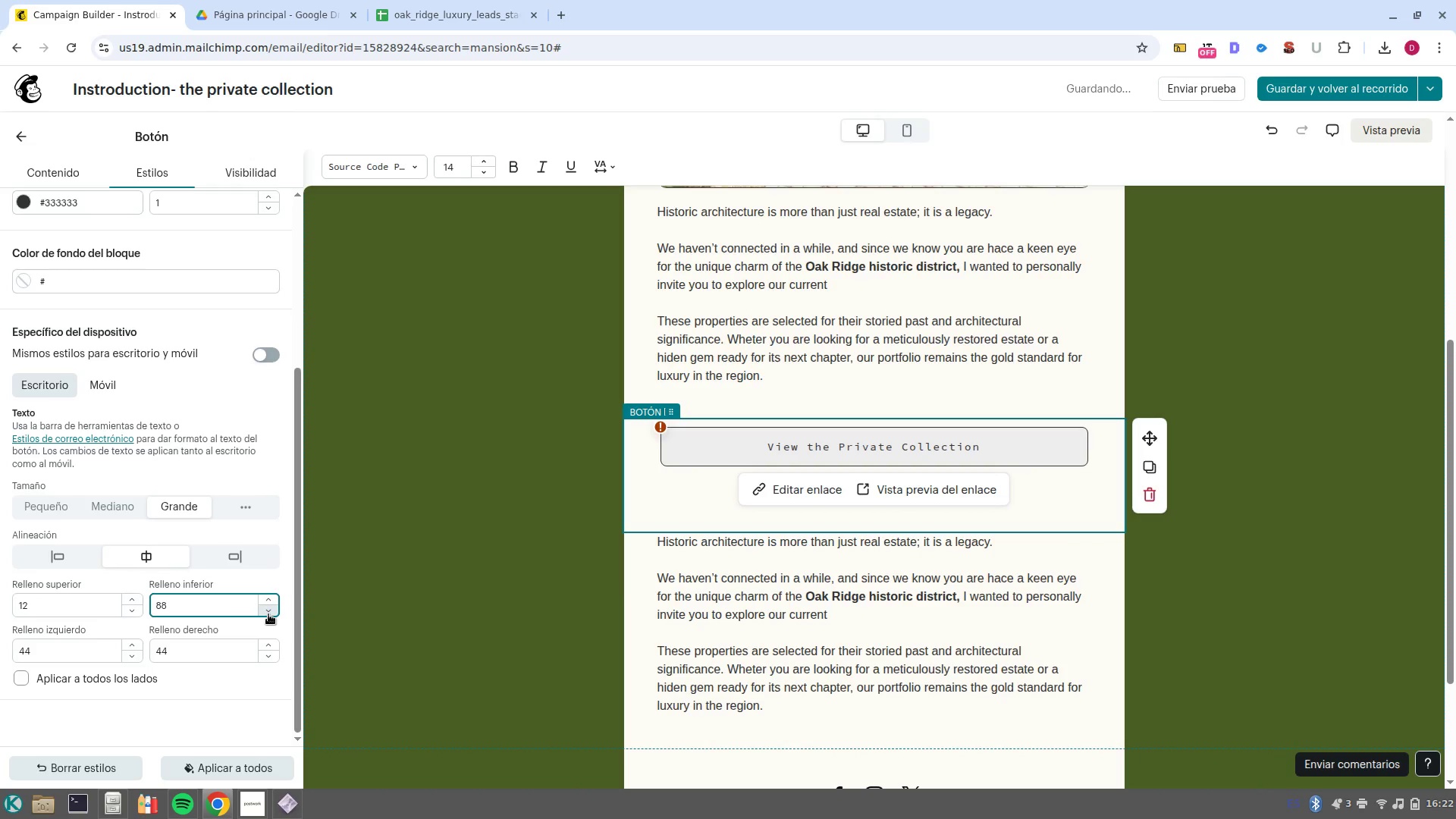 
triple_click([268, 614])
 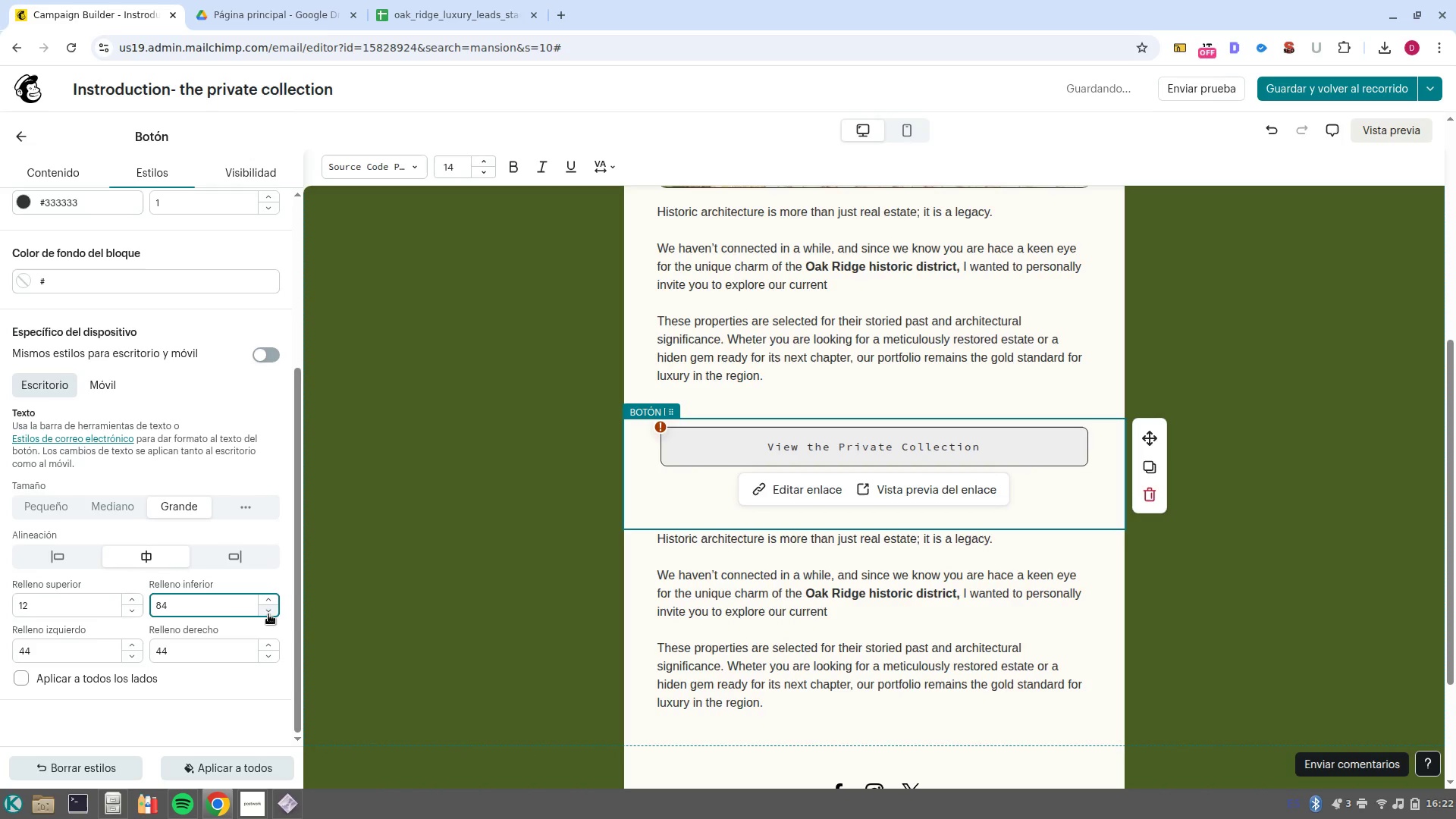 
triple_click([268, 614])
 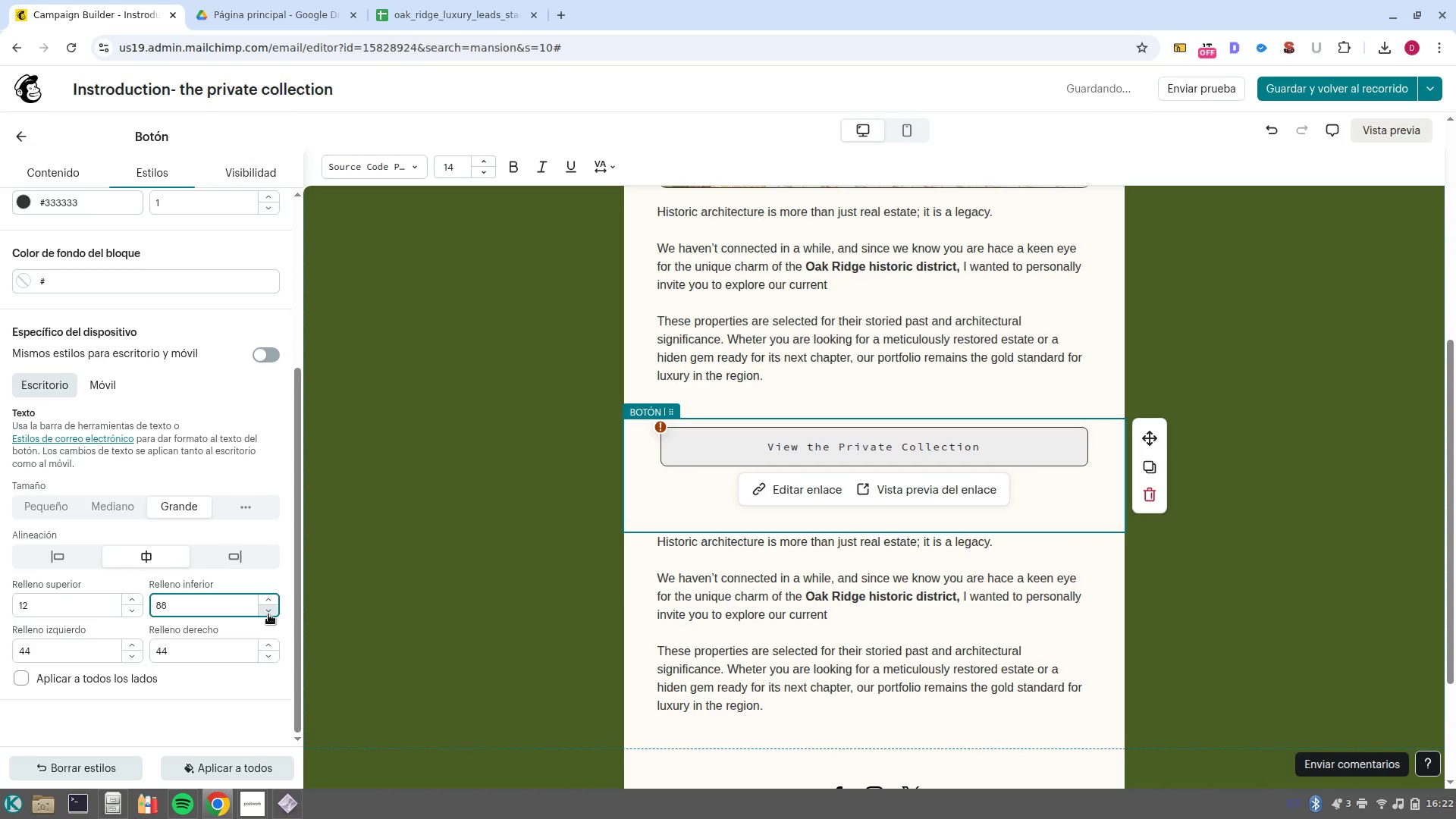 
triple_click([268, 614])
 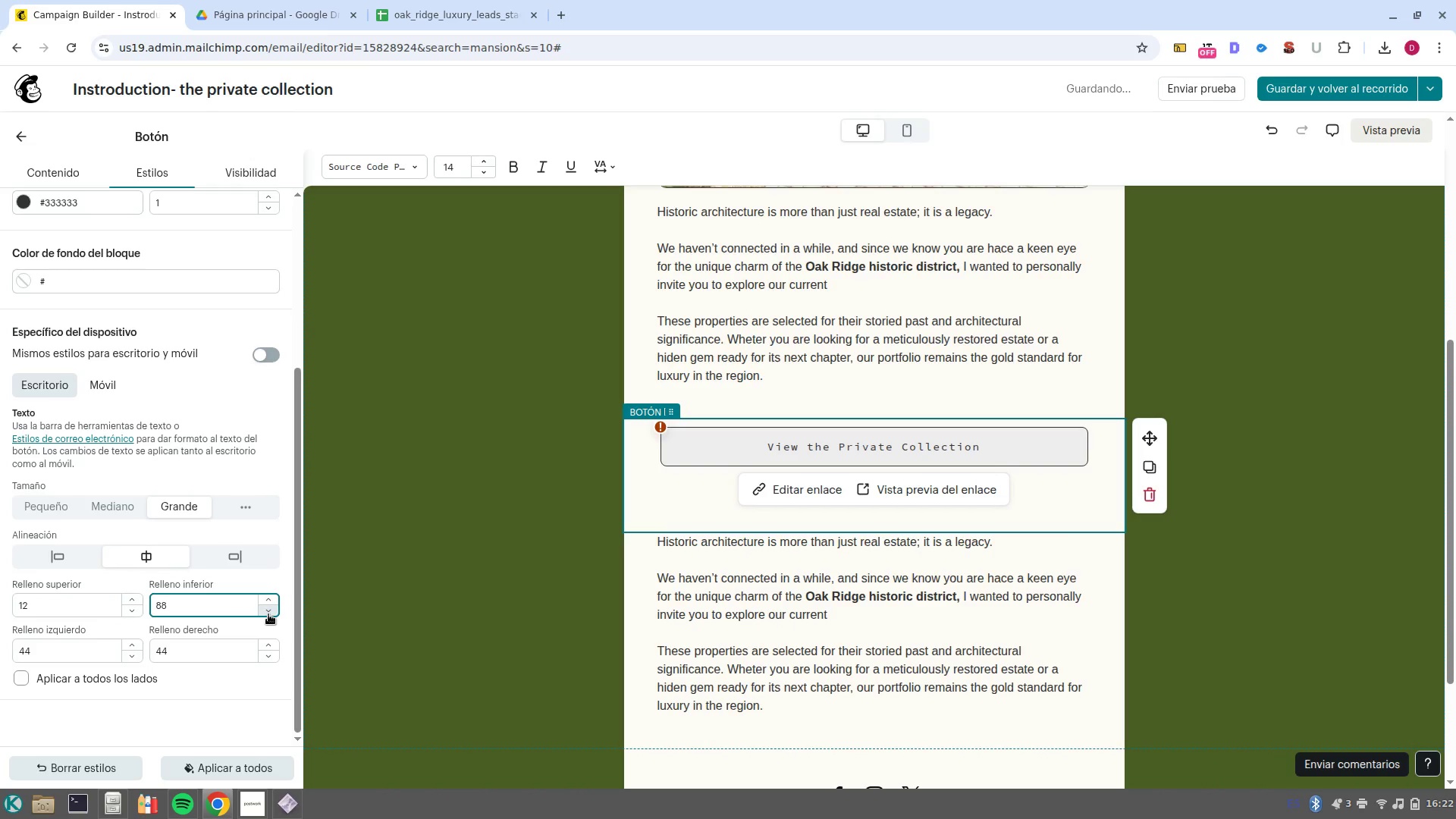 
triple_click([268, 614])
 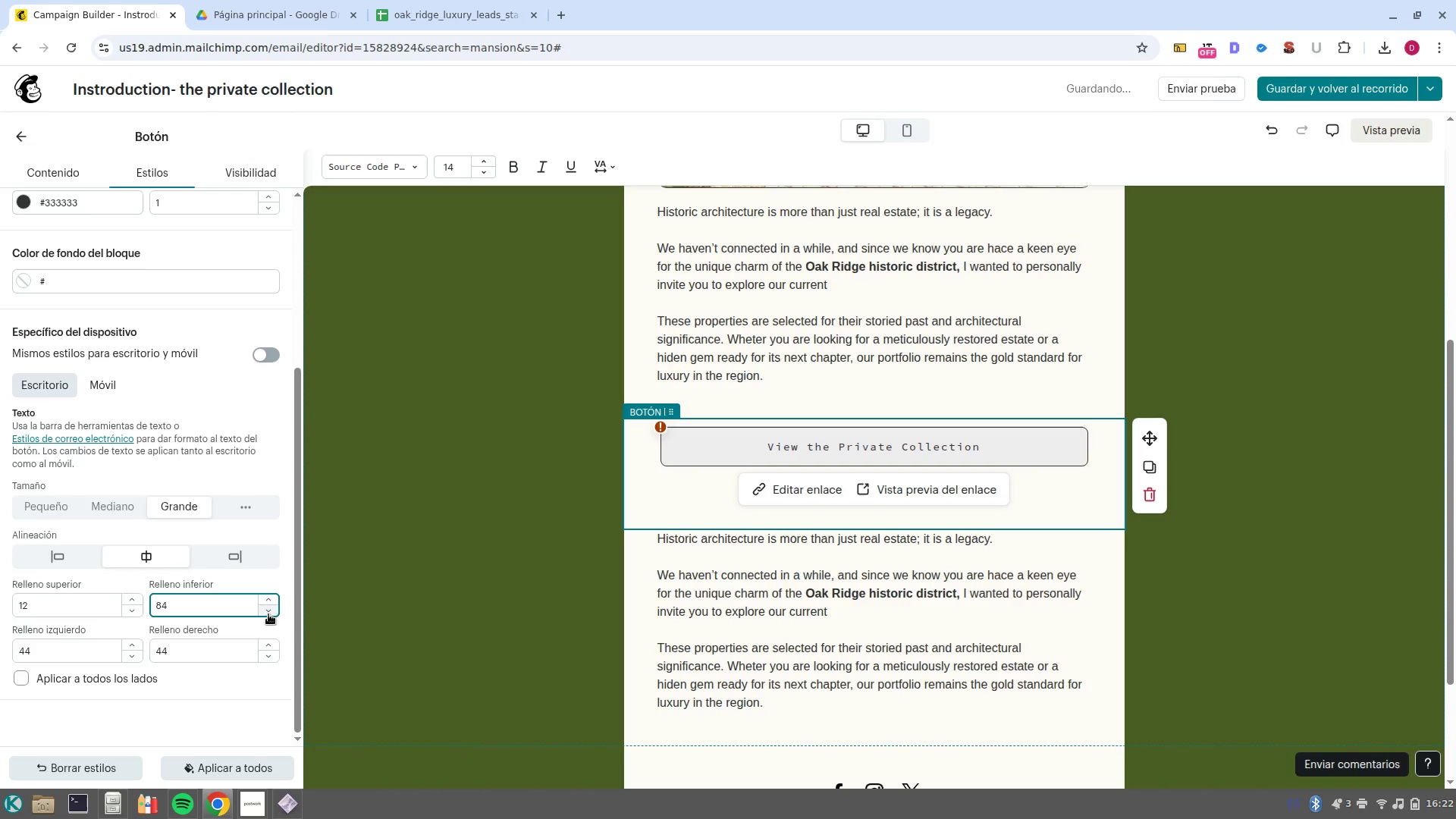 
triple_click([268, 614])
 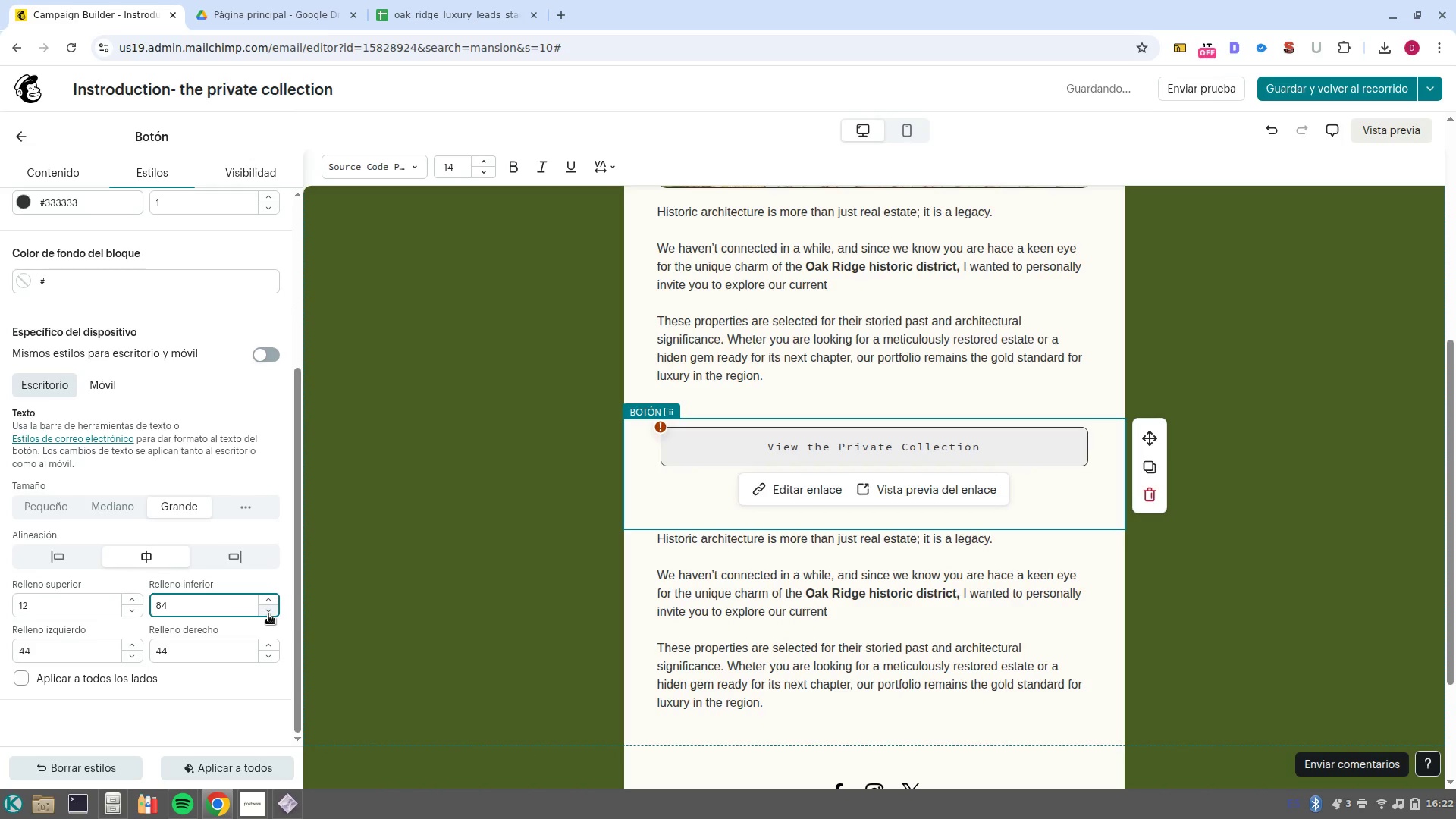 
triple_click([268, 614])
 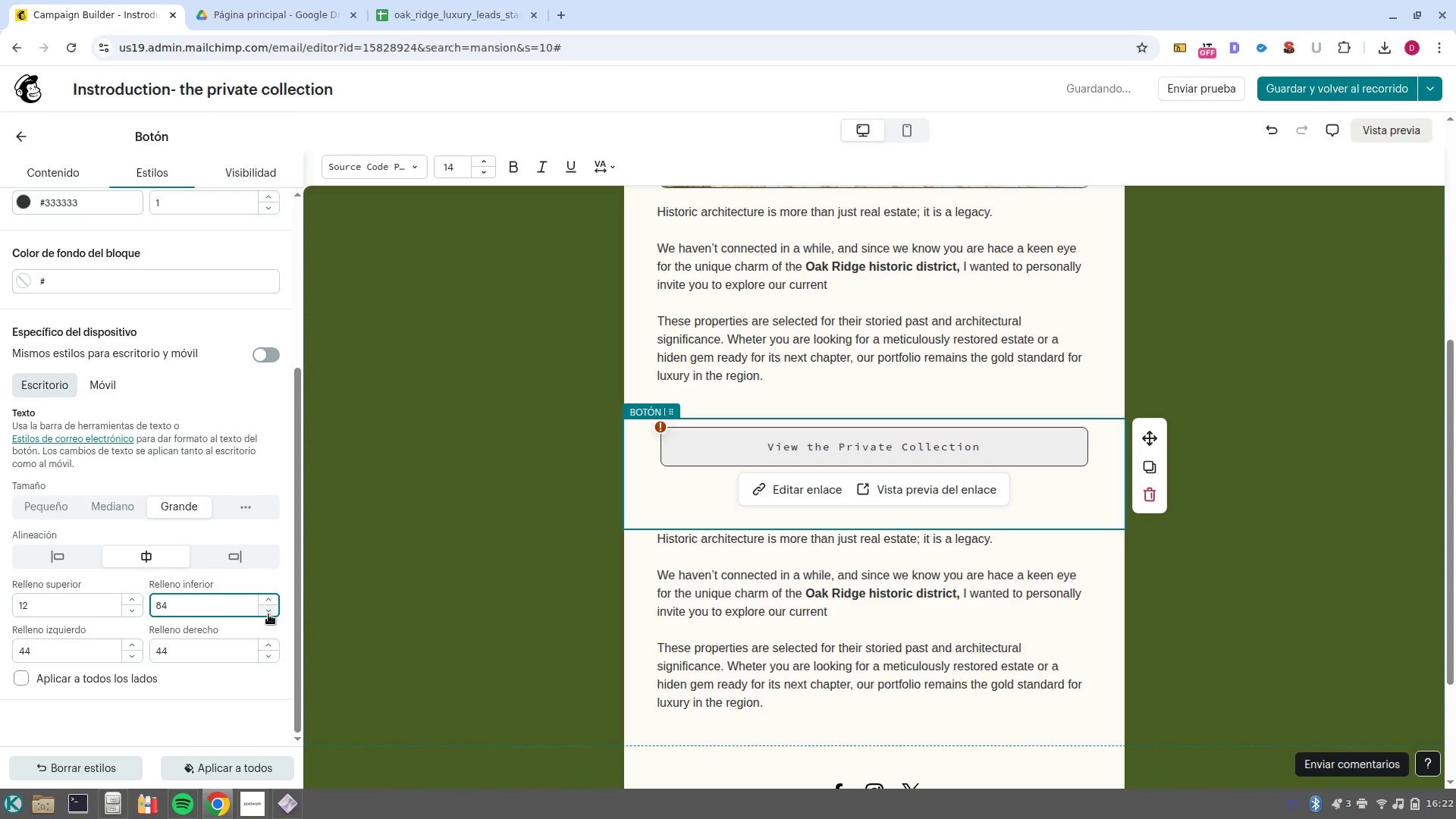 
triple_click([268, 614])
 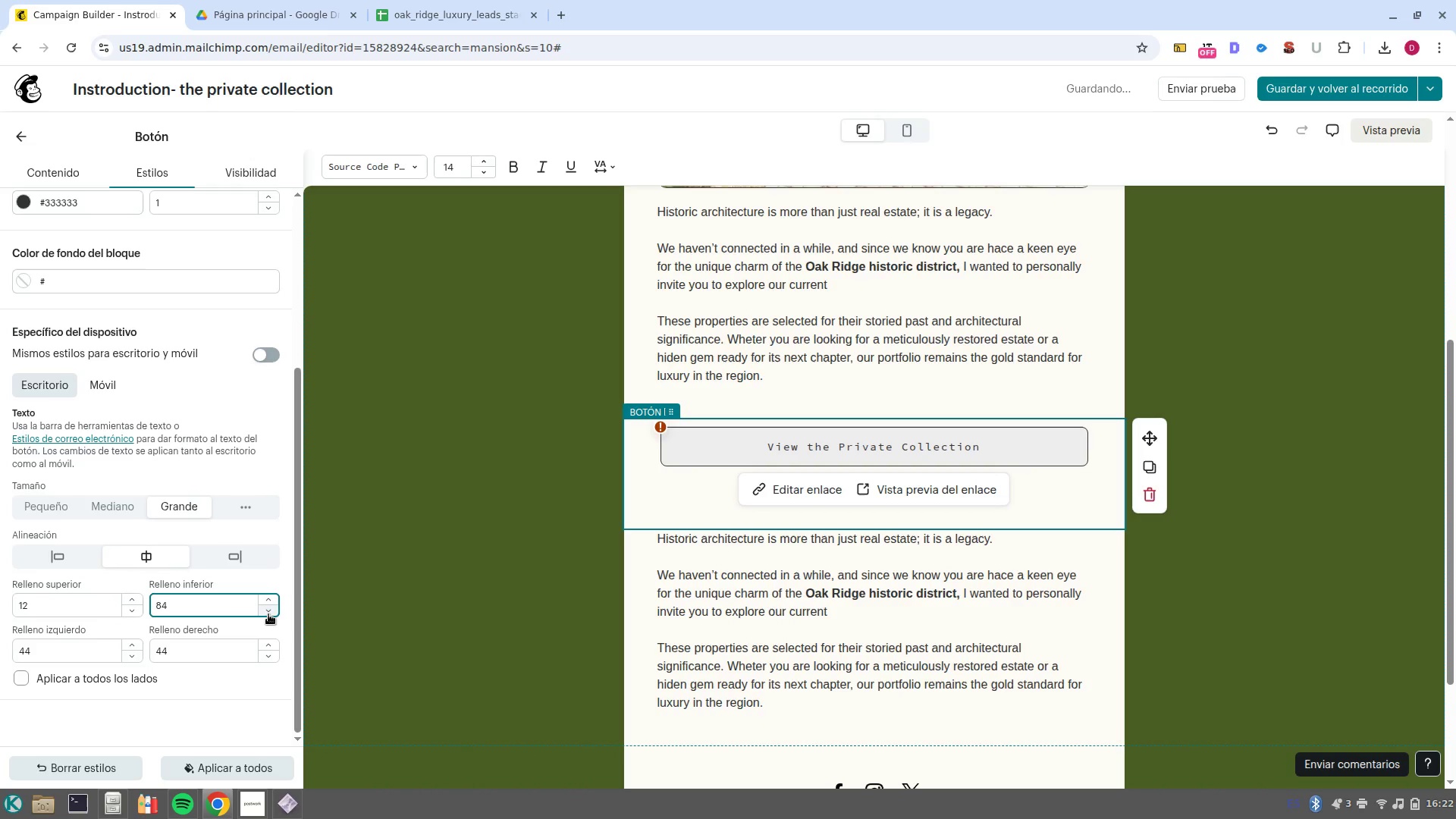 
triple_click([268, 614])
 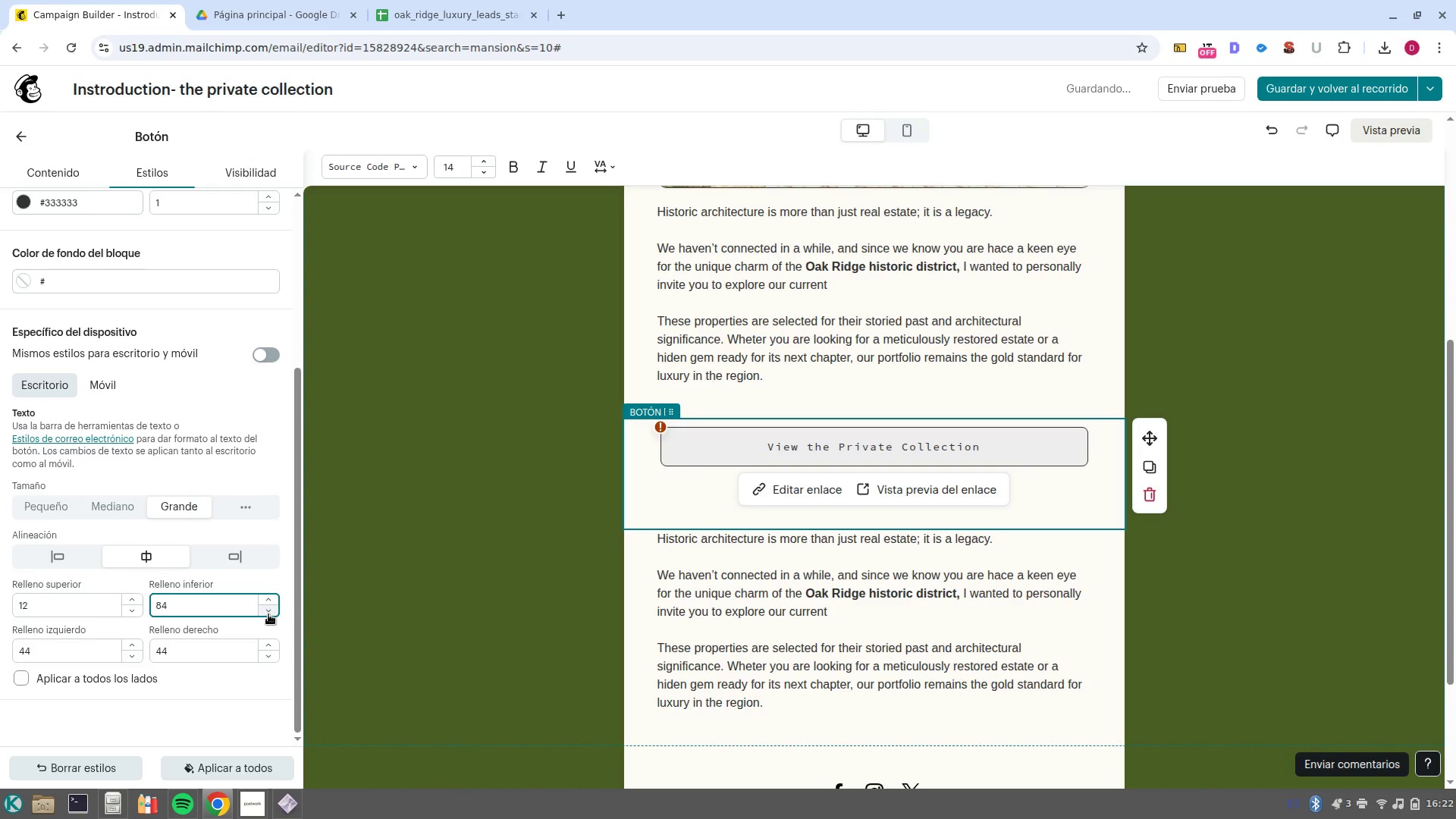 
triple_click([268, 614])
 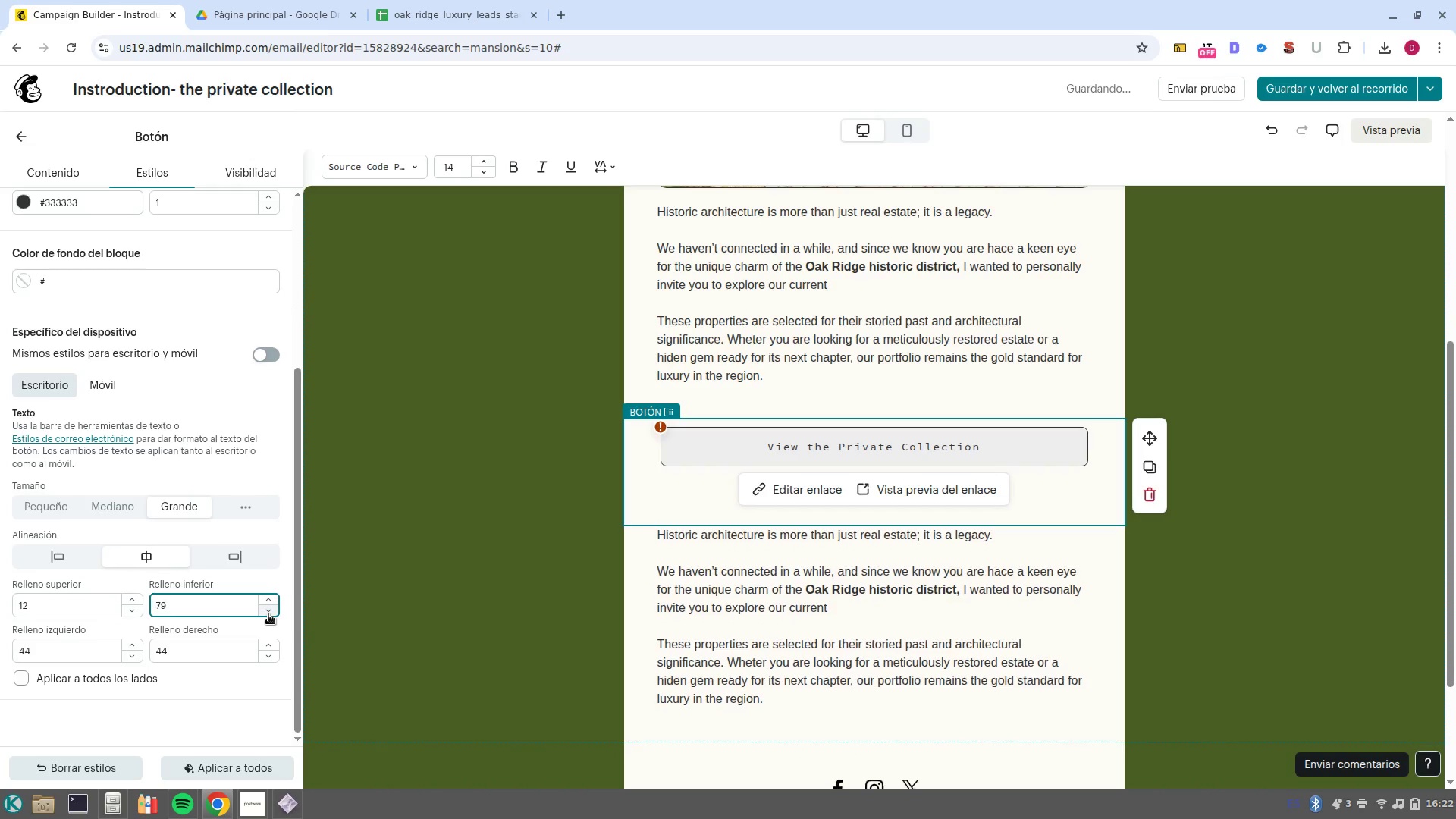 
triple_click([268, 614])
 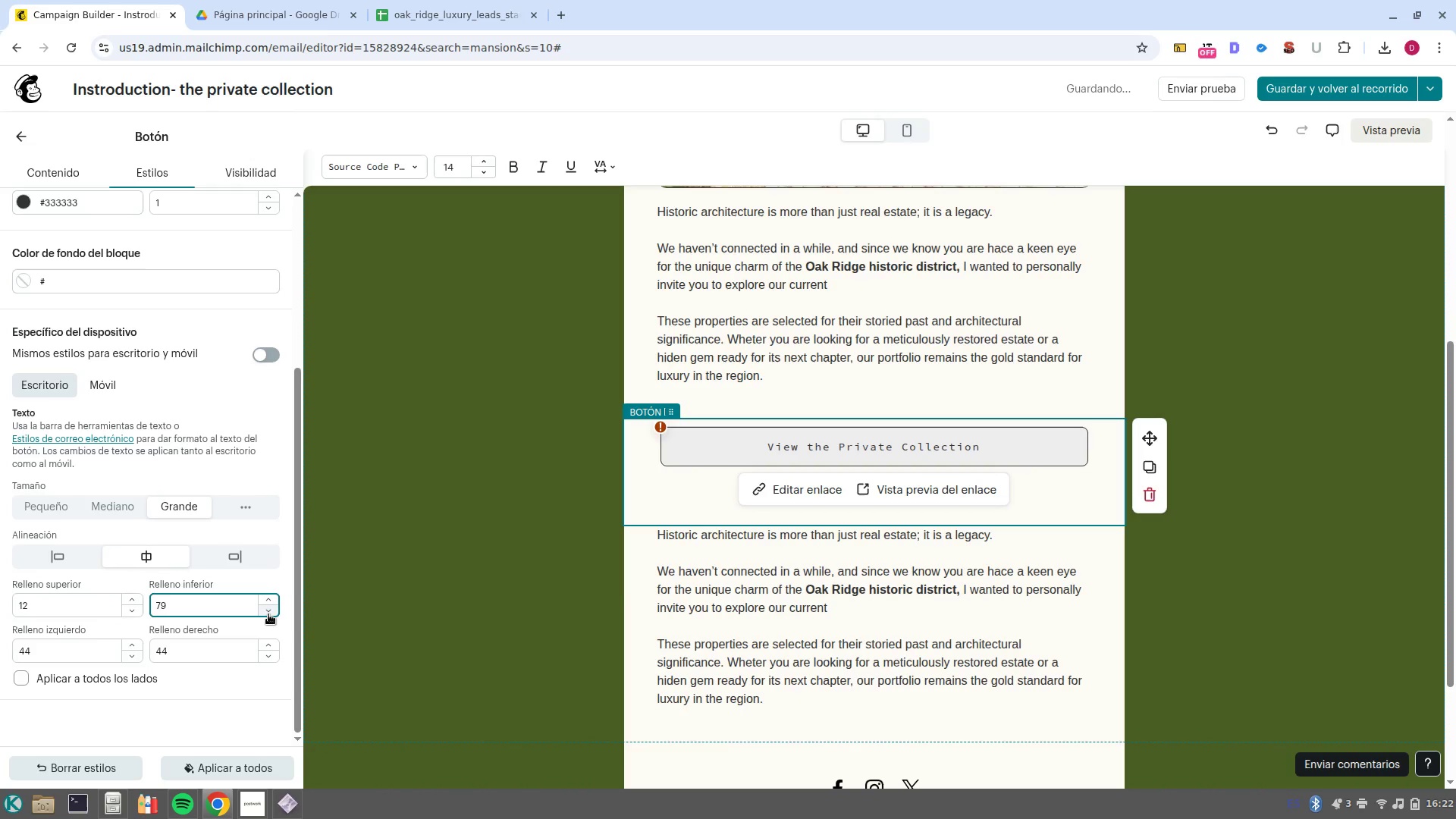 
triple_click([268, 614])
 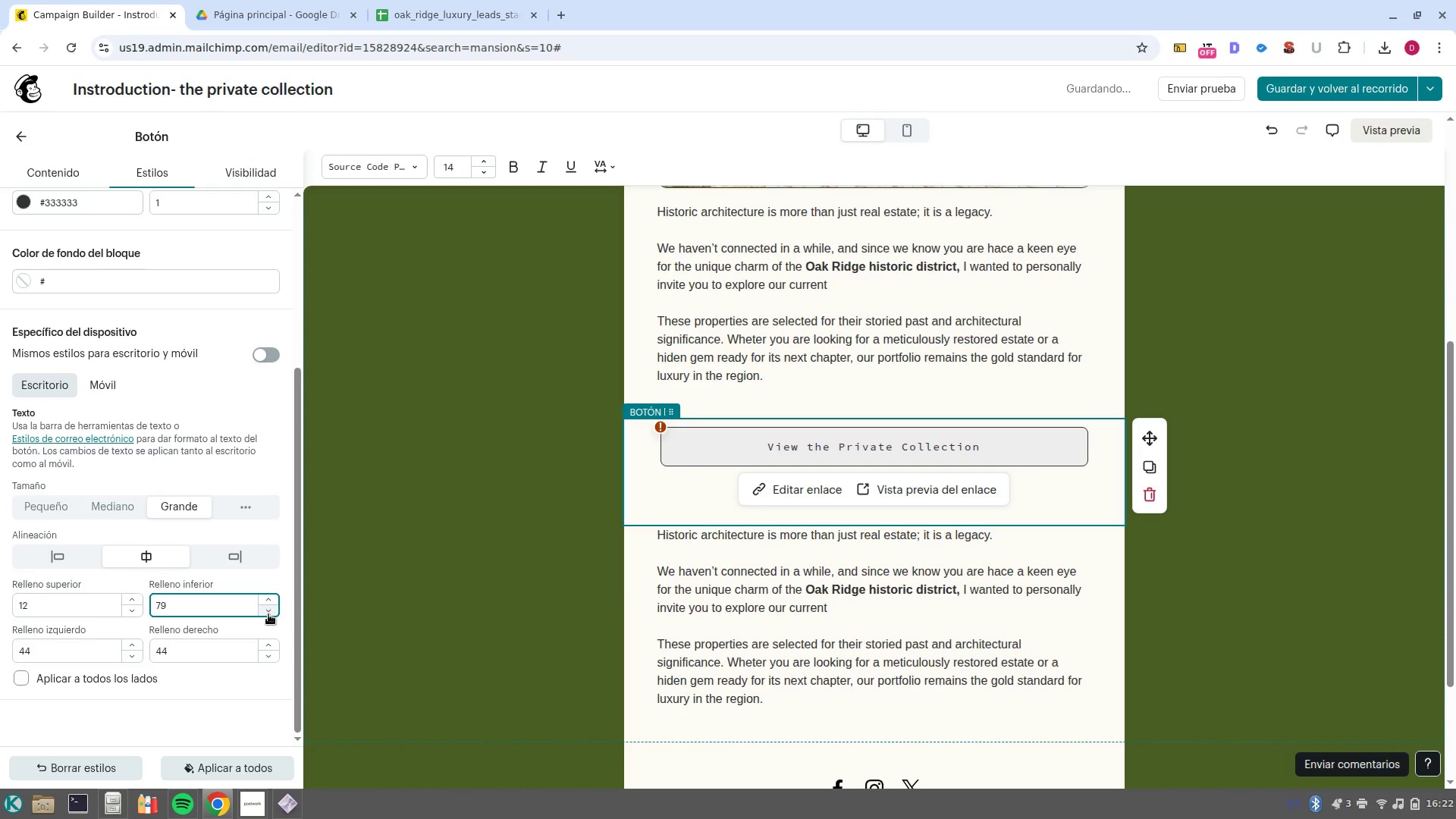 
triple_click([268, 614])
 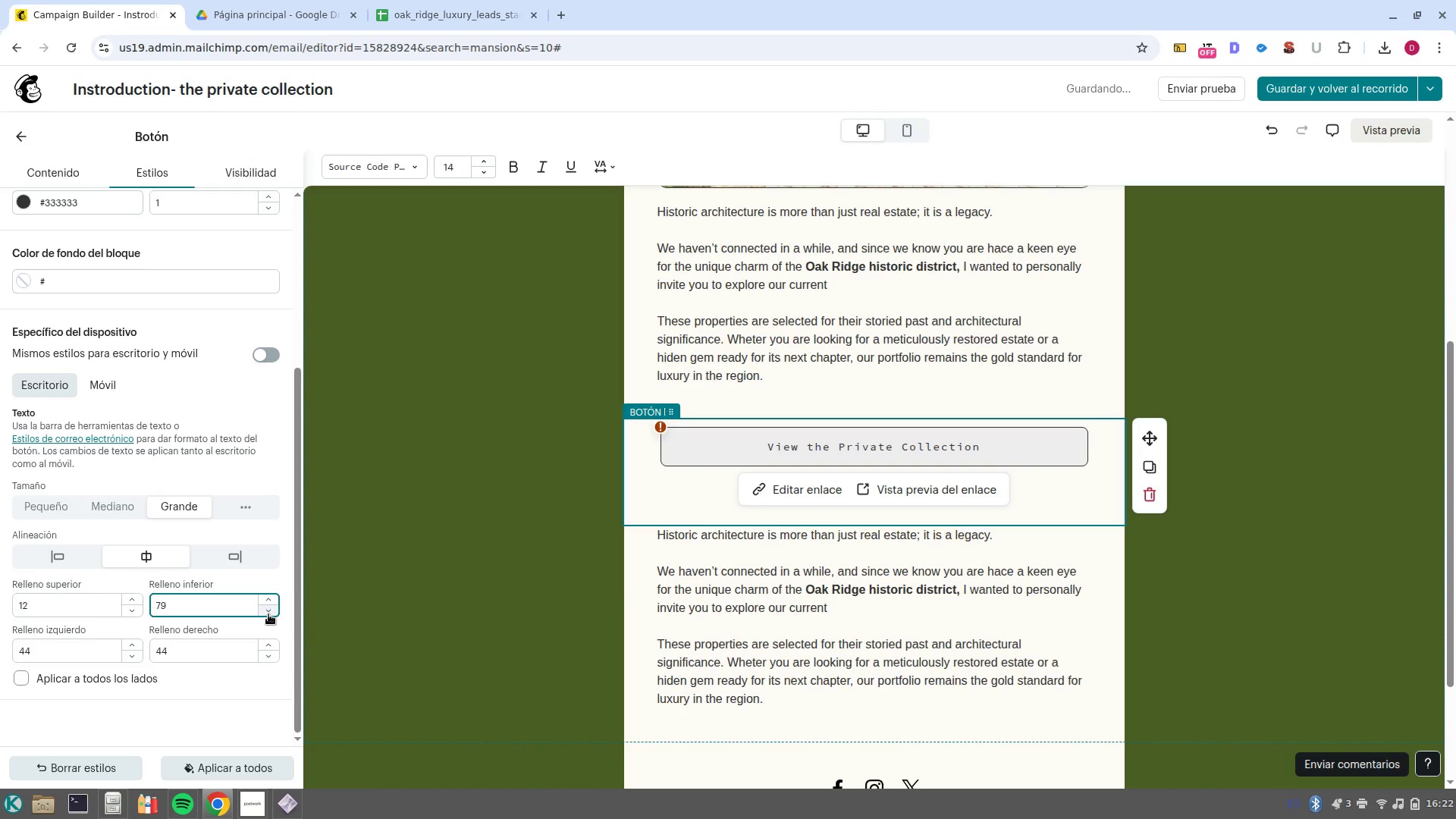 
triple_click([268, 614])
 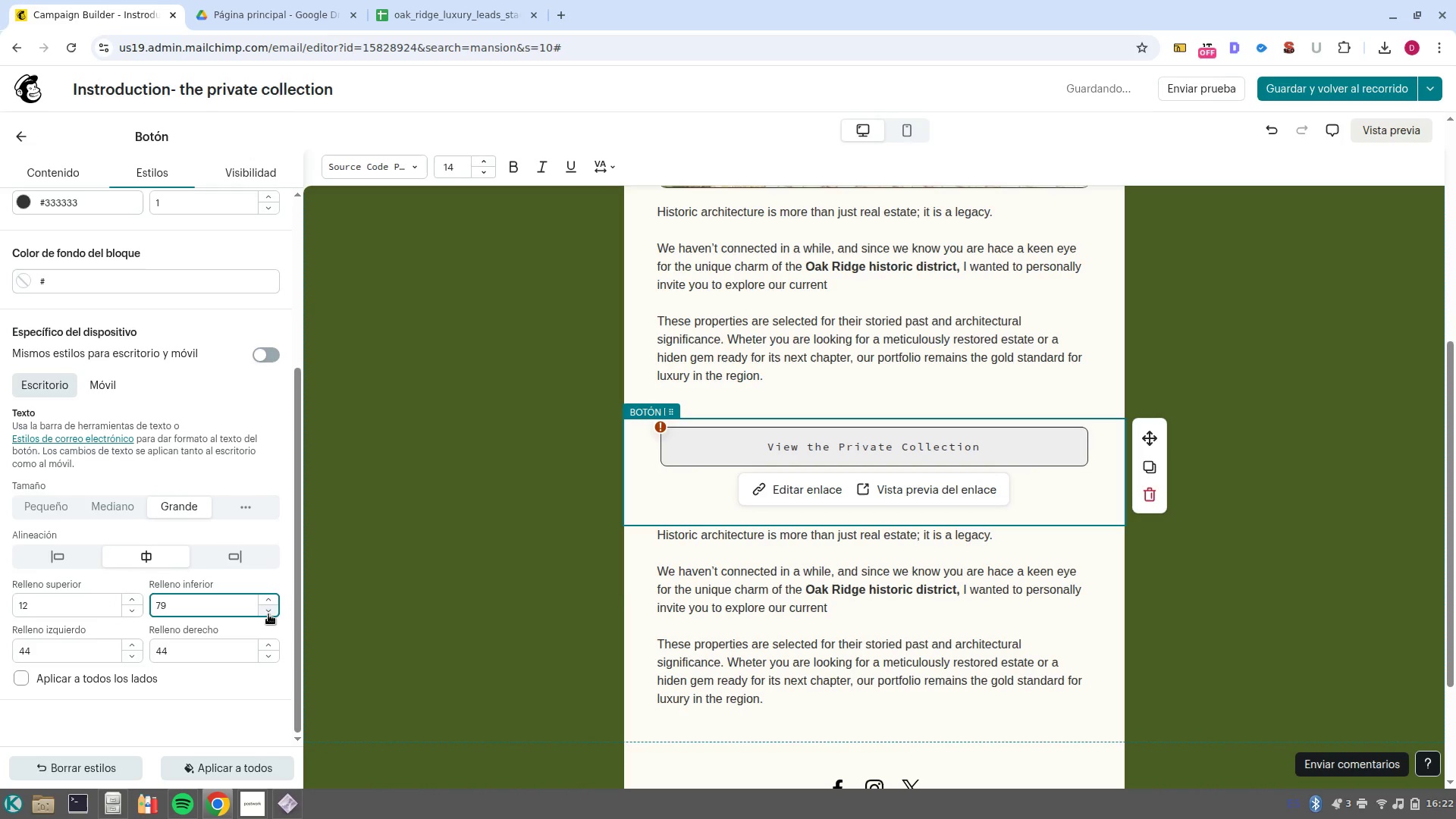 
triple_click([268, 614])
 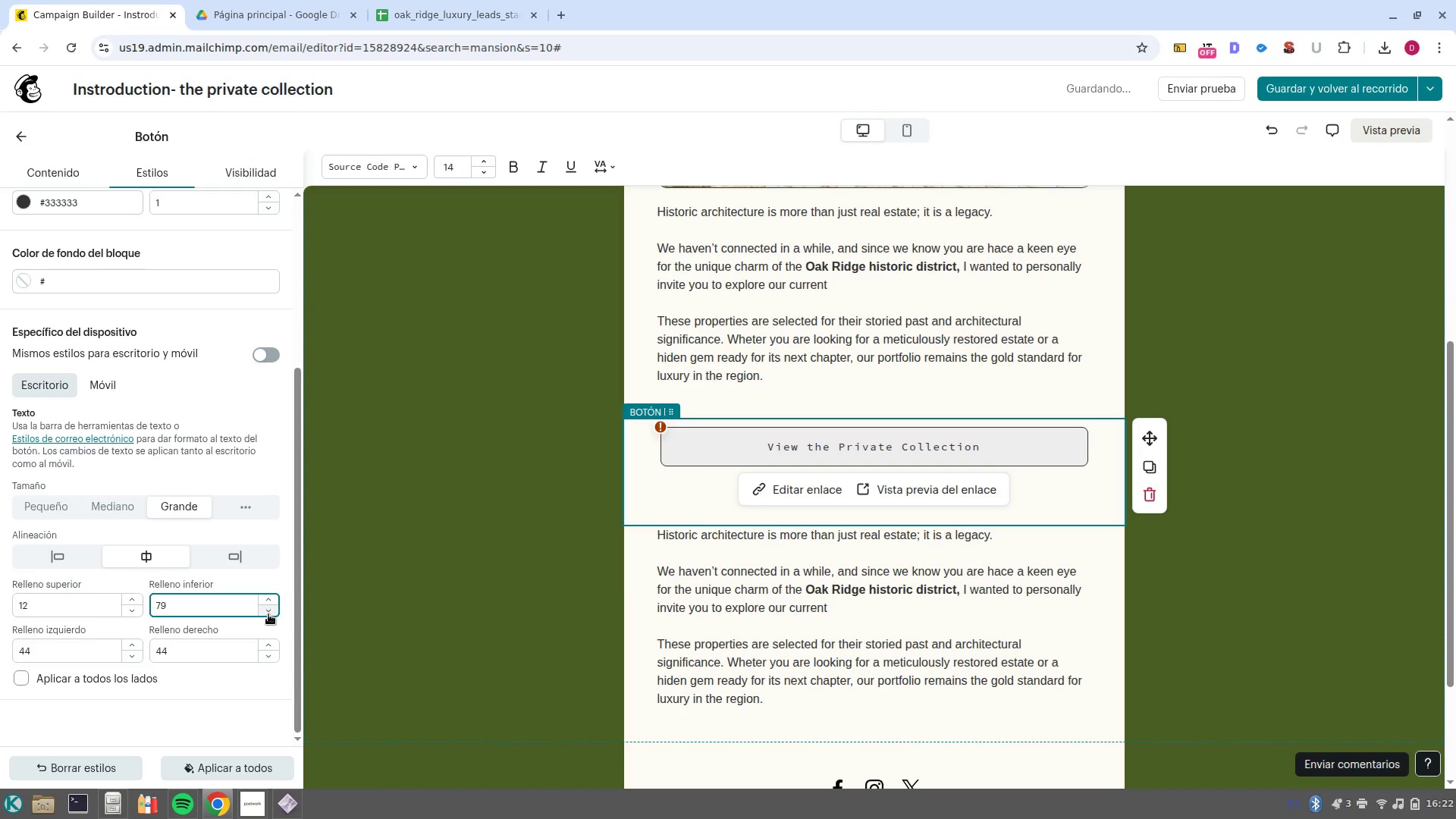 
triple_click([268, 614])
 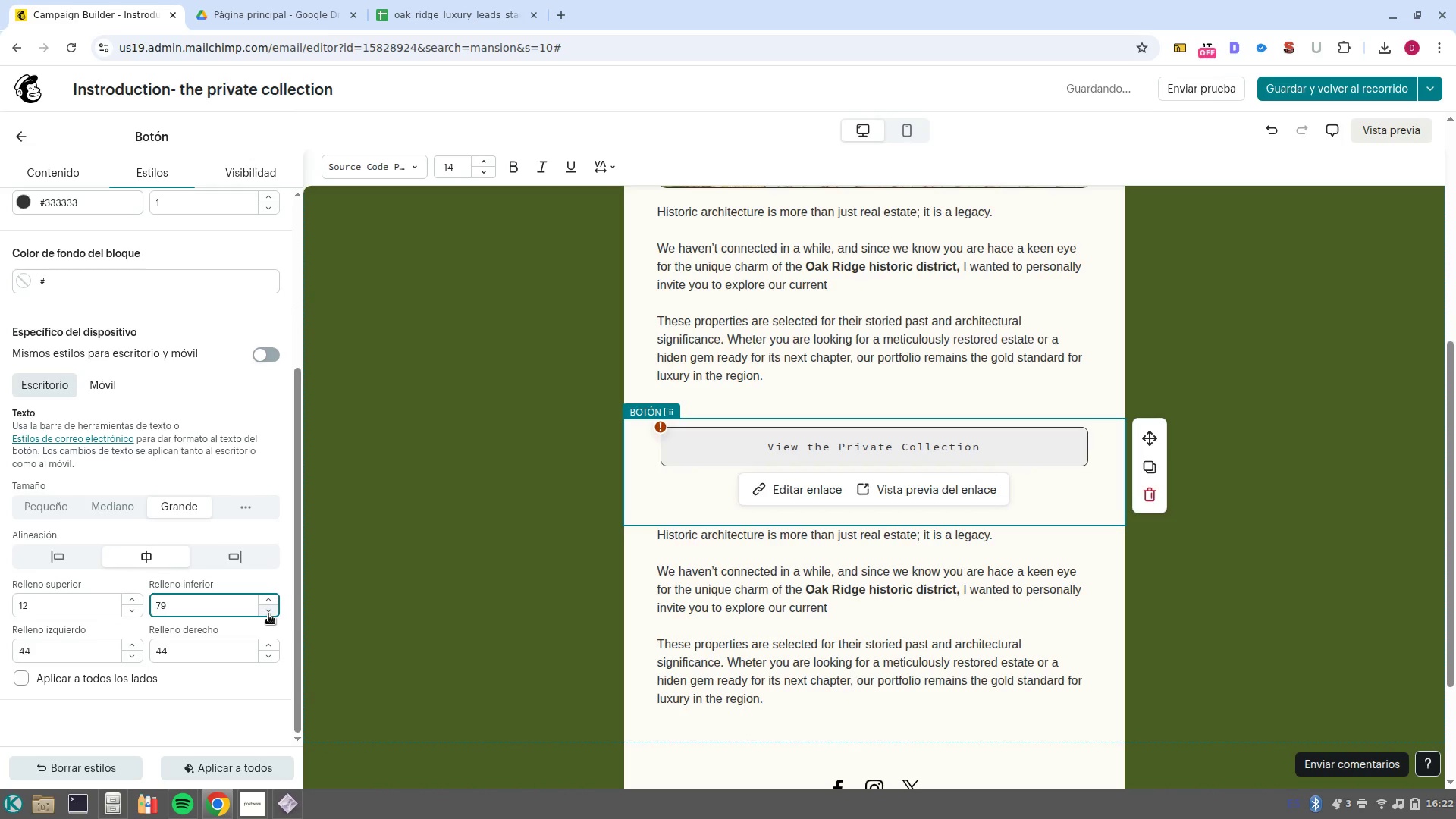 
triple_click([268, 614])
 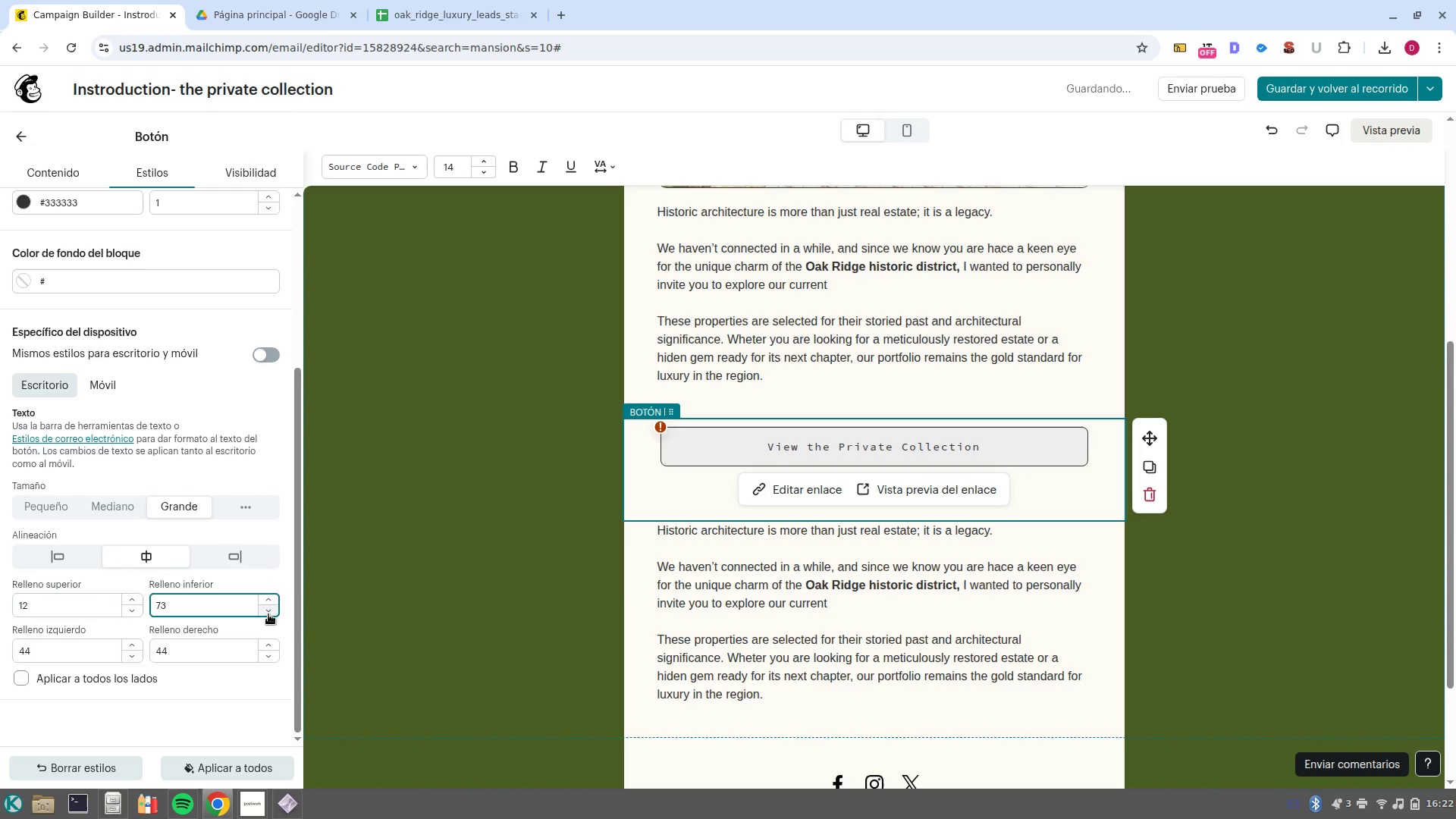 
triple_click([268, 614])
 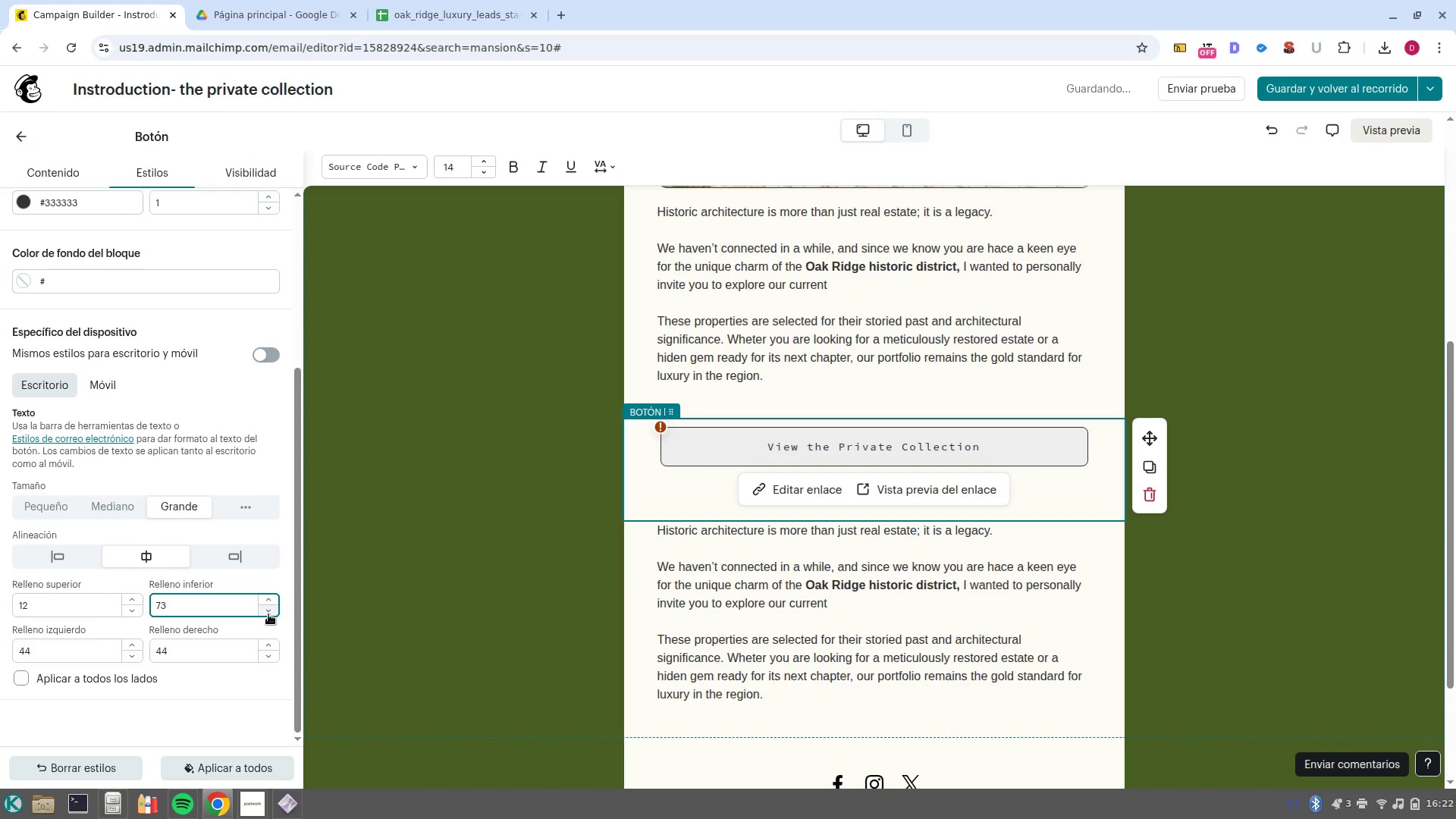 
triple_click([268, 614])
 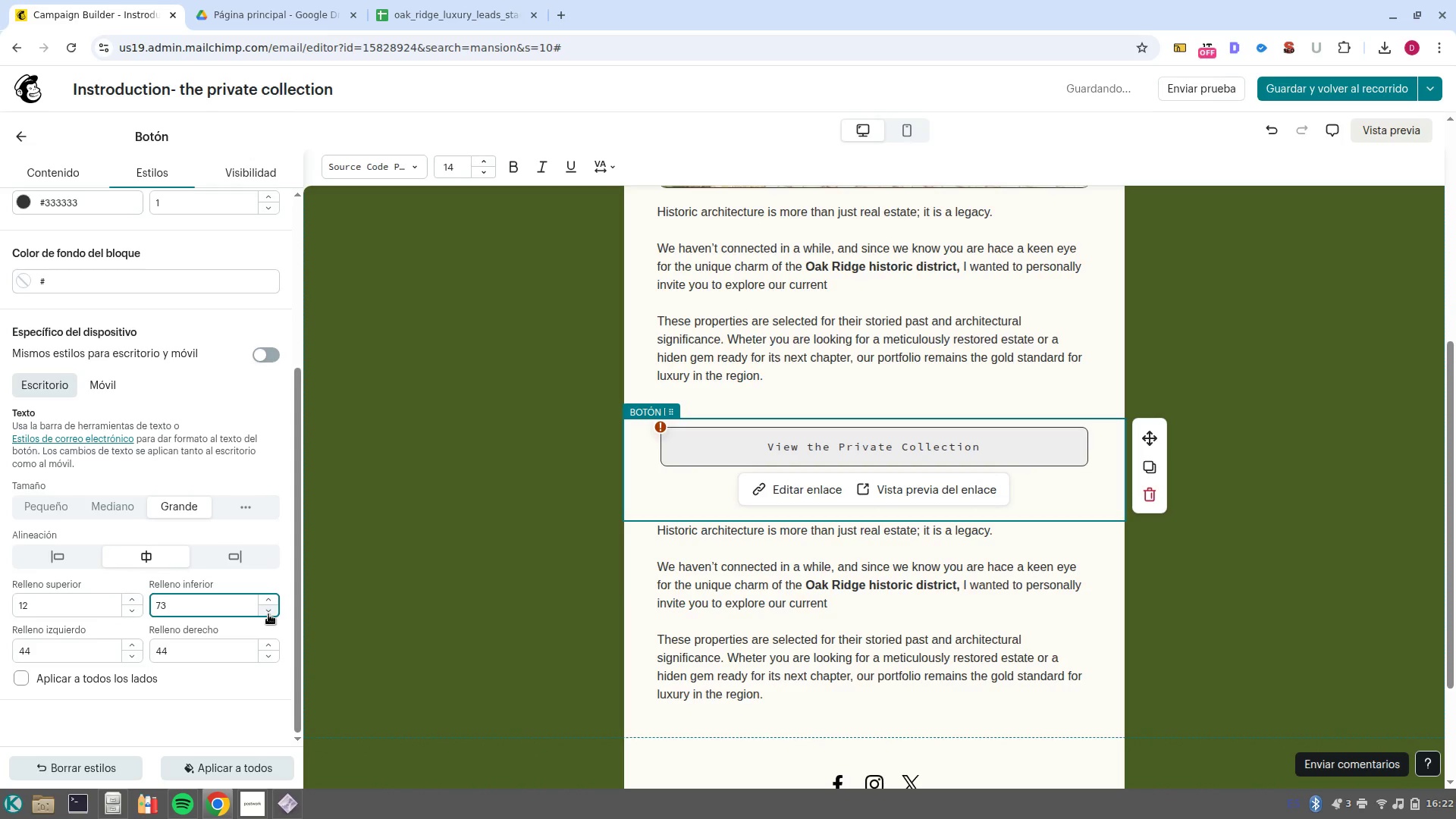 
triple_click([268, 614])
 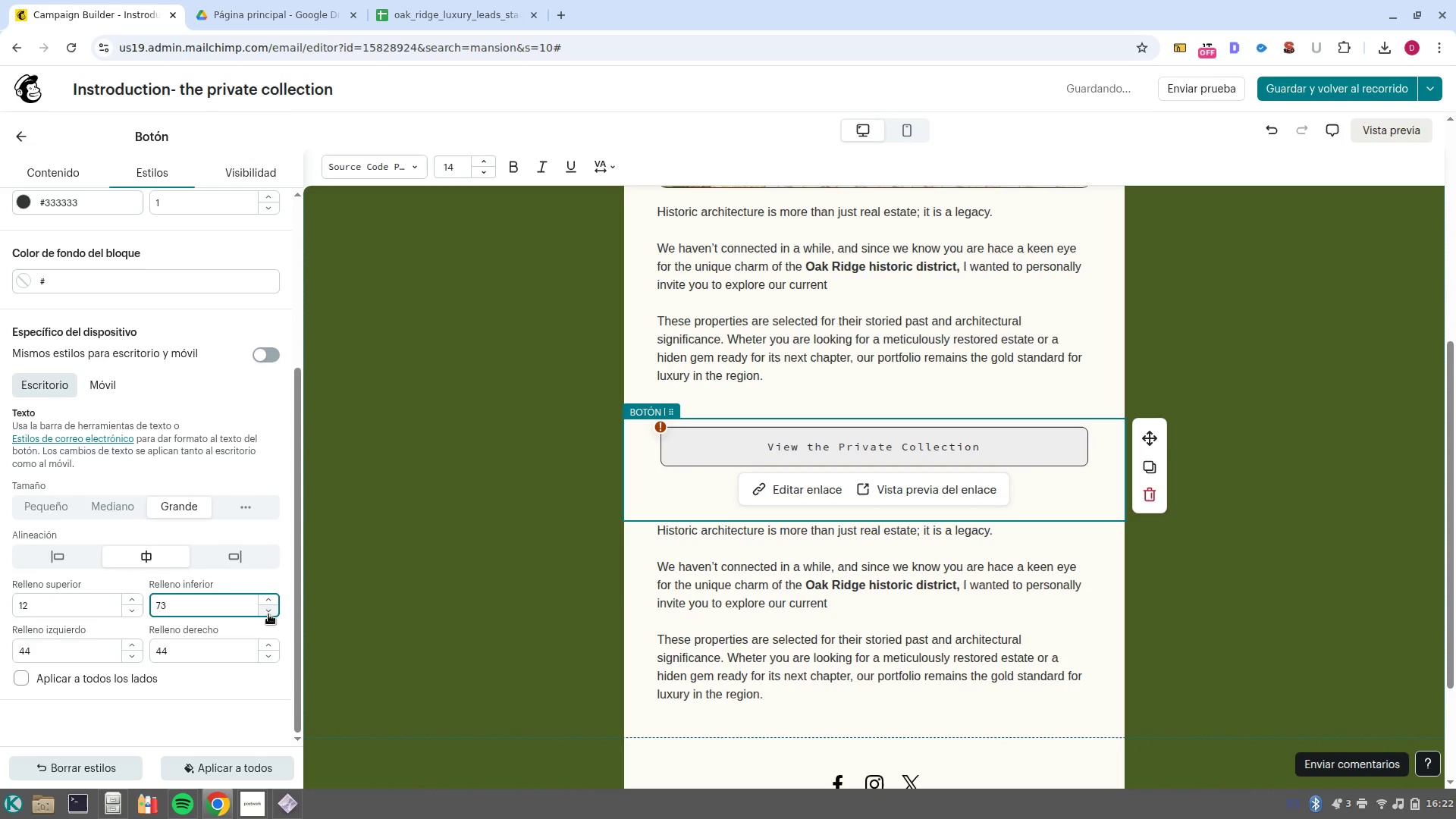 
triple_click([268, 614])
 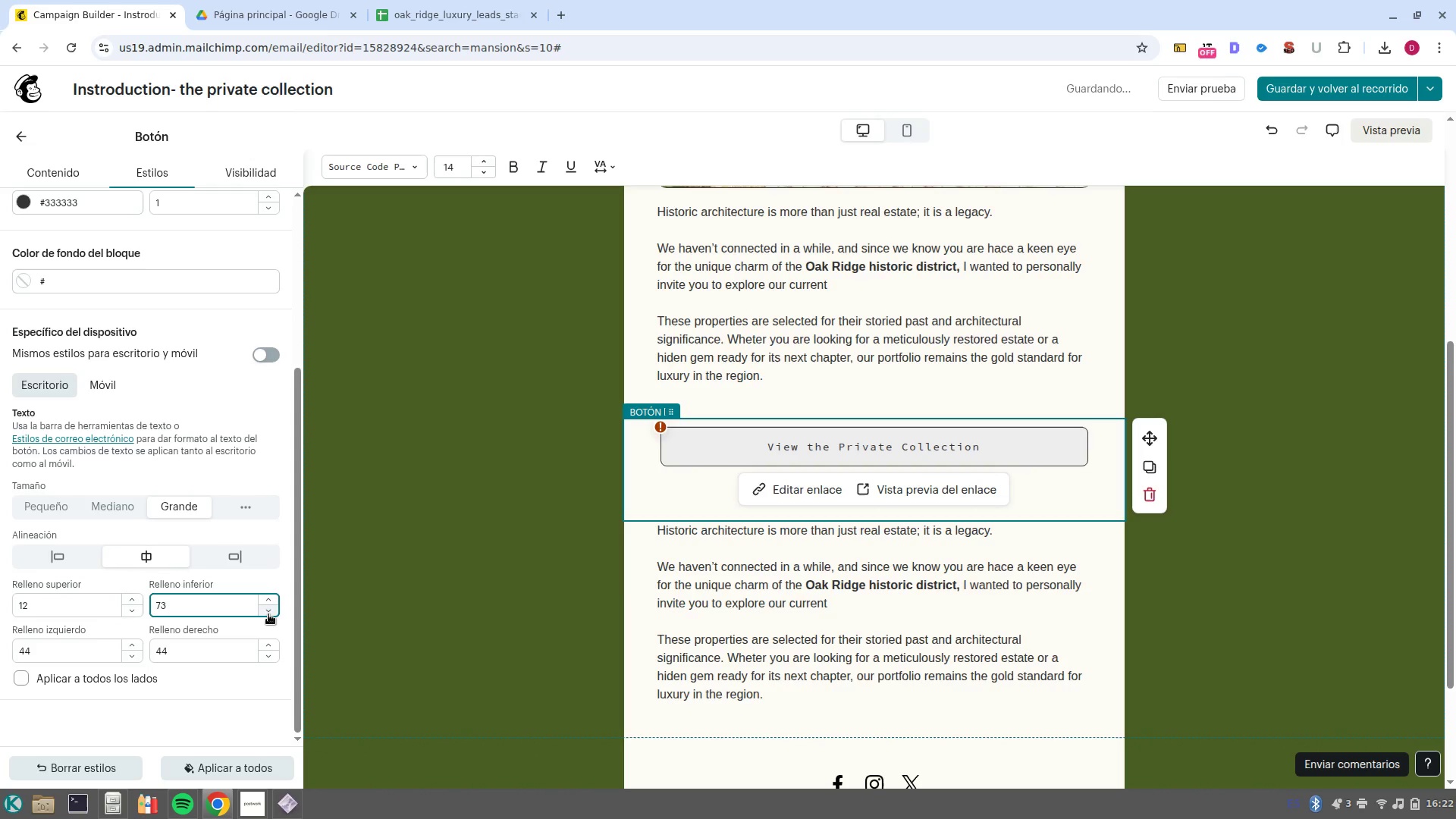 
triple_click([268, 614])
 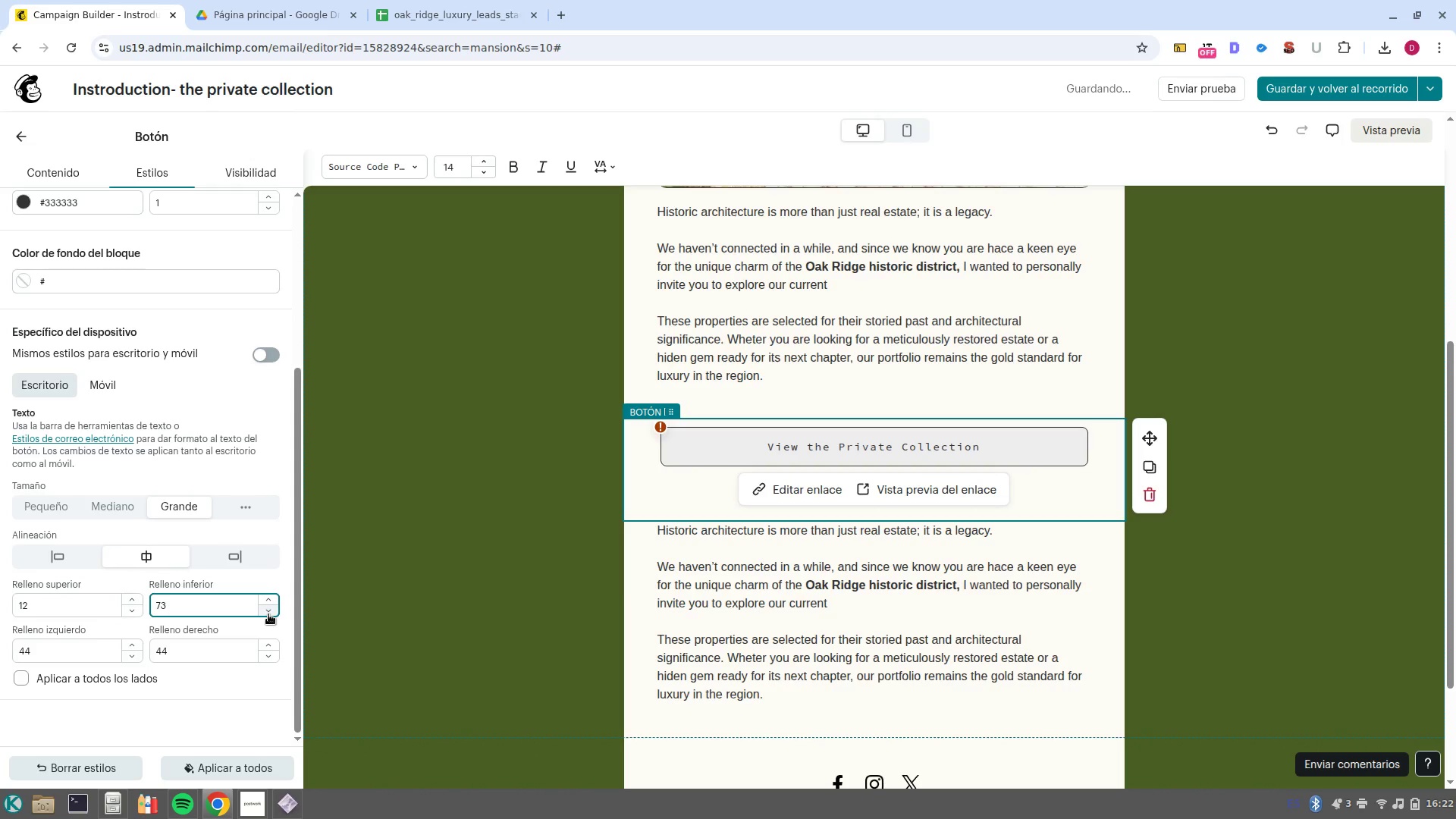 
triple_click([268, 614])
 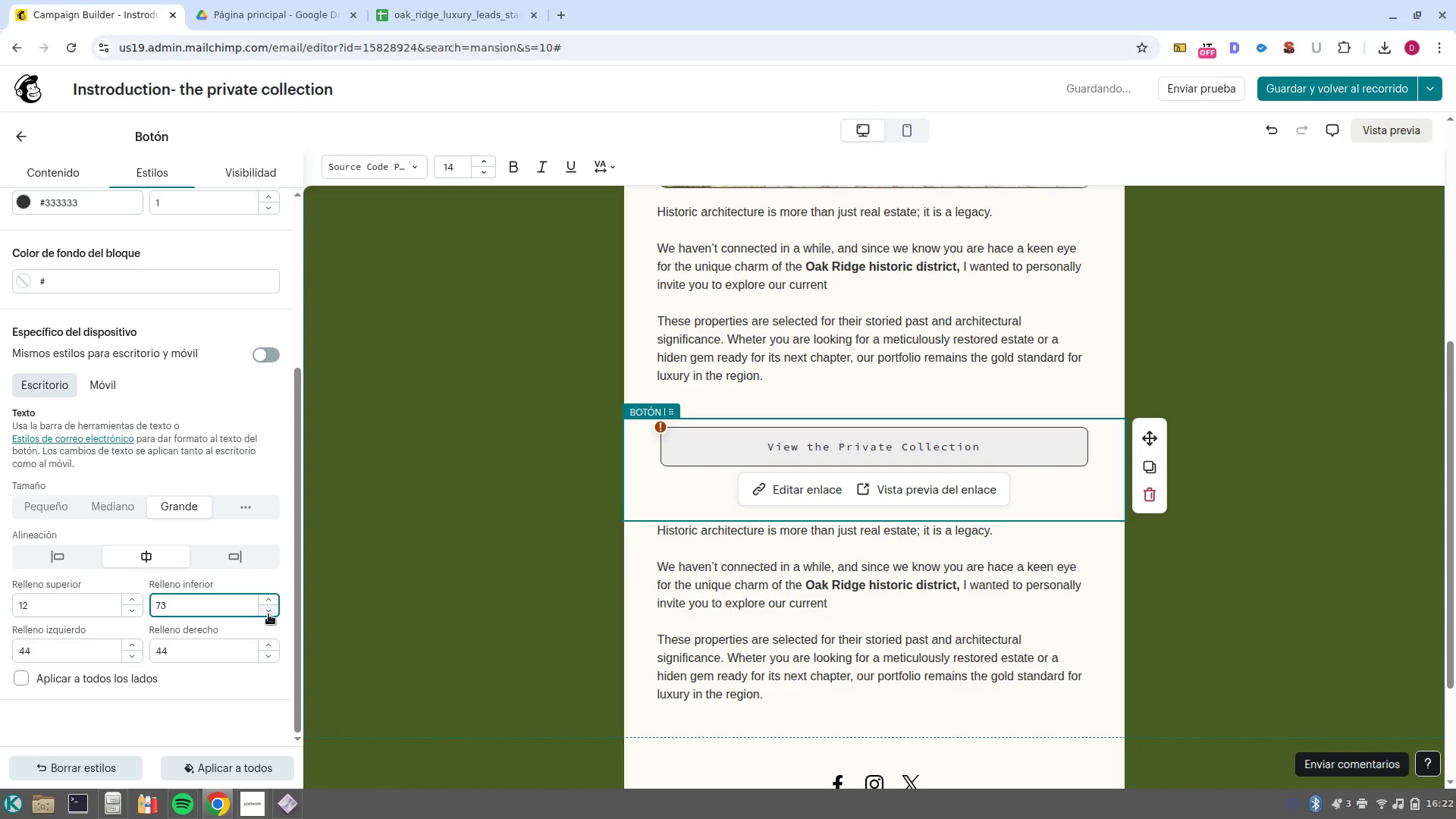 
triple_click([268, 614])
 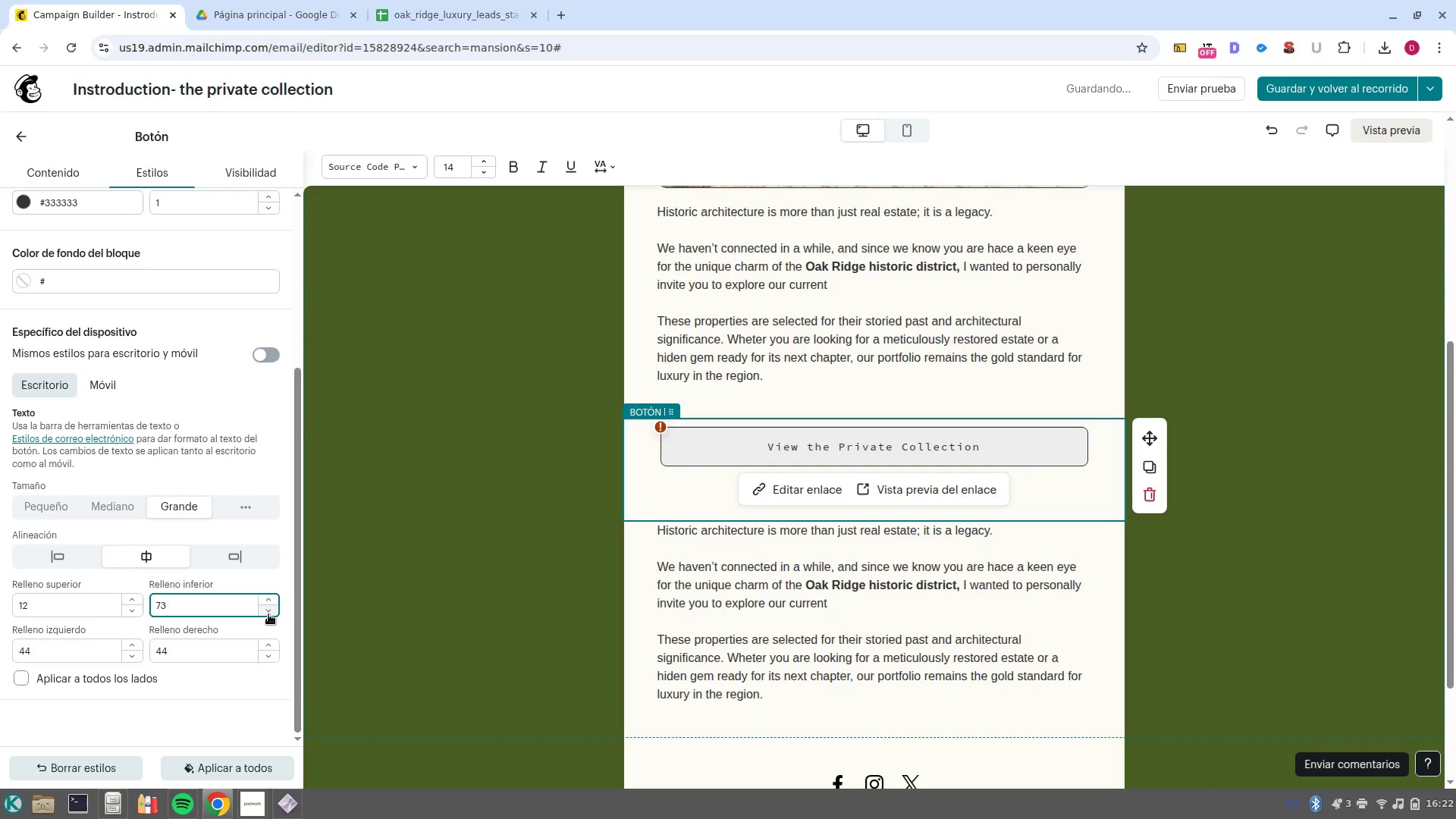 
triple_click([268, 614])
 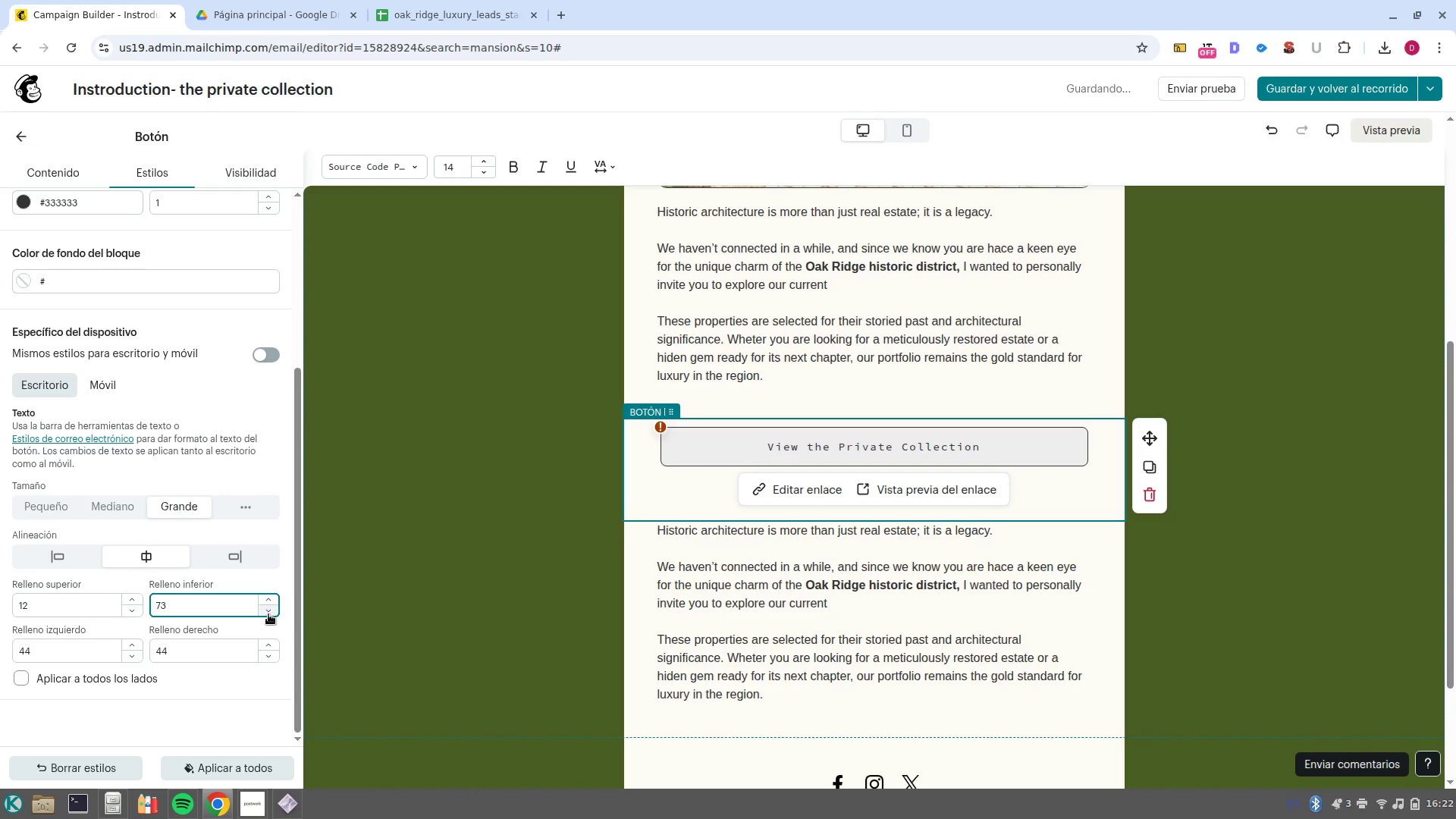 
triple_click([268, 614])
 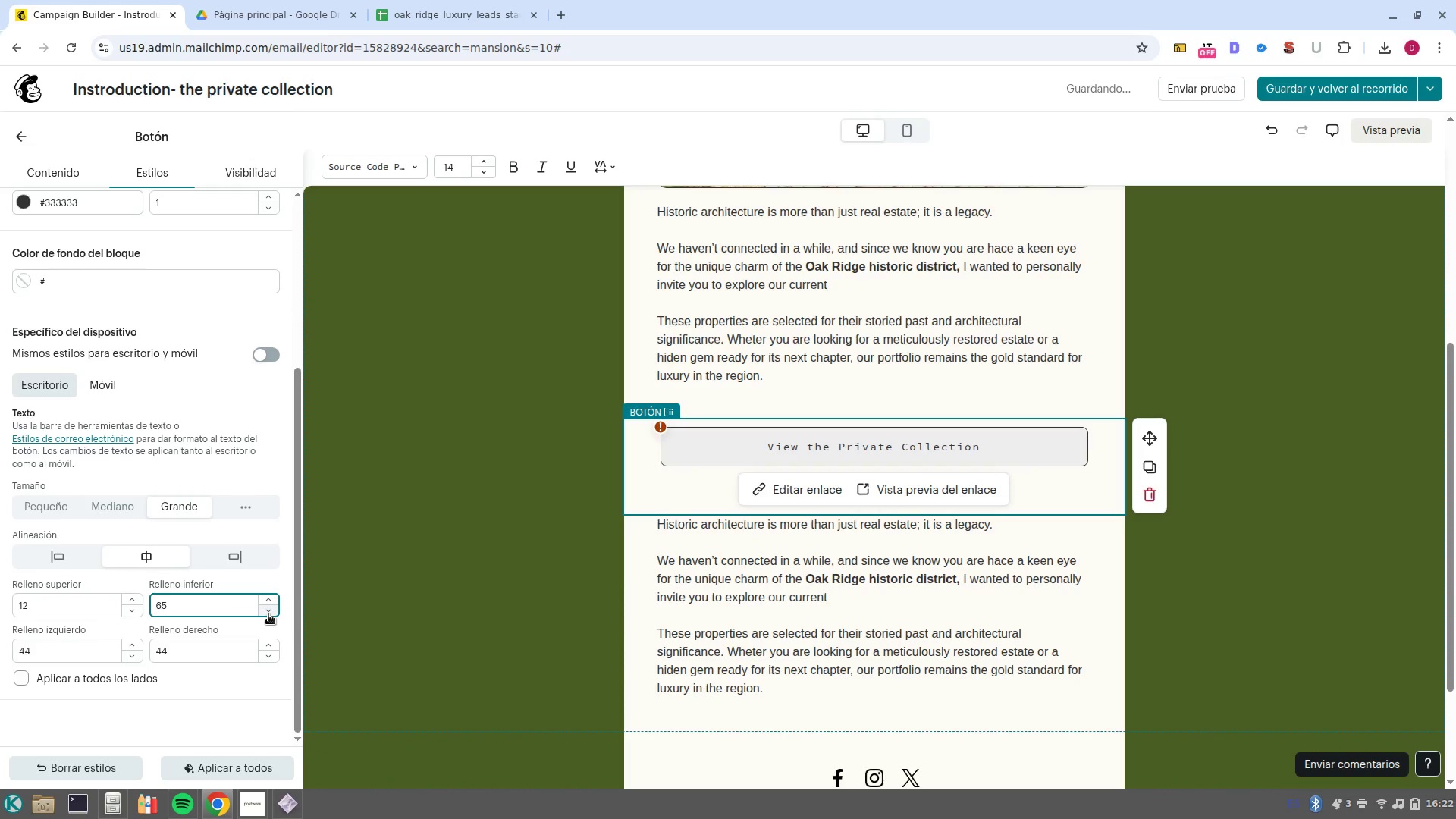 
triple_click([268, 614])
 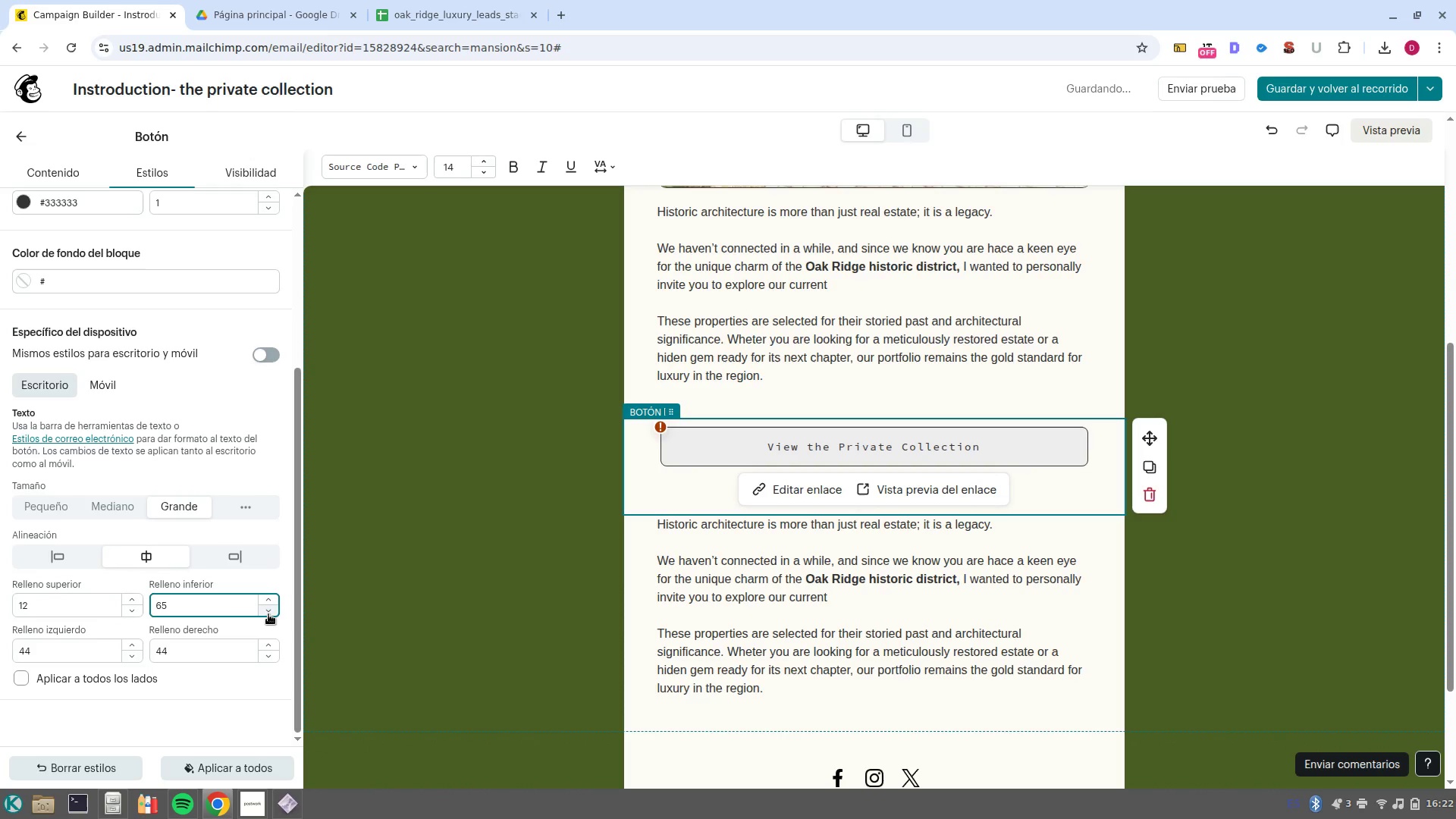 
triple_click([268, 614])
 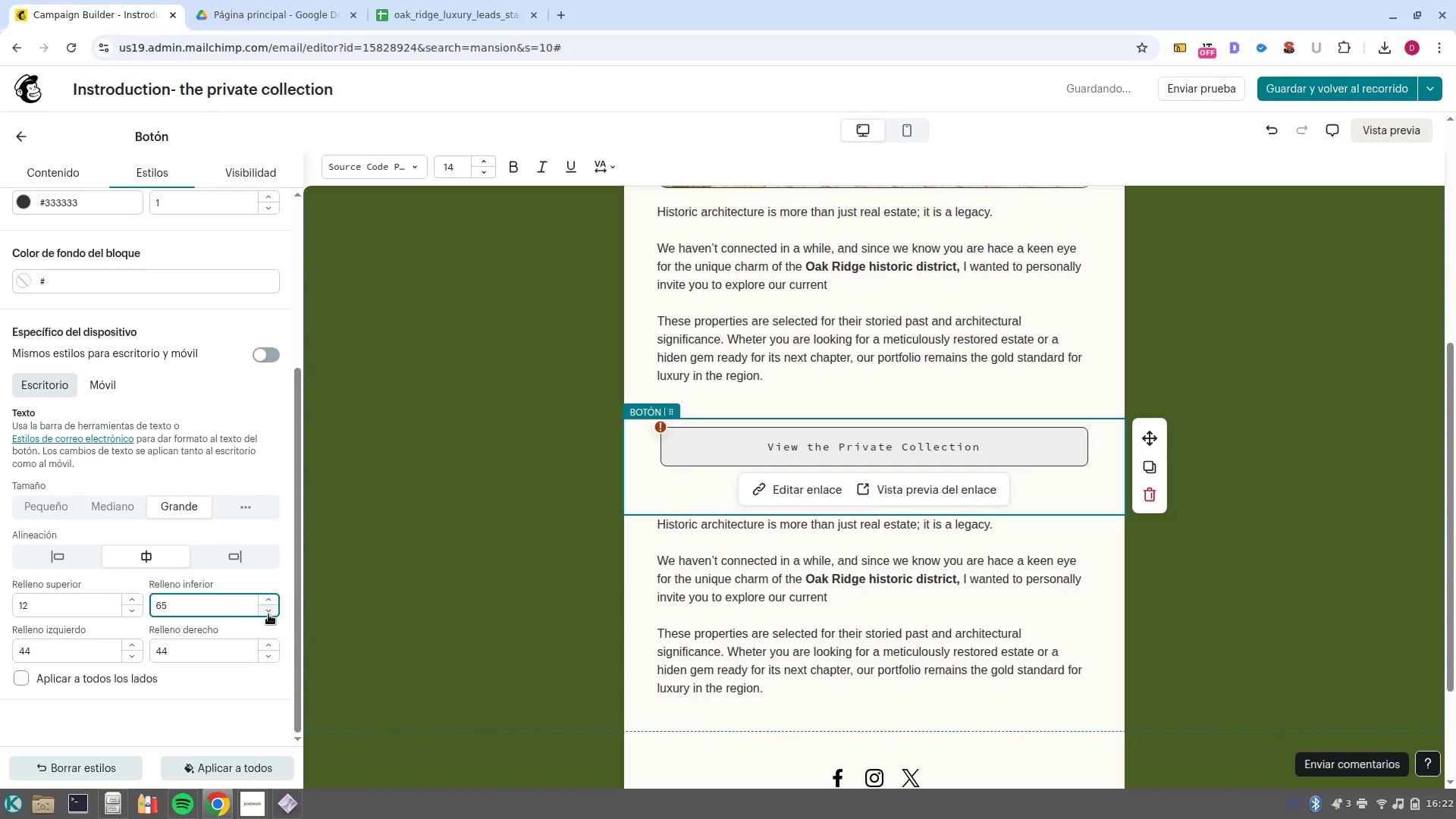 
triple_click([268, 614])
 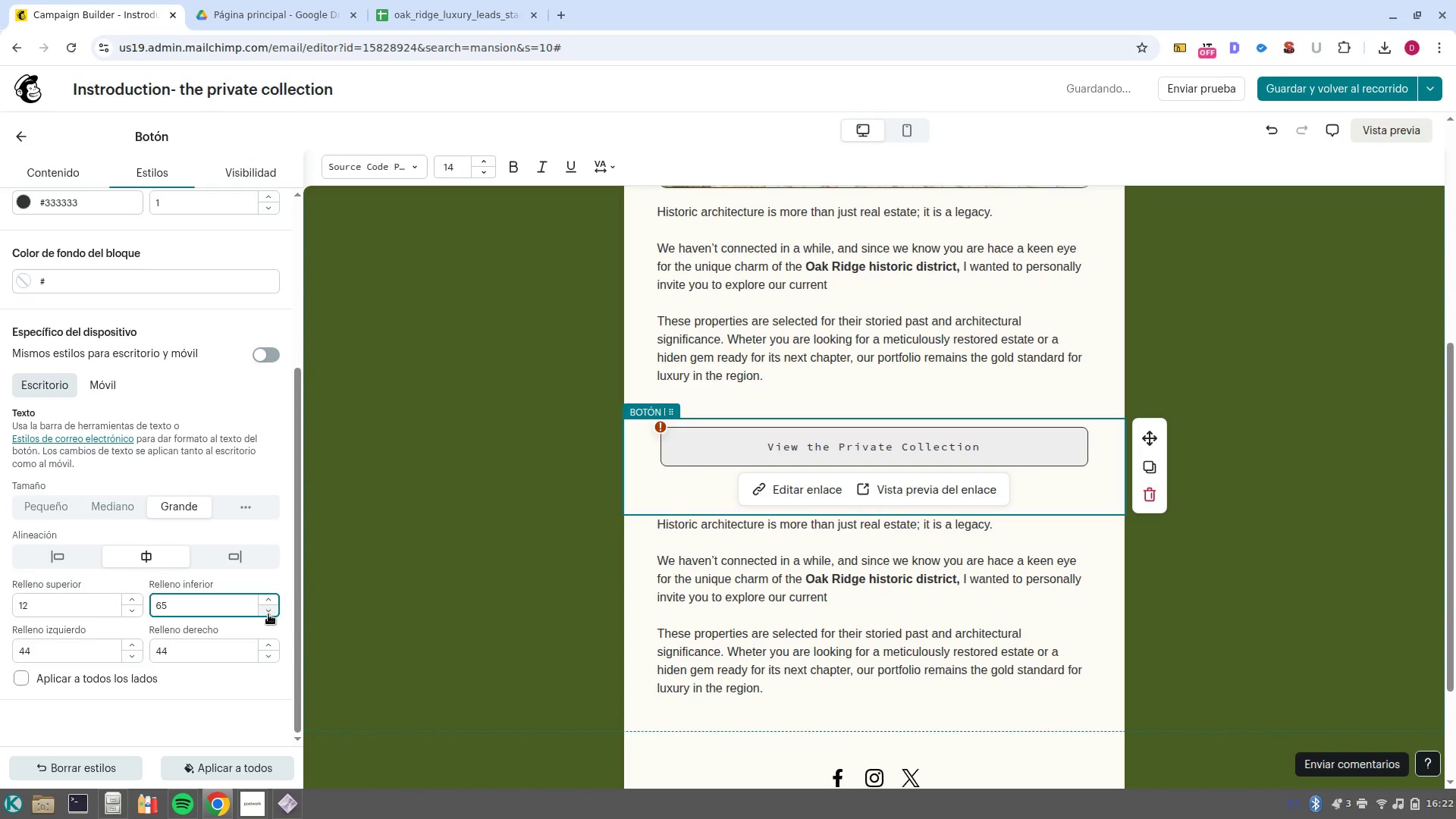 
triple_click([268, 614])
 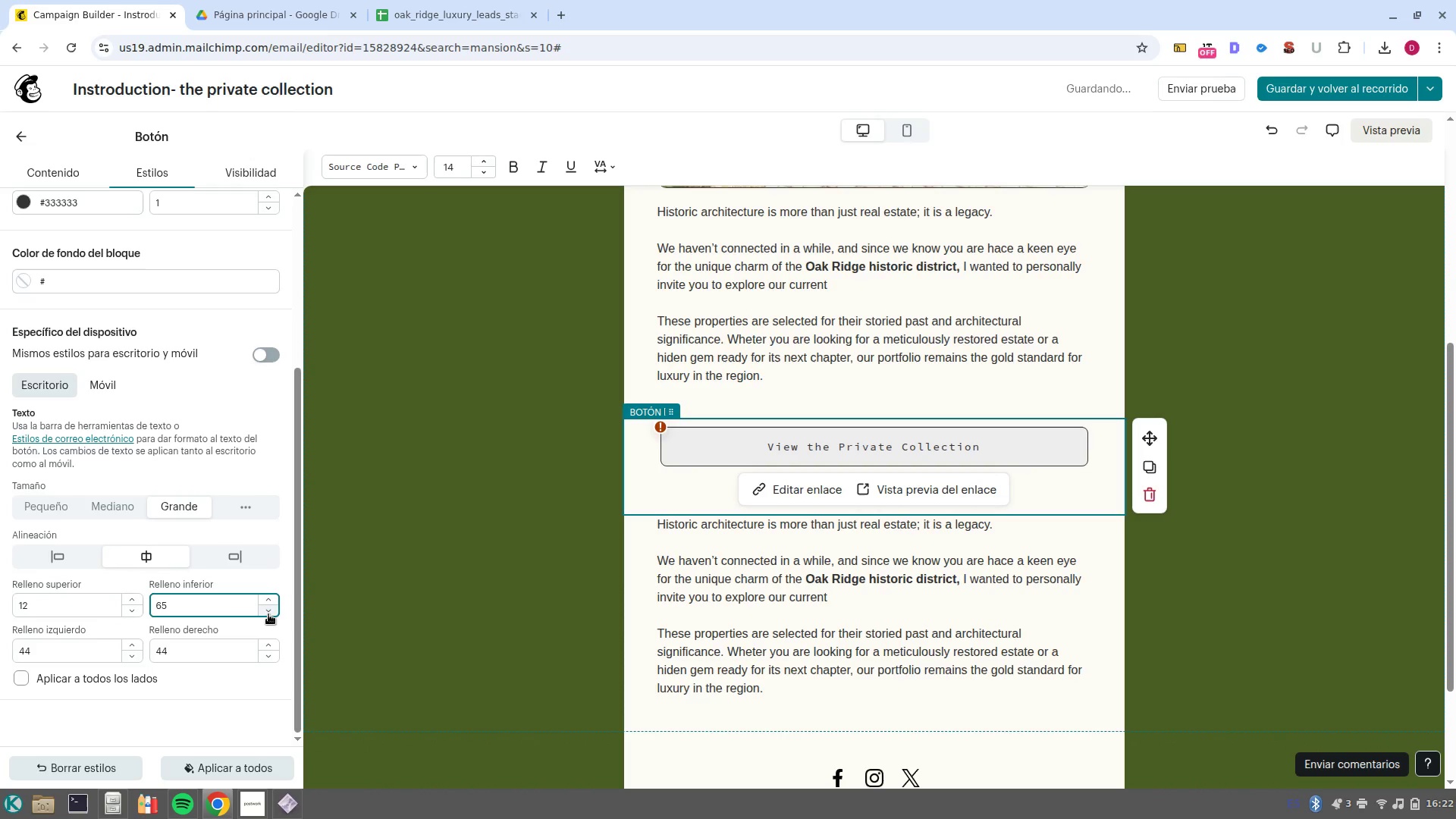 
triple_click([268, 614])
 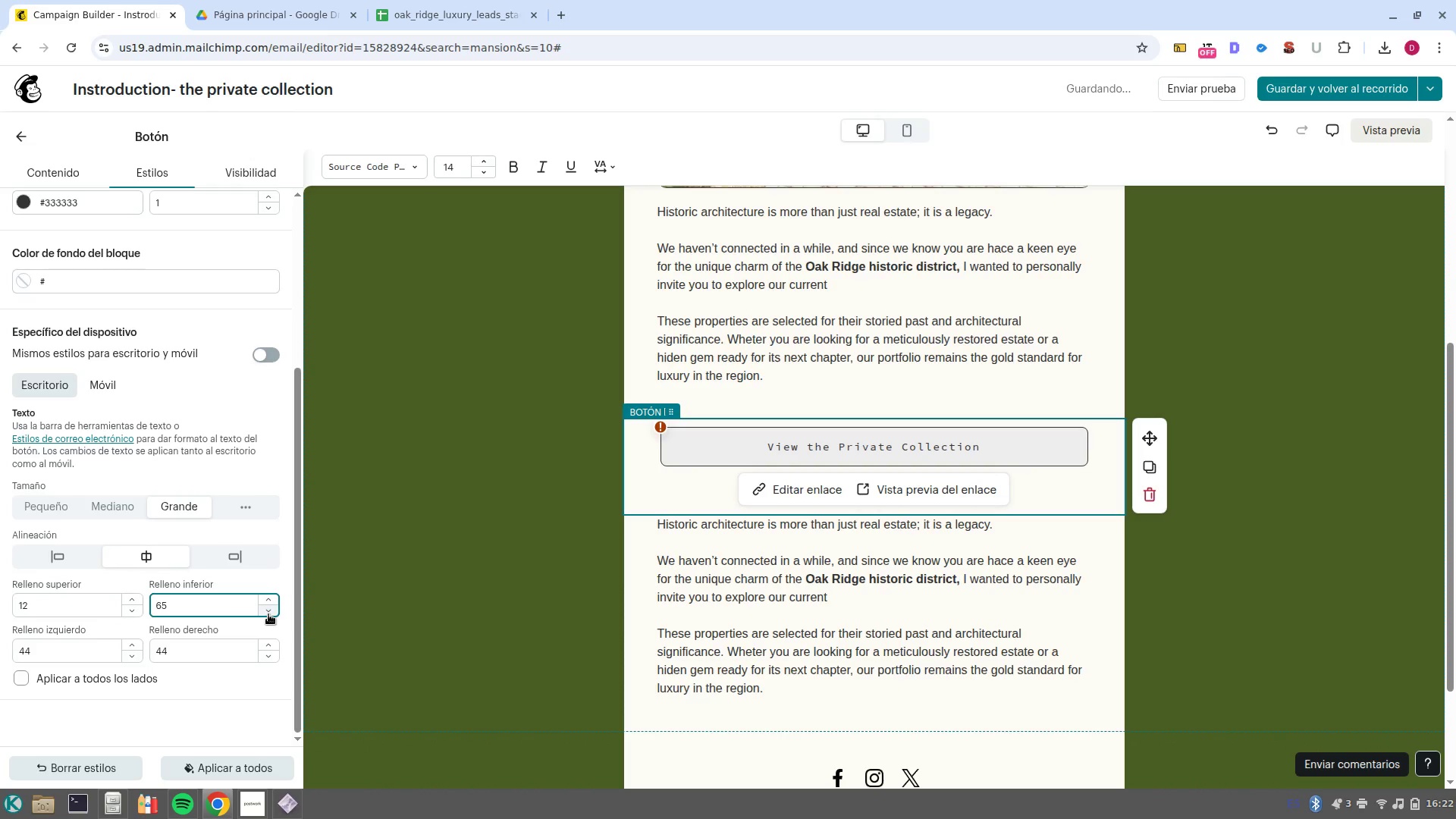 
triple_click([268, 614])
 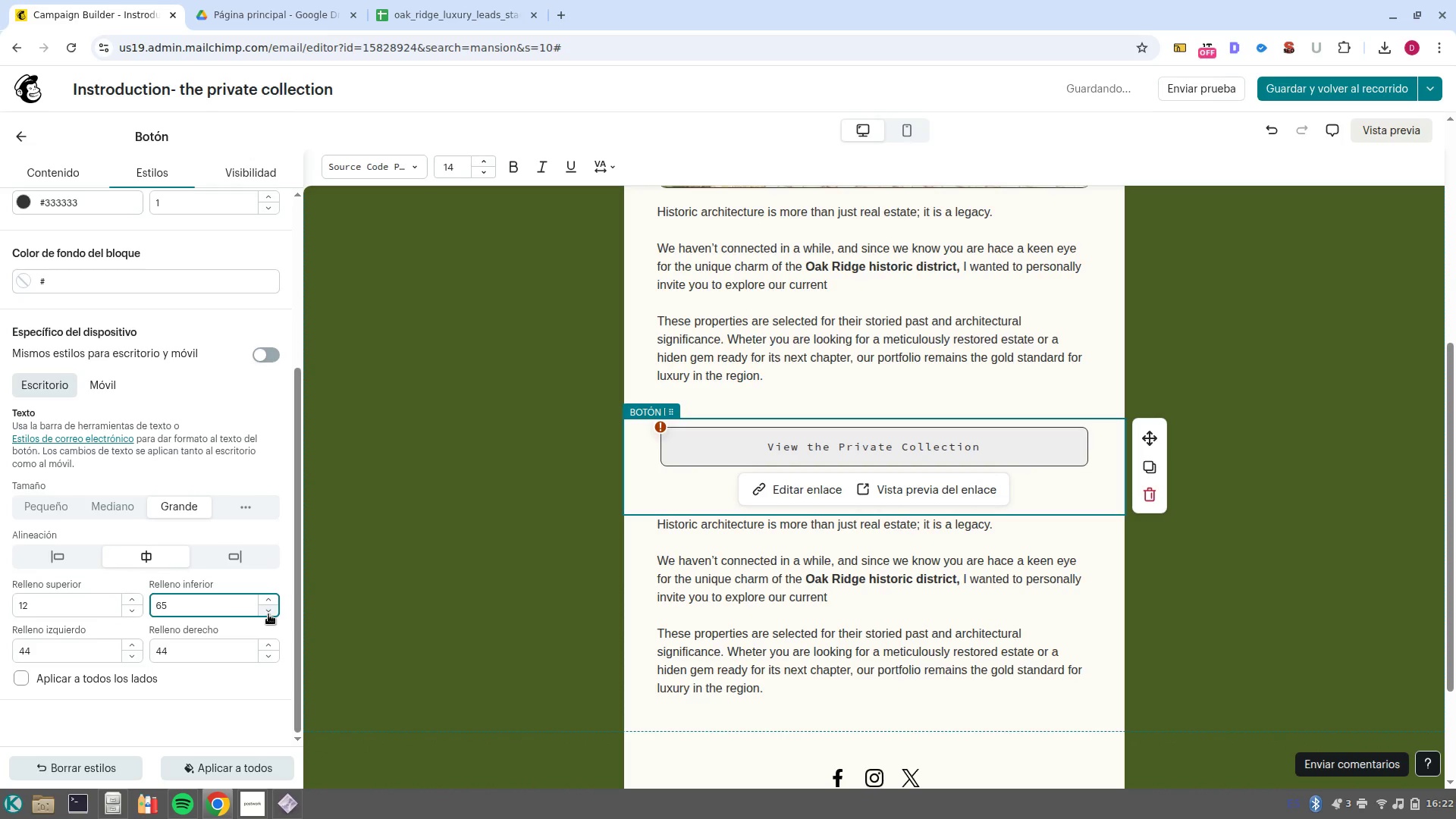 
triple_click([268, 614])
 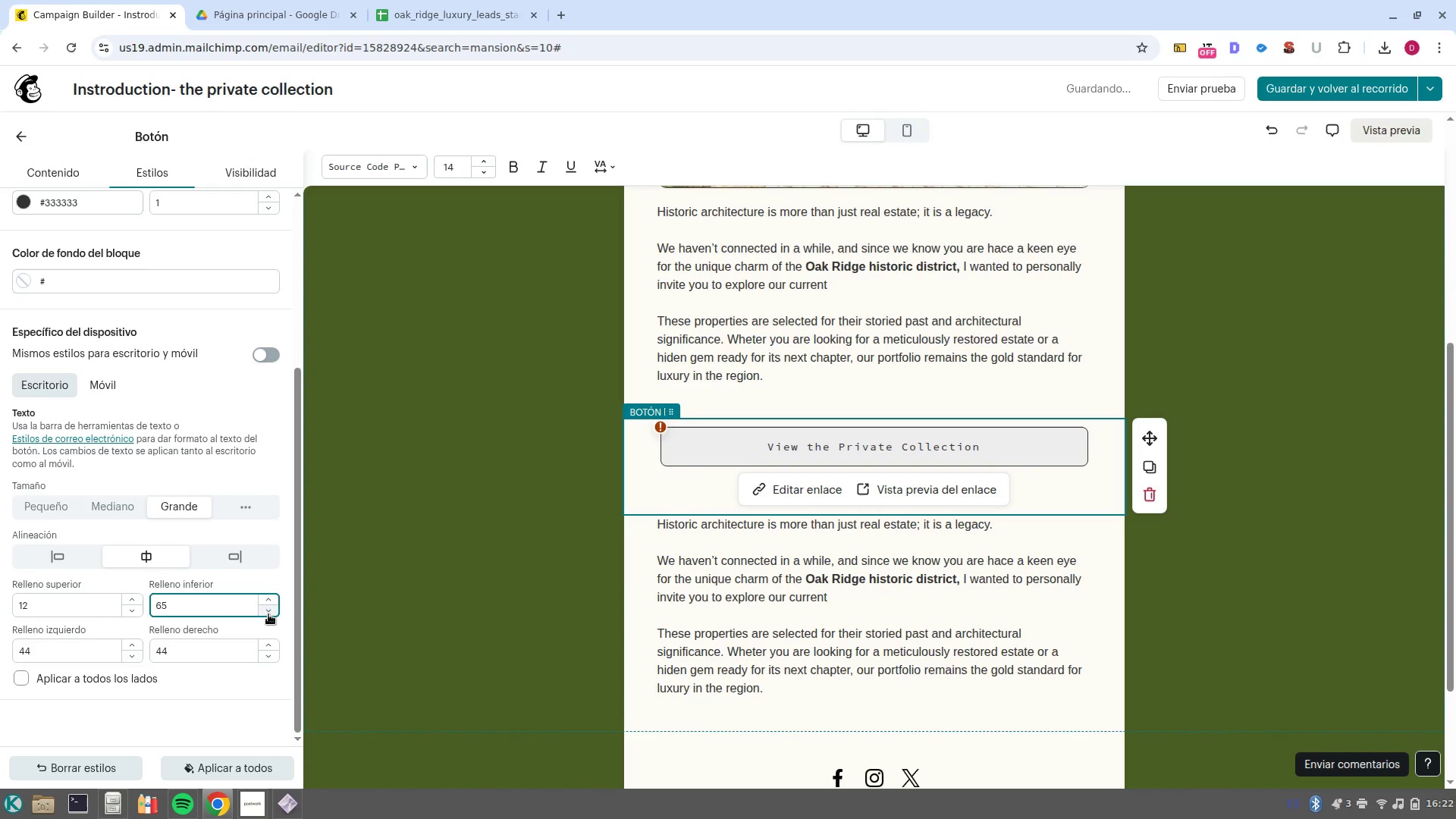 
triple_click([268, 614])
 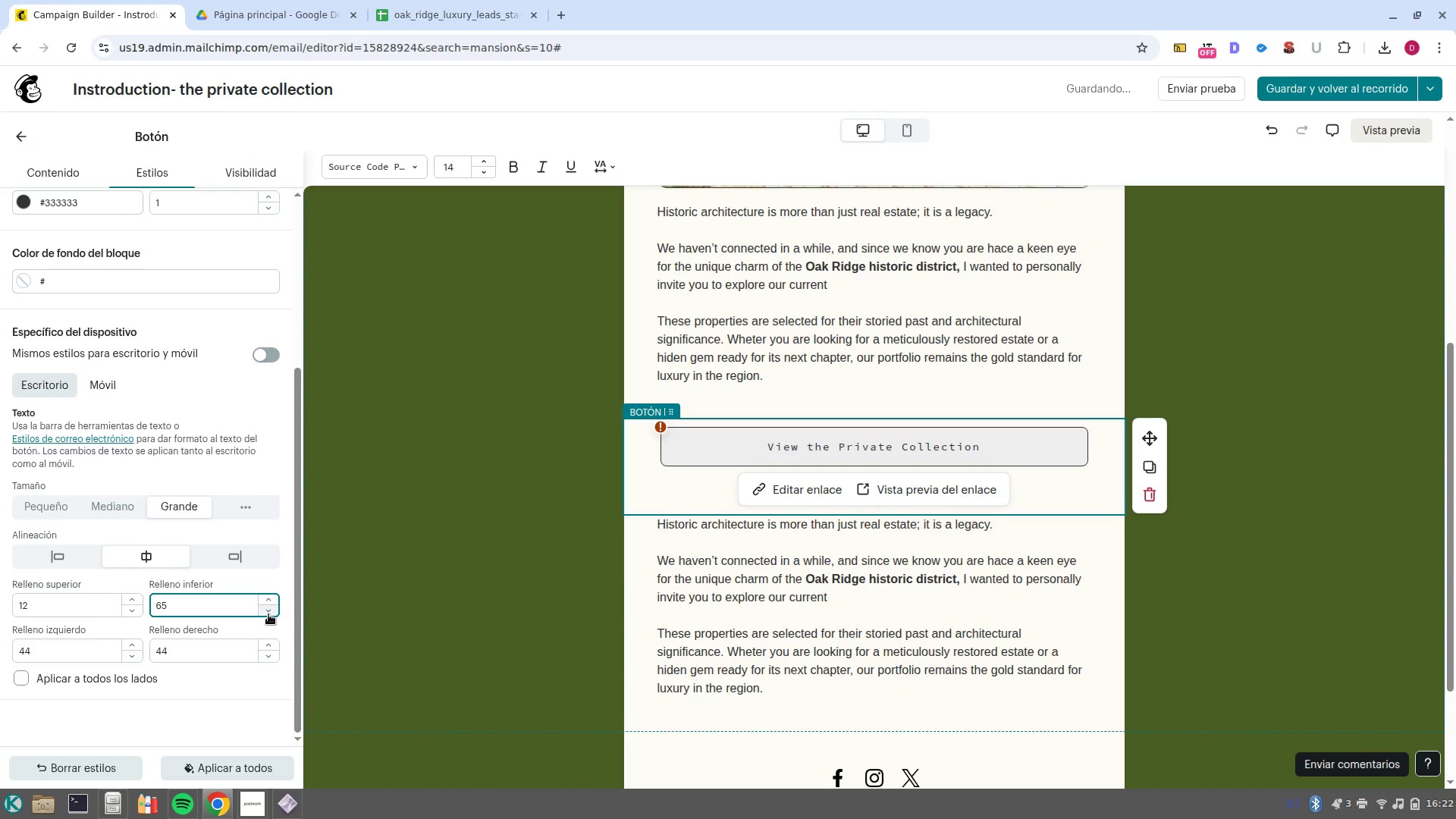 
triple_click([268, 614])
 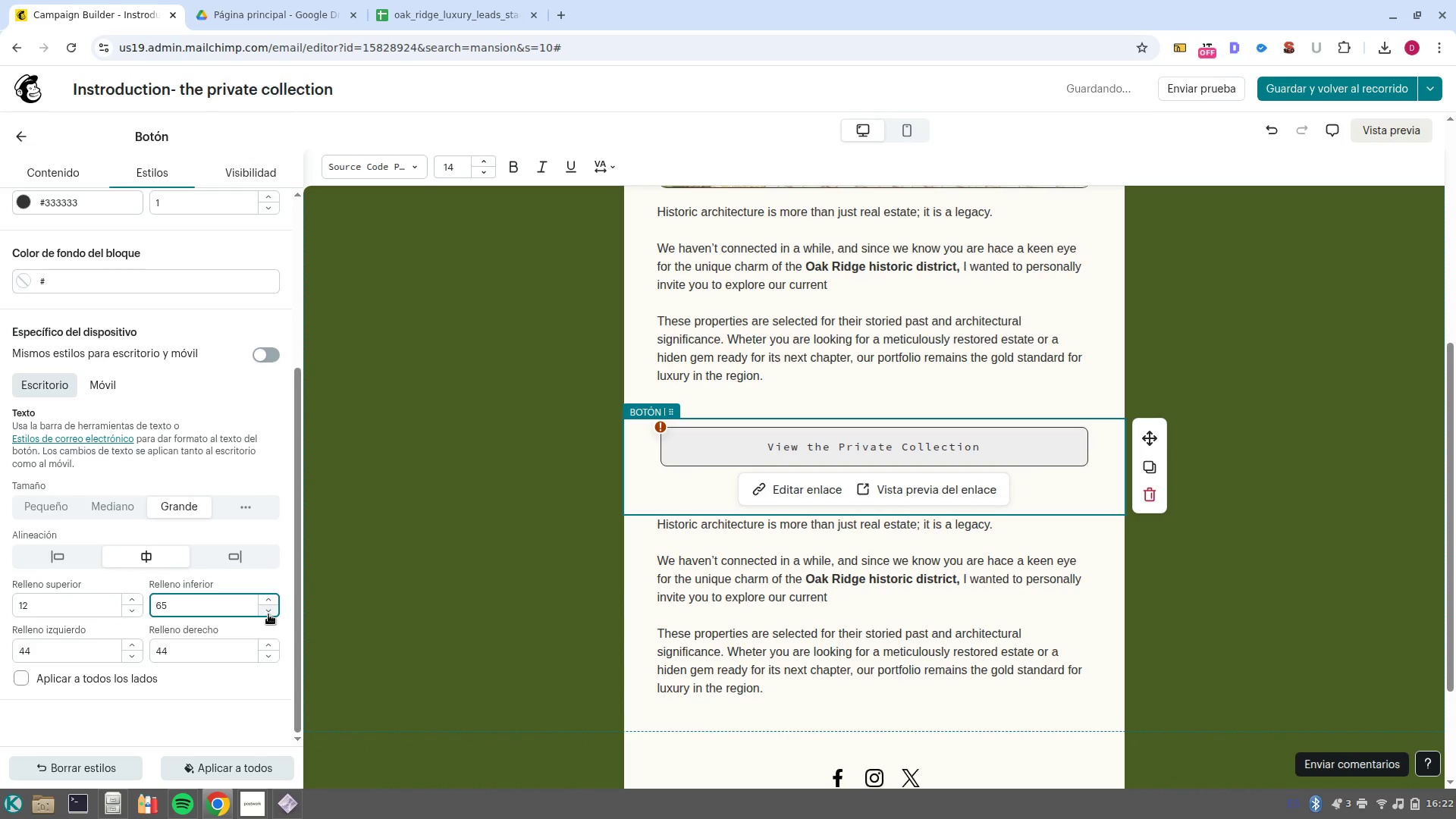 
triple_click([268, 614])
 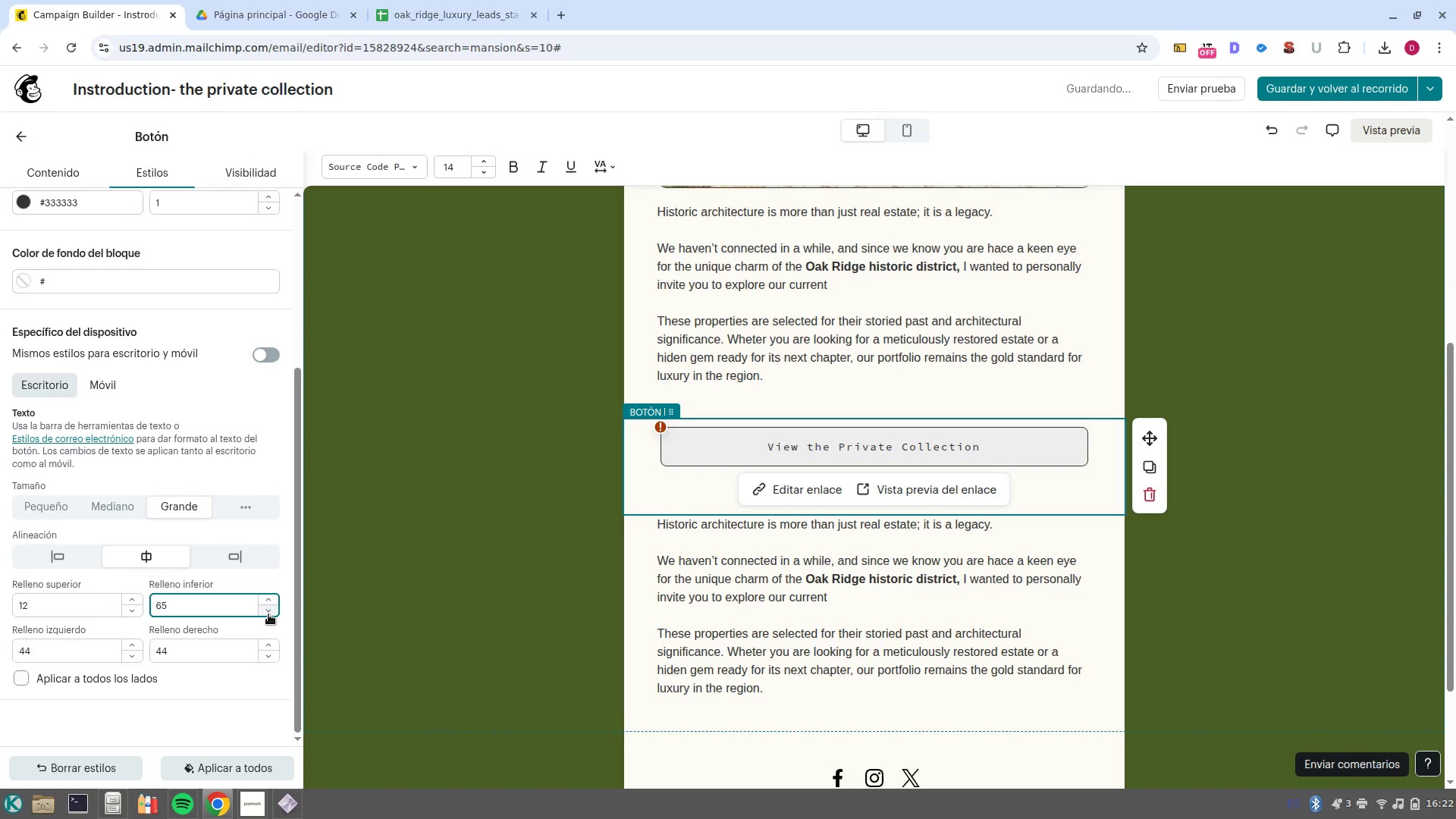 
triple_click([268, 614])
 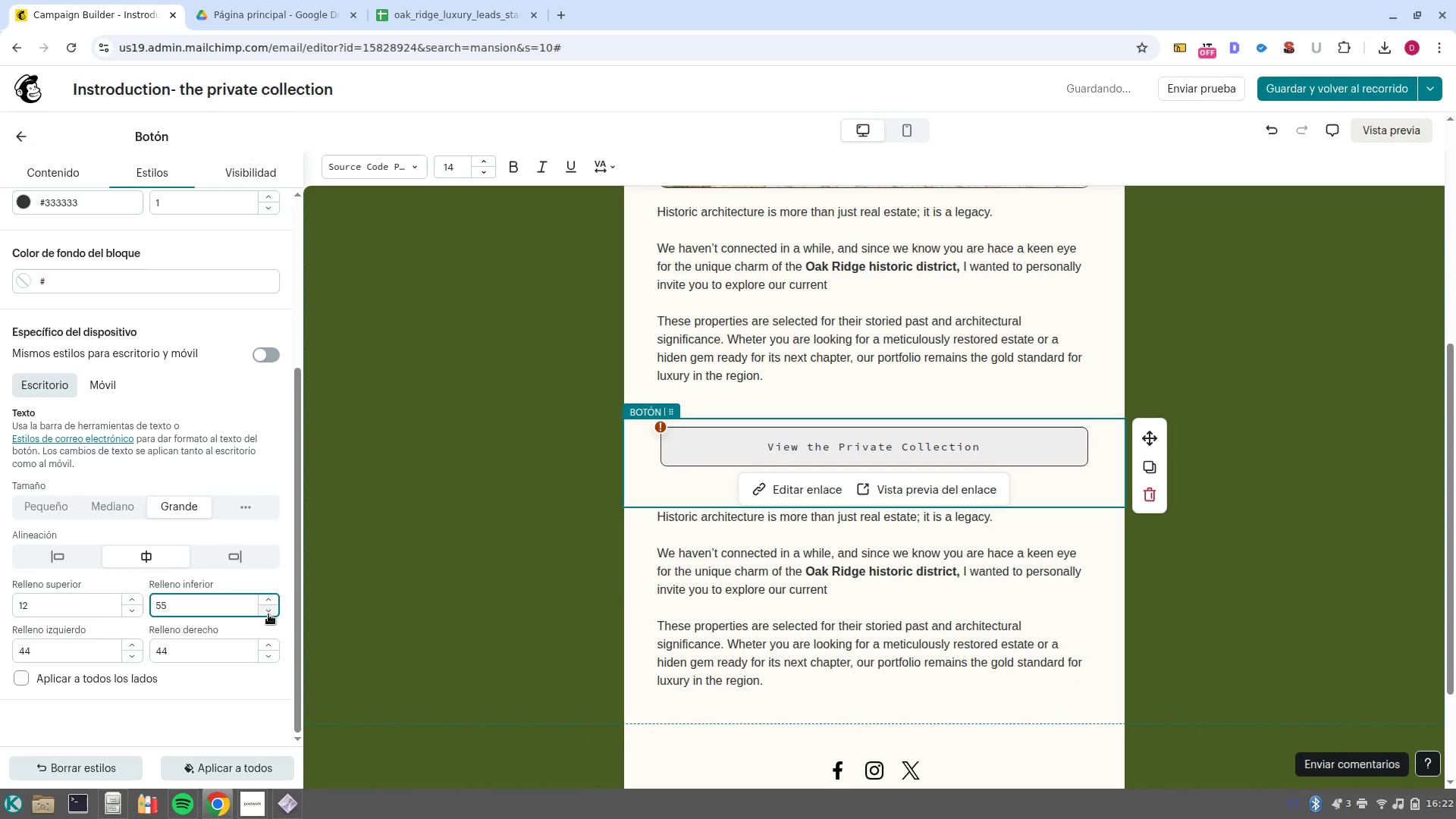 
triple_click([268, 614])
 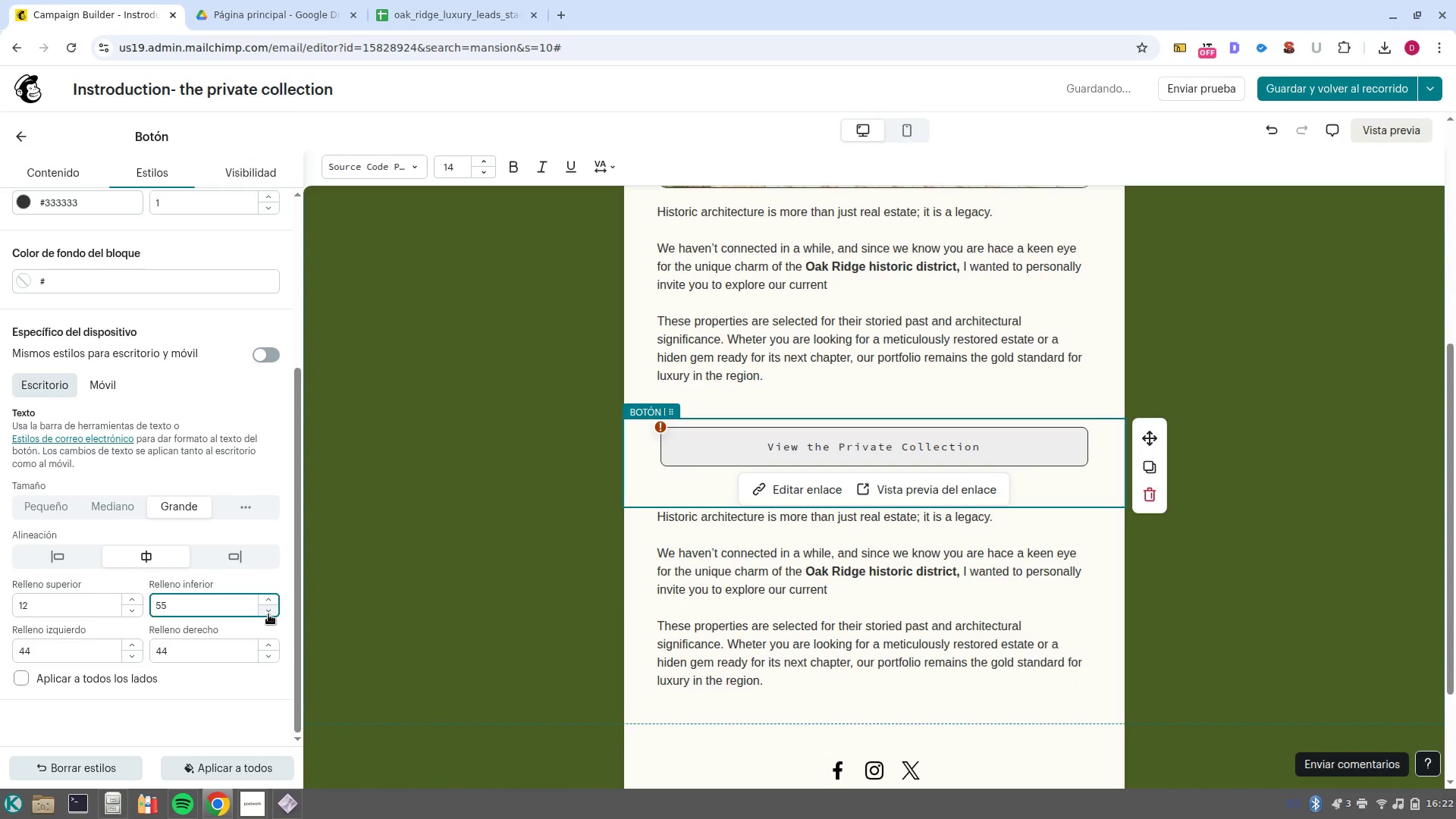 
triple_click([268, 614])
 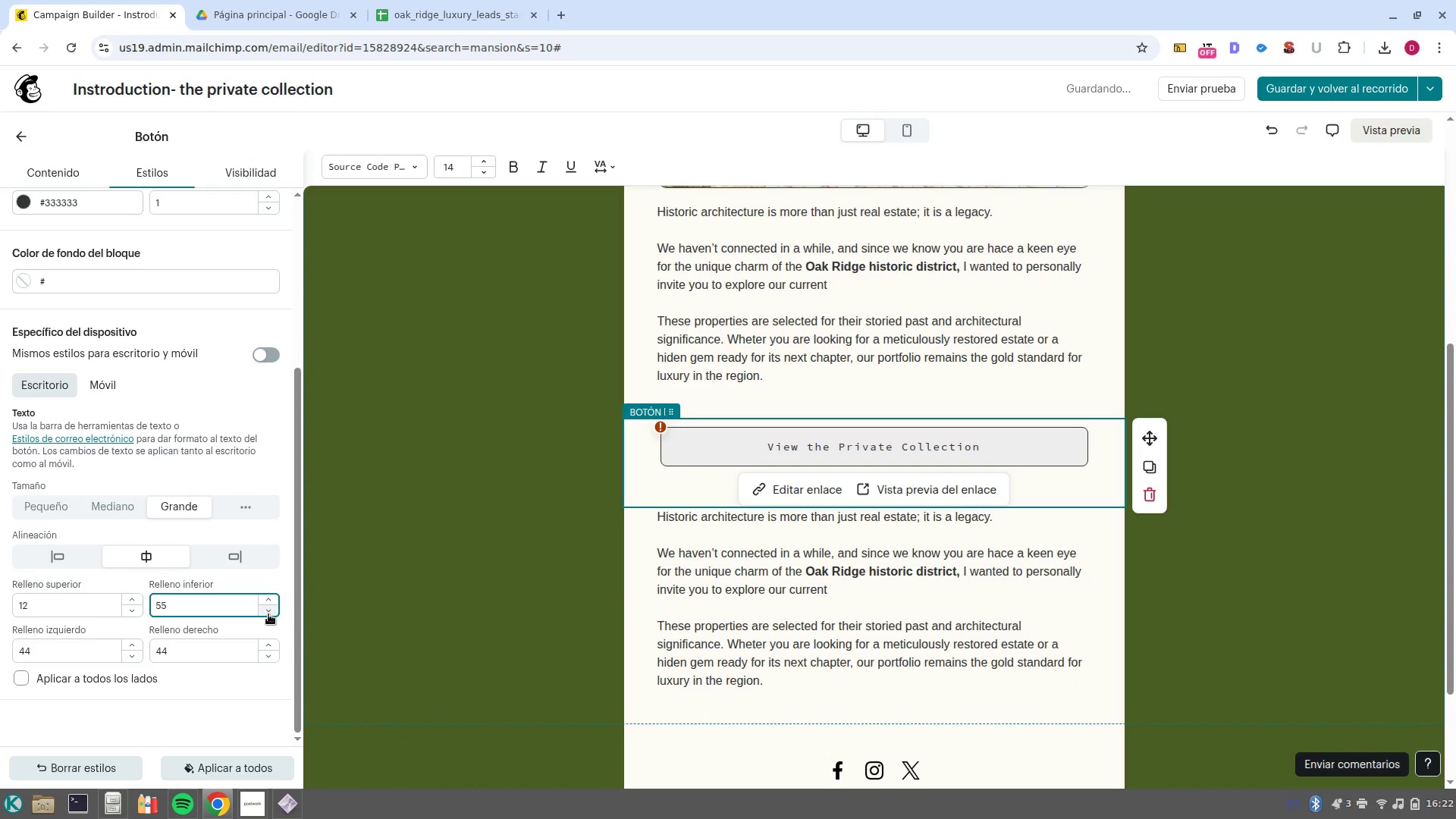 
triple_click([268, 614])
 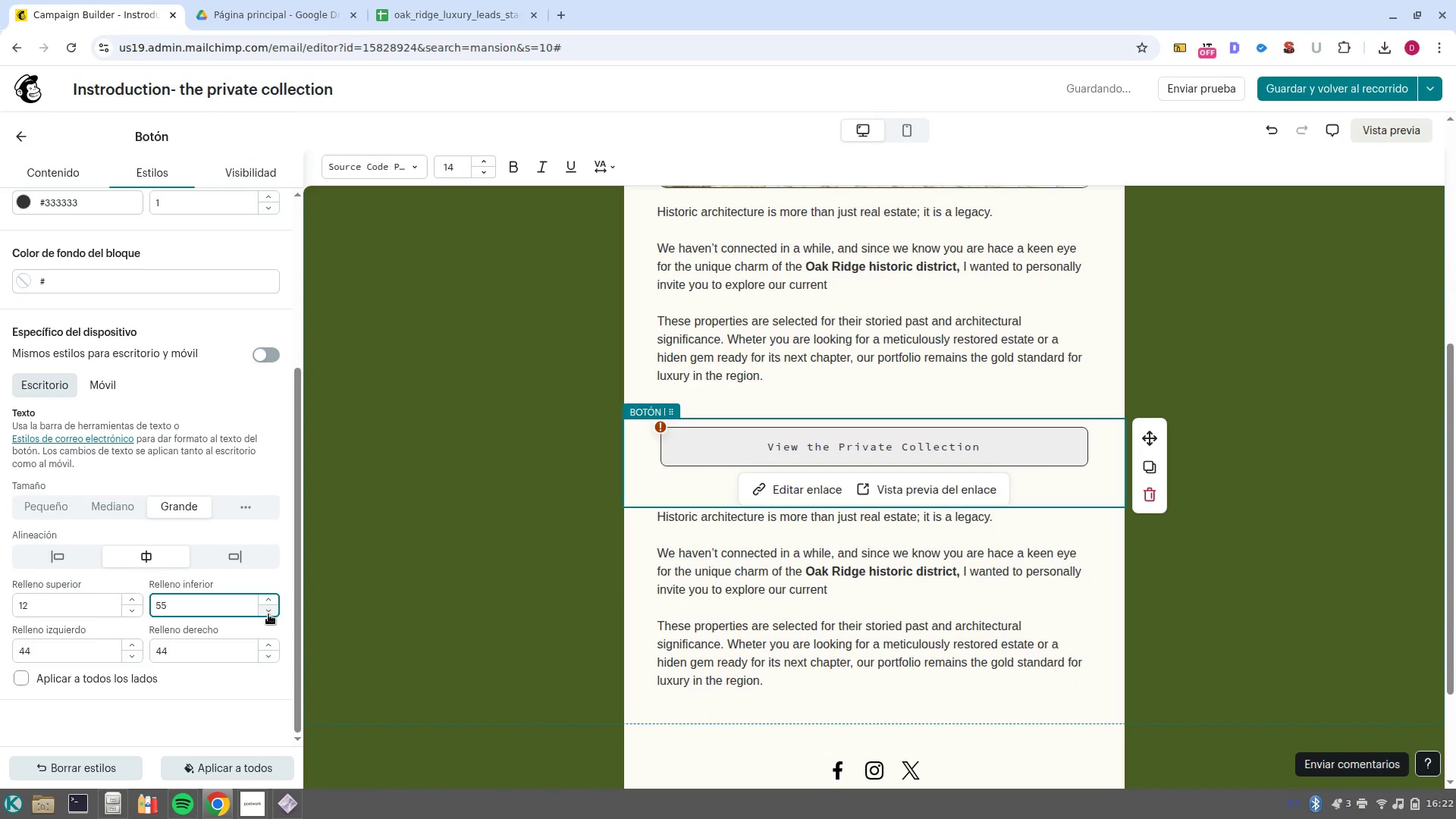 
triple_click([268, 614])
 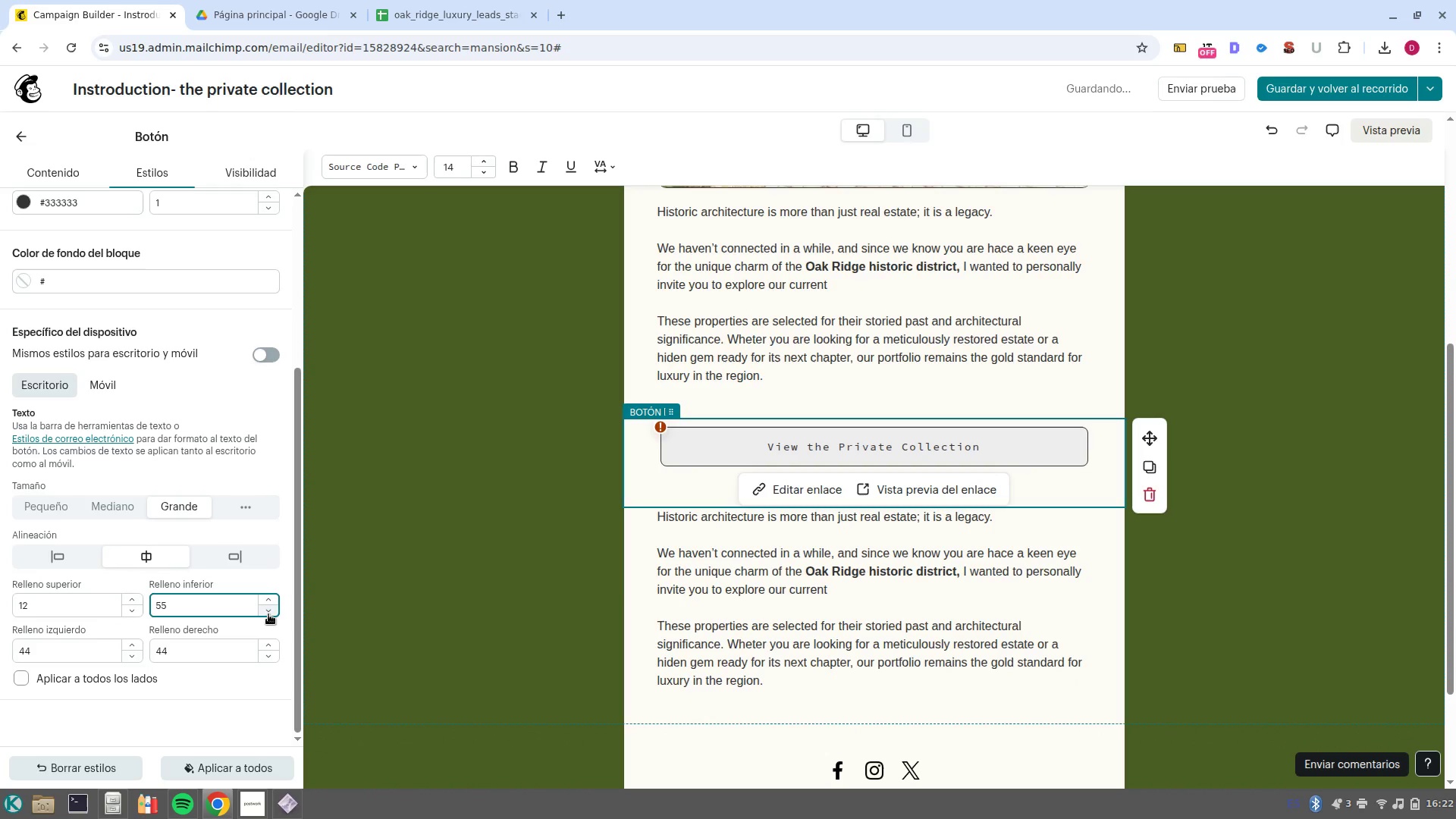 
triple_click([268, 614])
 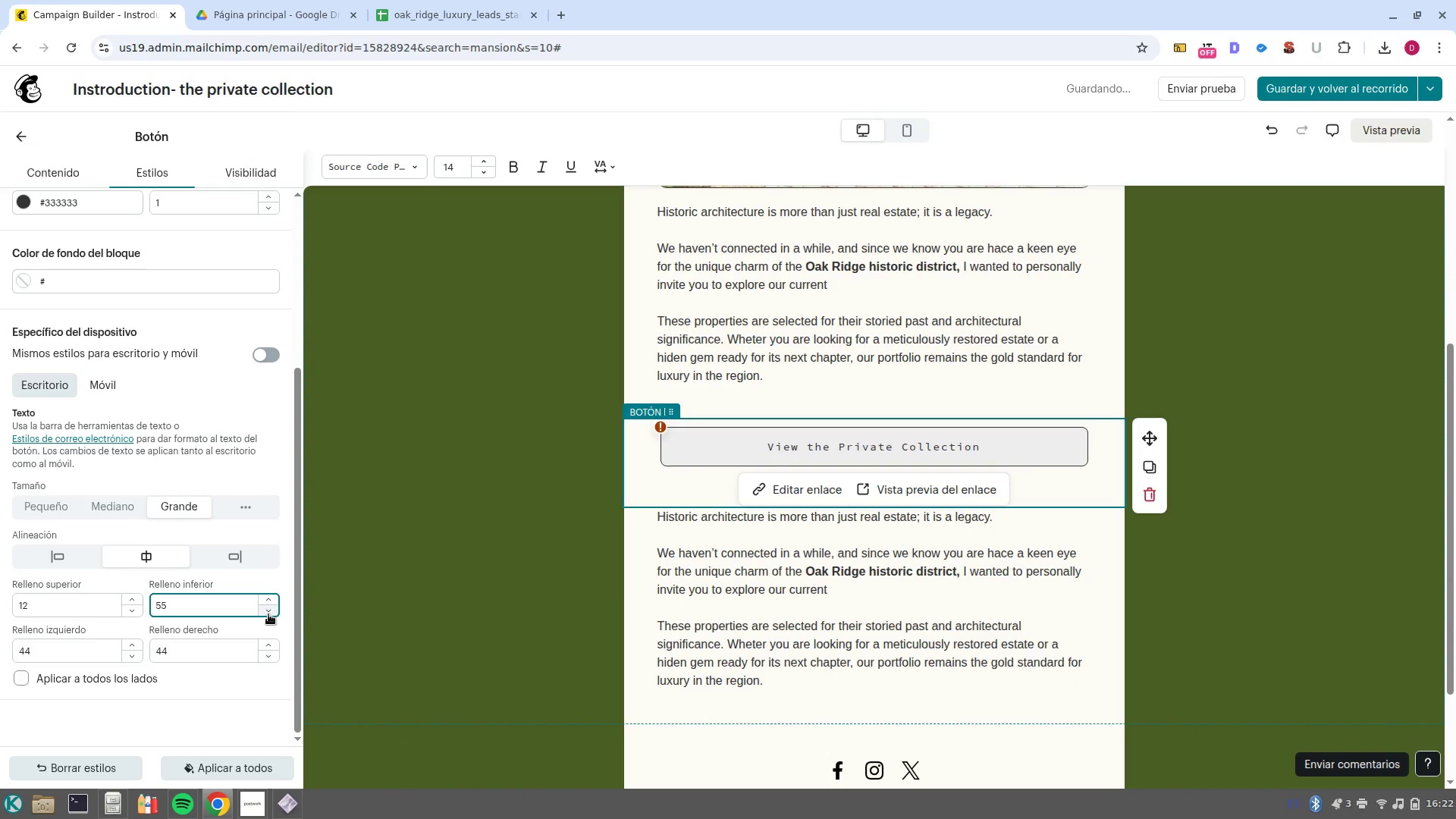 
triple_click([268, 614])
 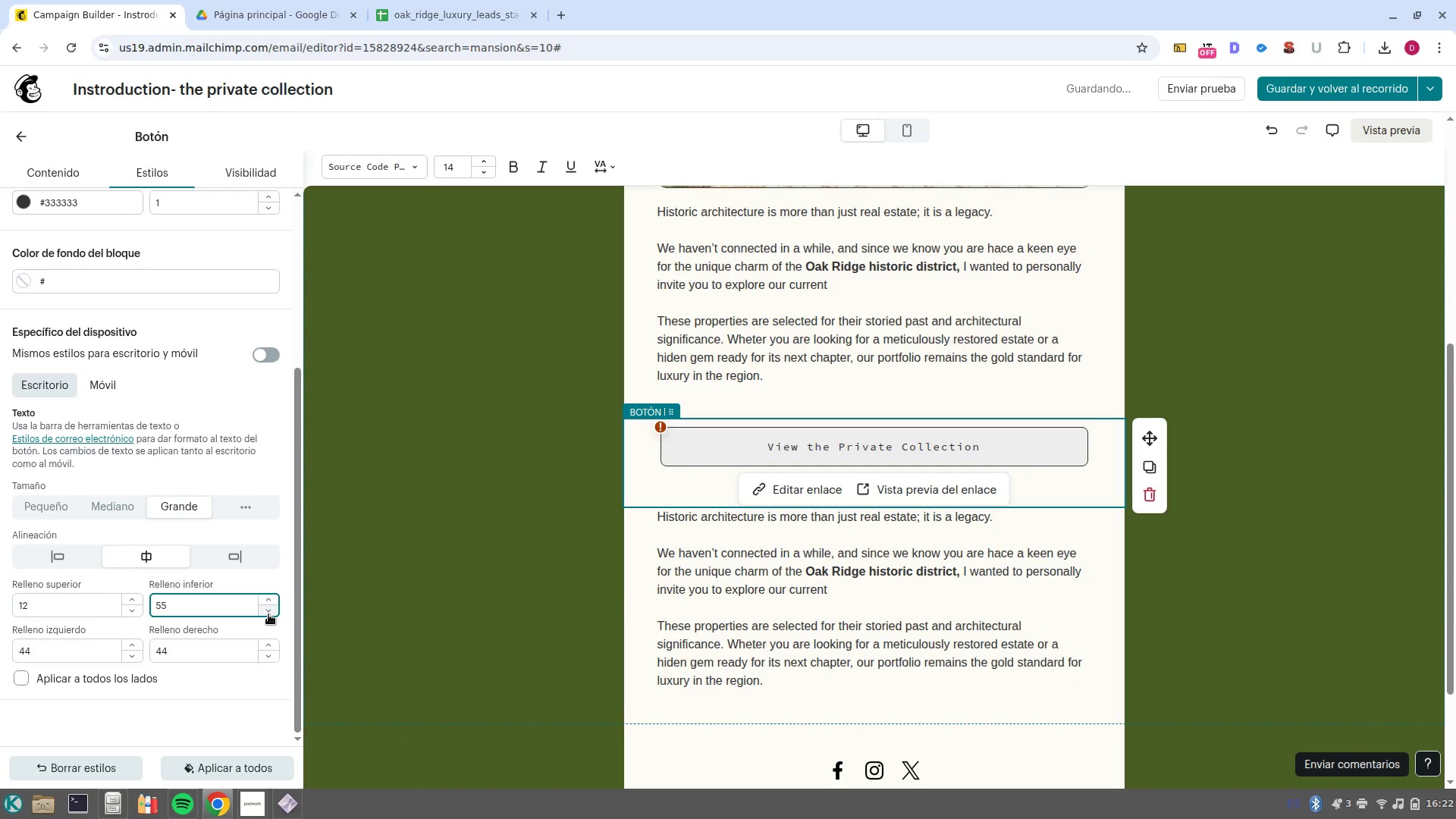 
triple_click([268, 614])
 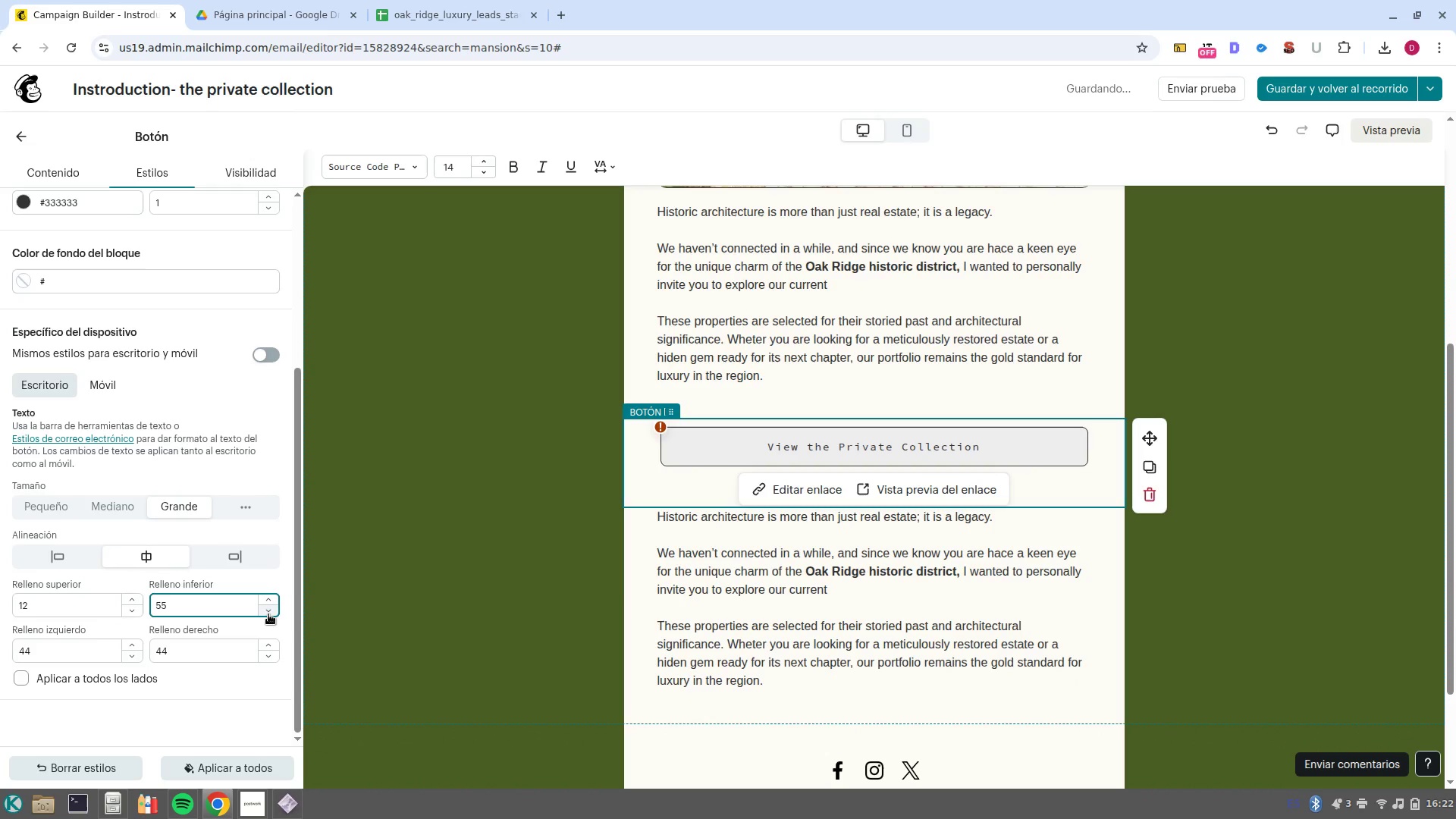 
triple_click([268, 614])
 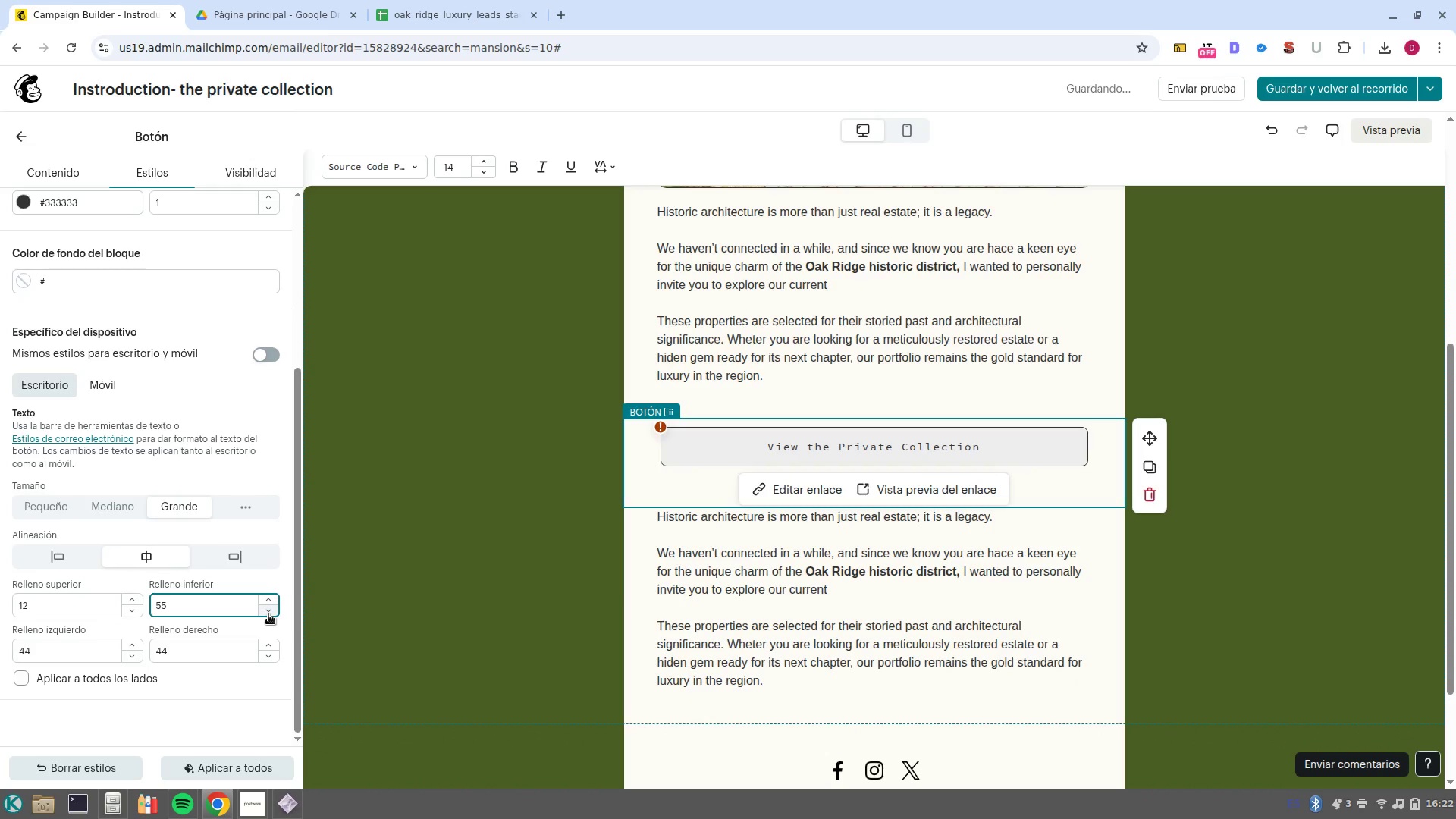 
triple_click([268, 614])
 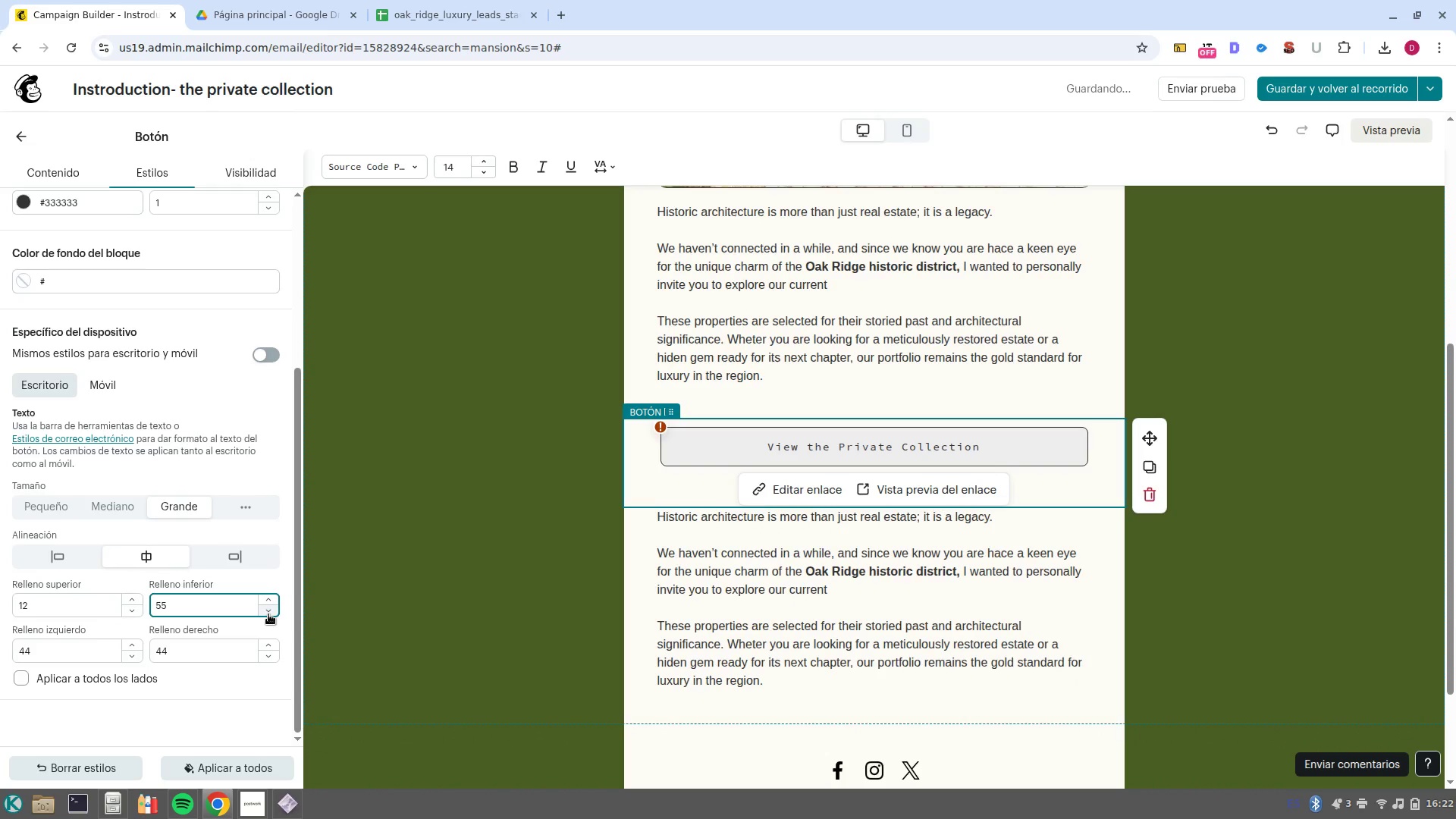 
triple_click([268, 614])
 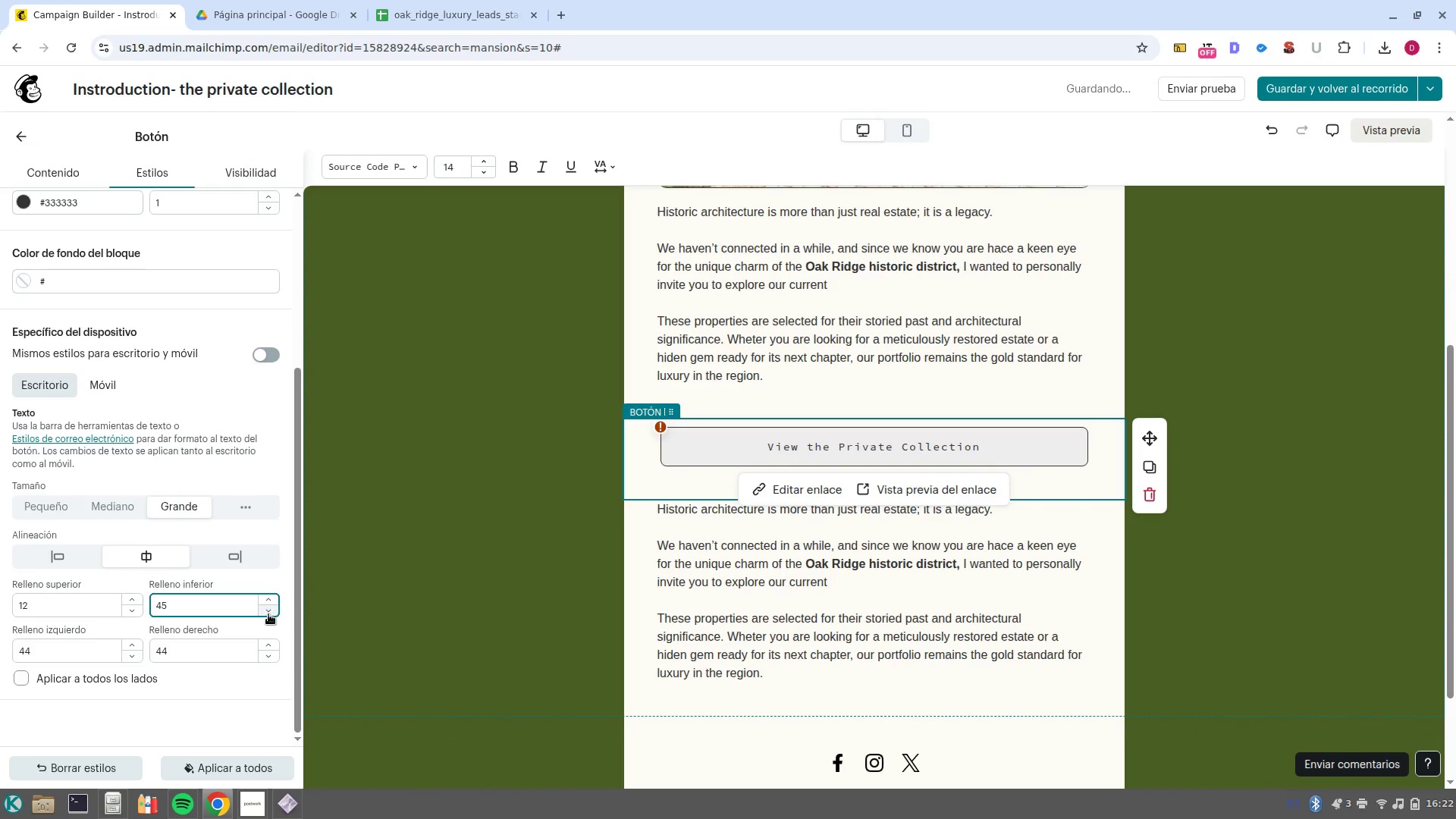 
left_click([268, 614])
 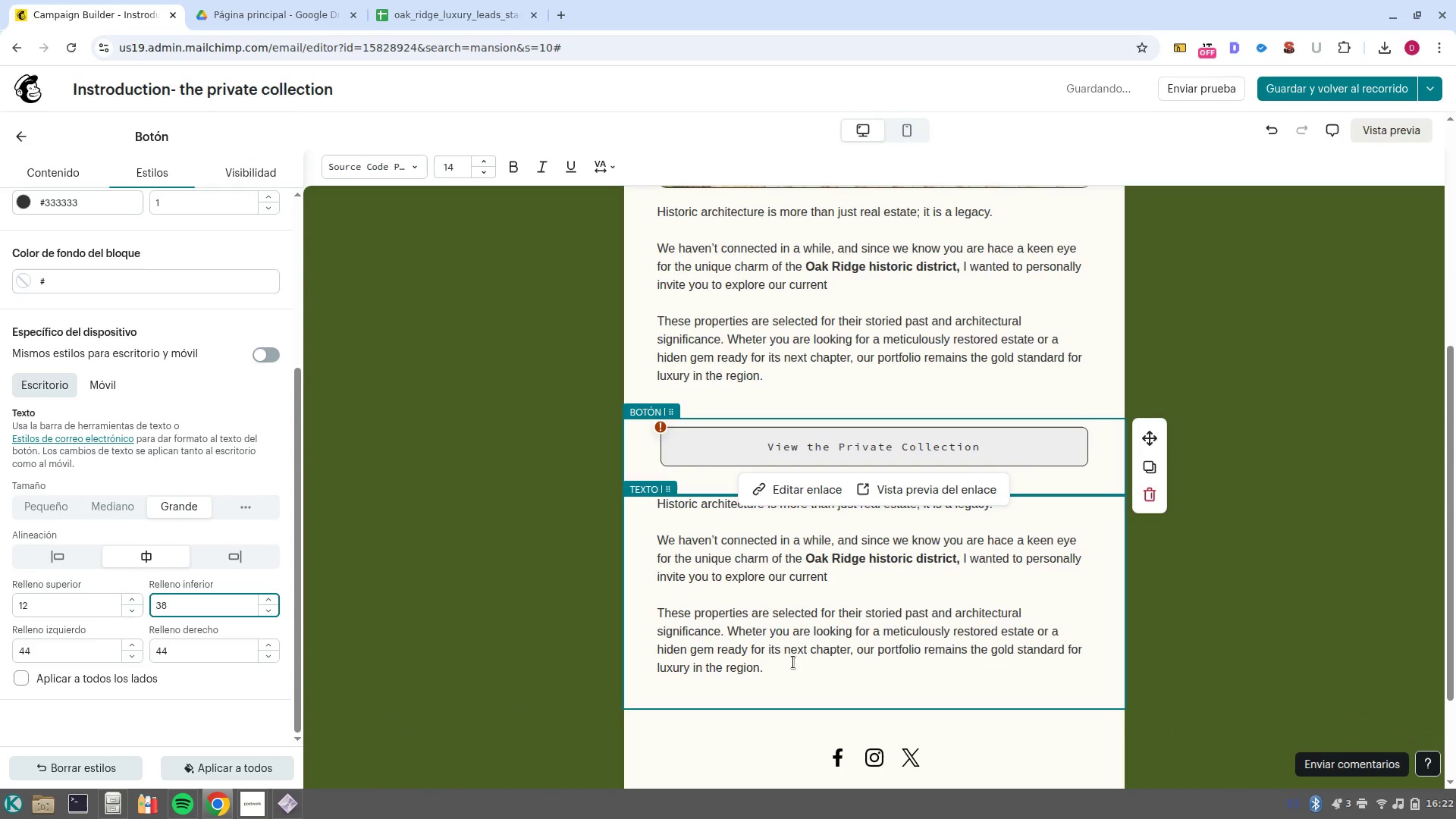 
left_click_drag(start_coordinate=[788, 673], to_coordinate=[653, 502])
 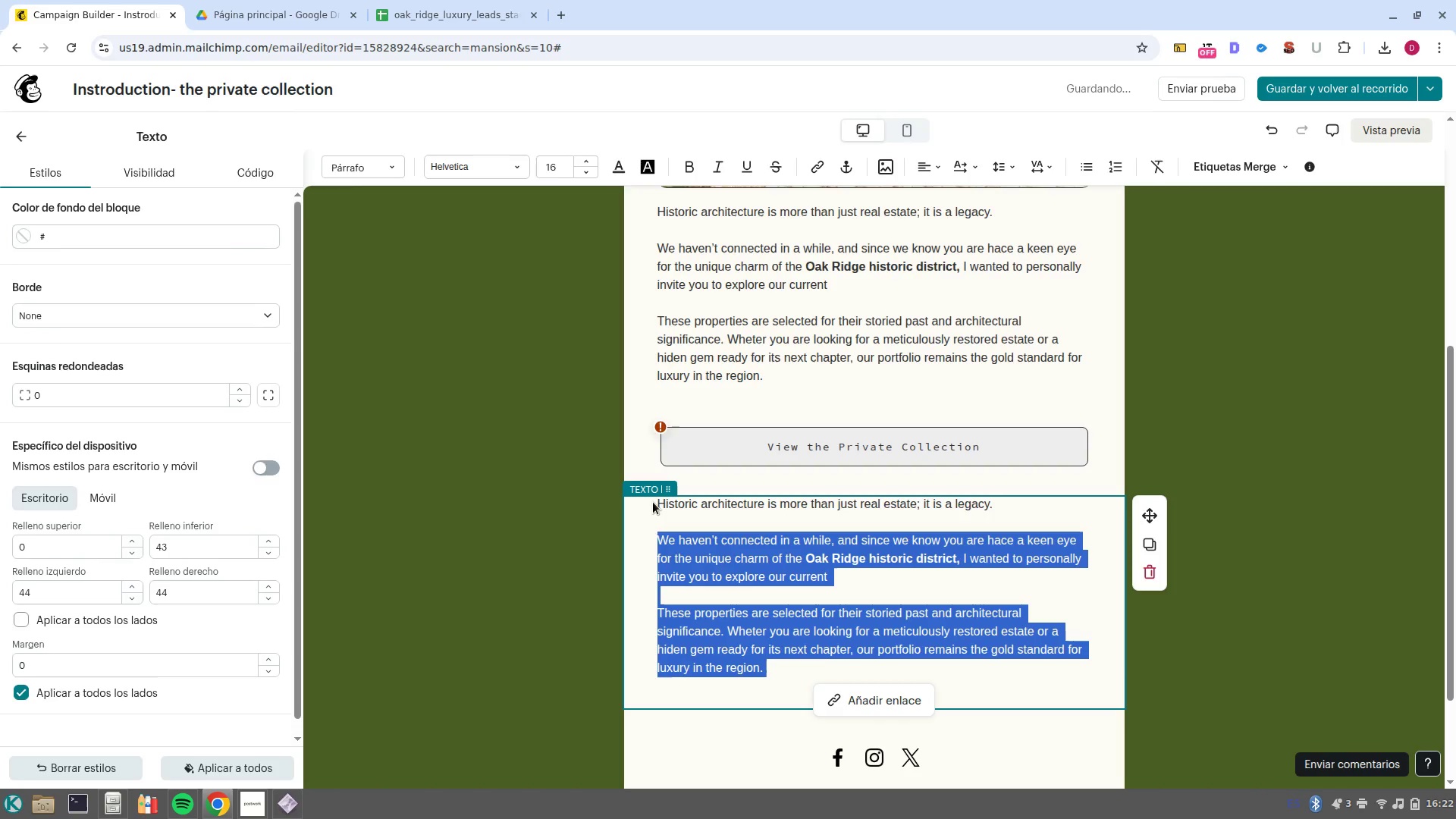 
key(Backspace)
 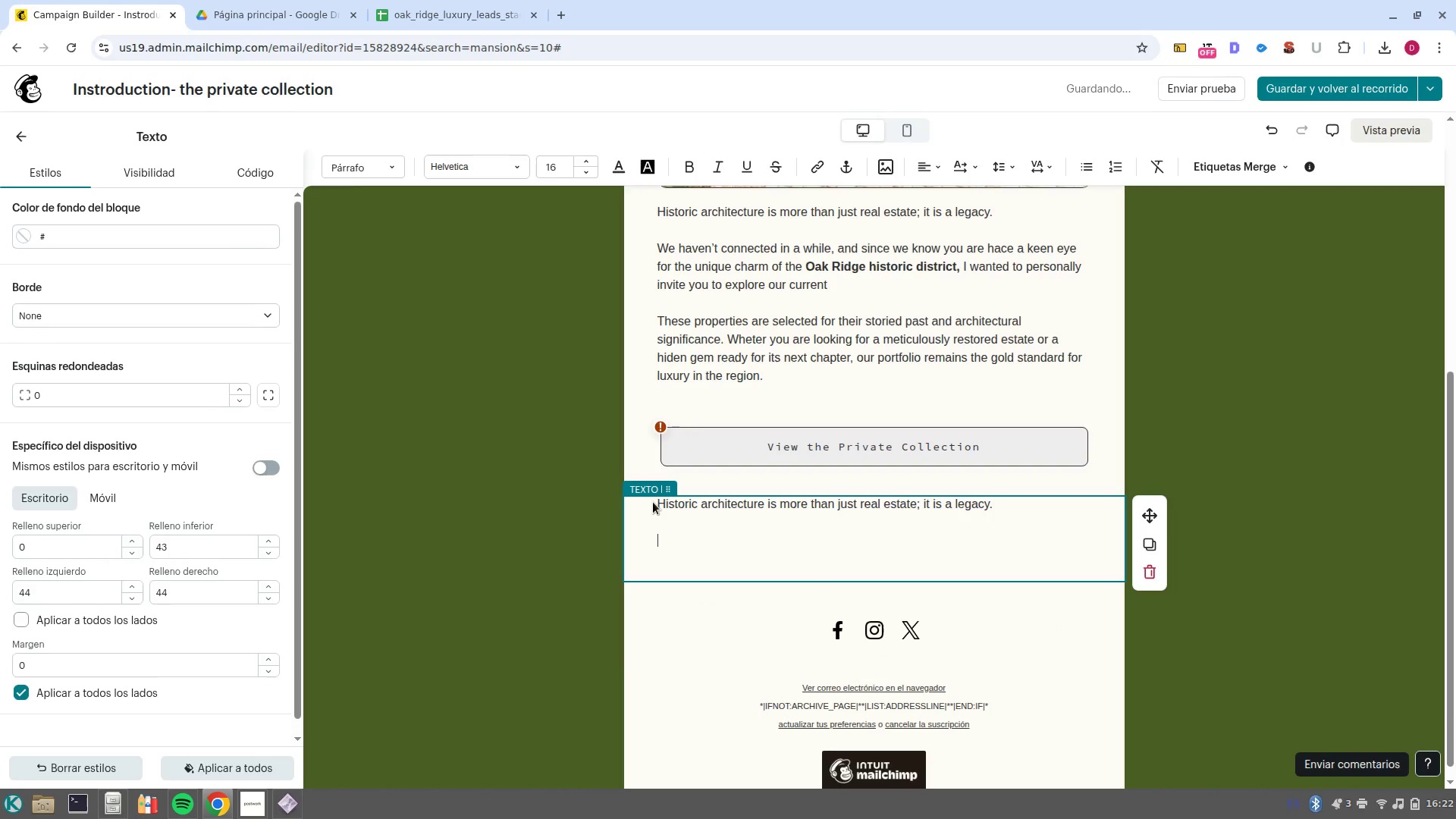 
key(Control+Equal)
 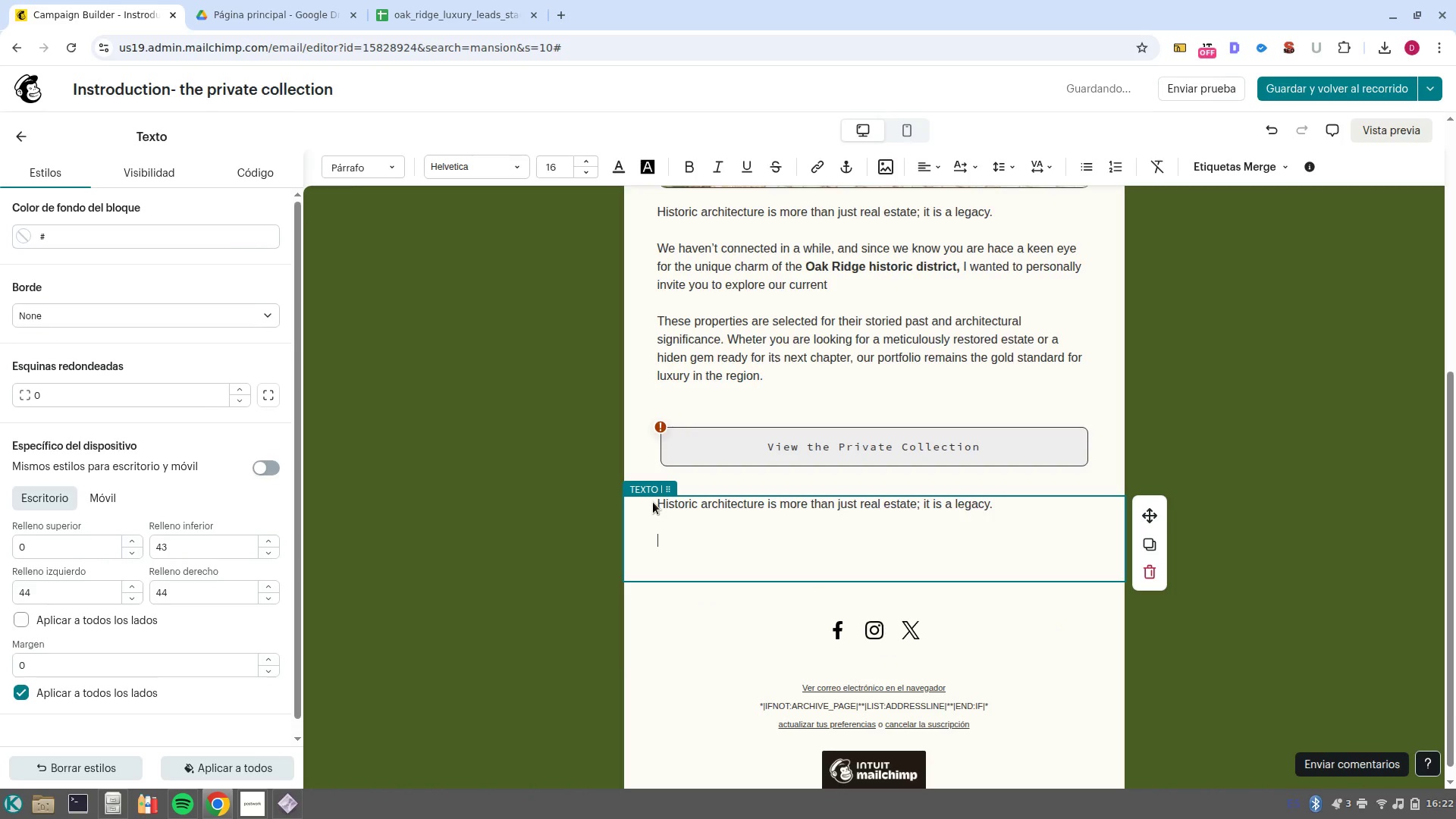 
key(Control+Backspace)
 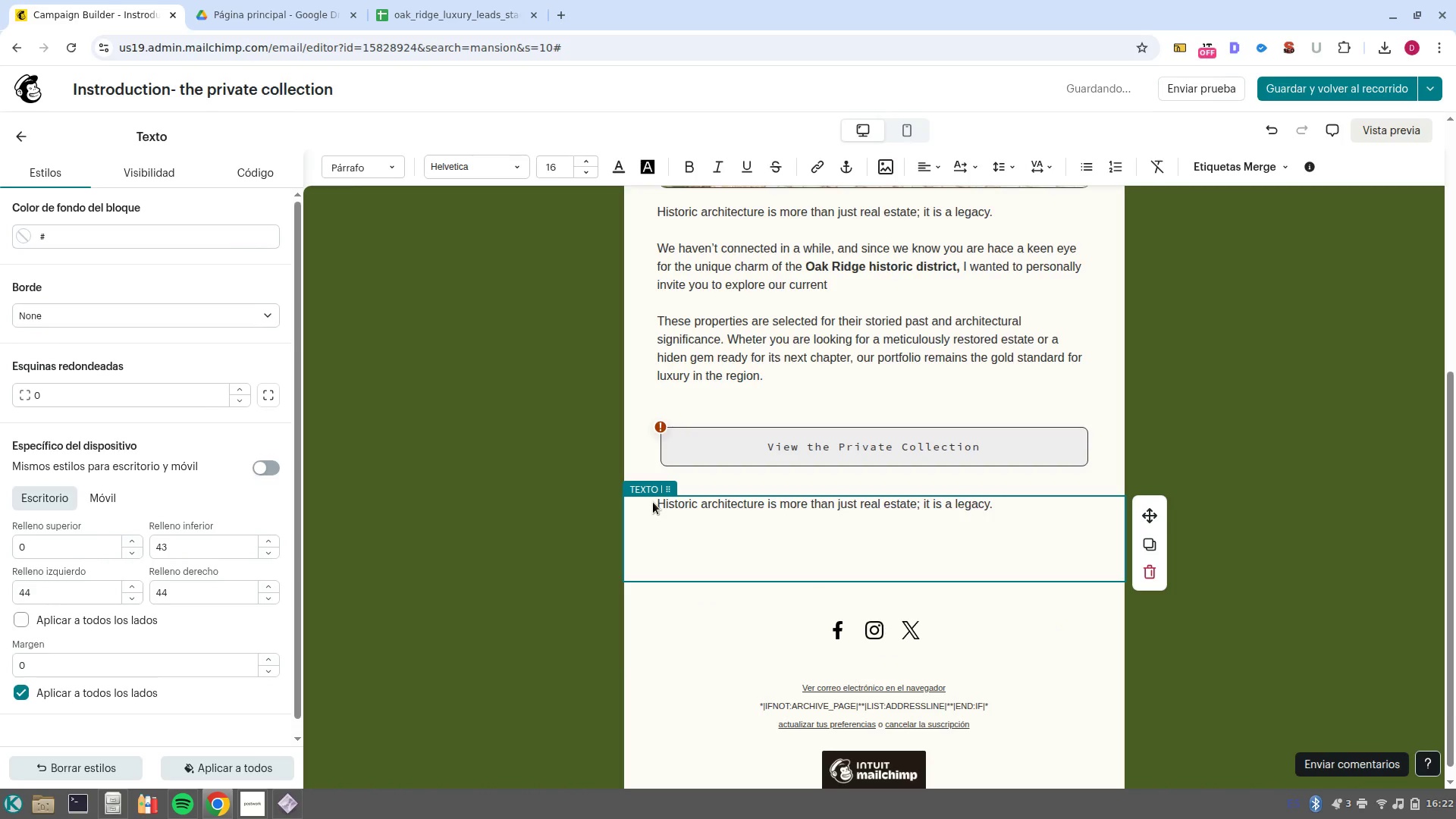 
key(Control+Backspace)
 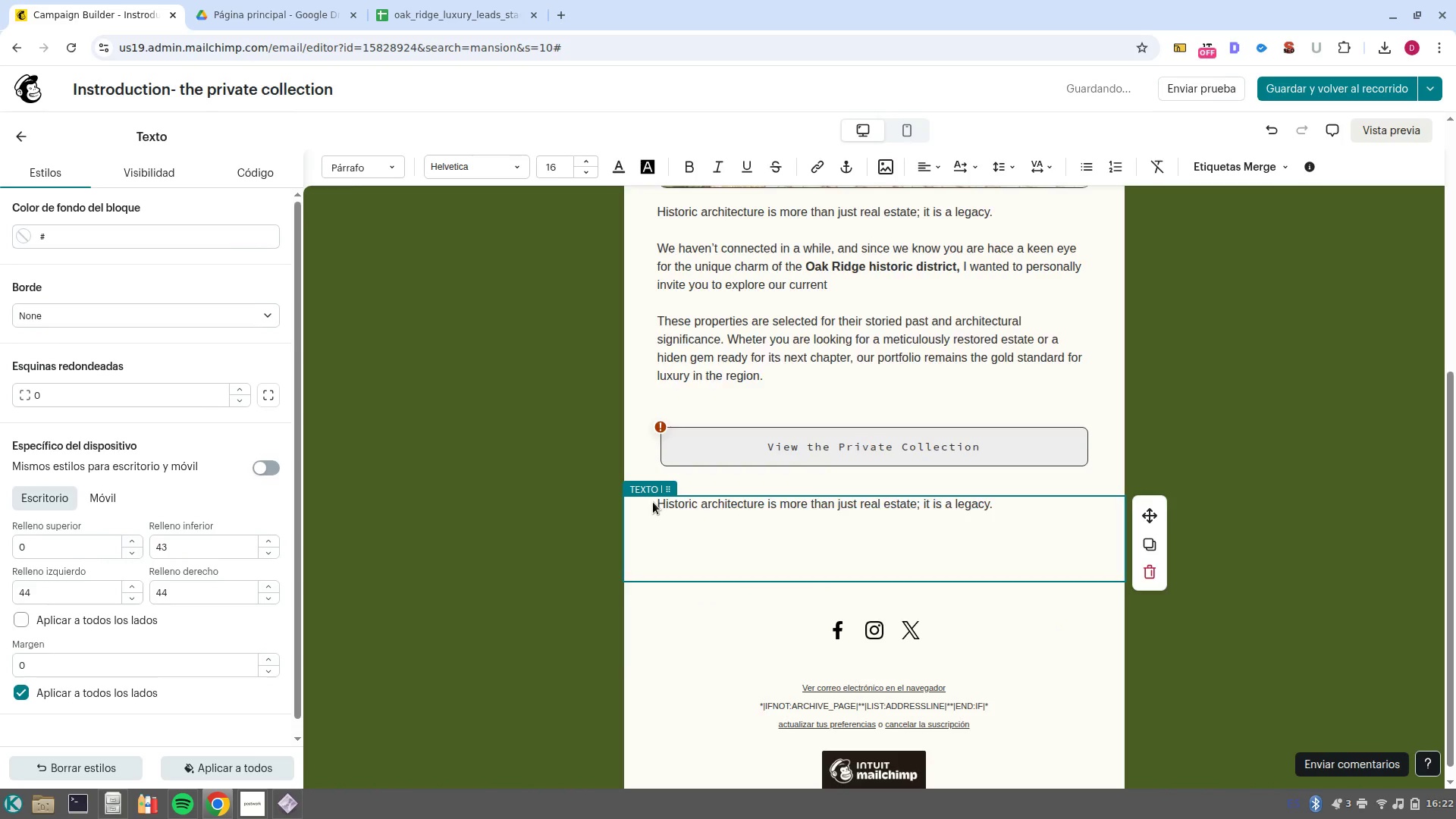 
key(Control+Backspace)
 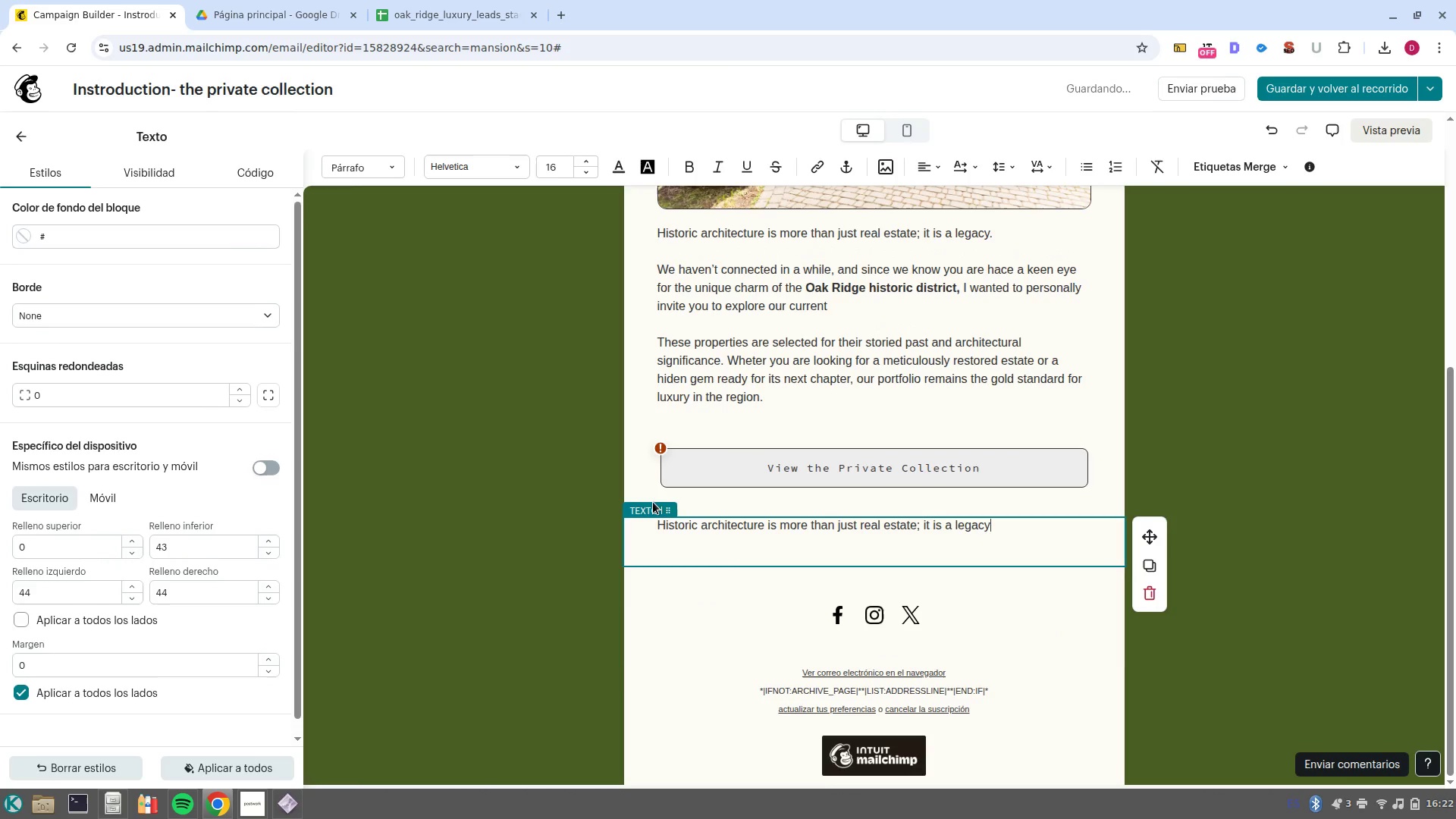 
key(Control+Backspace)
 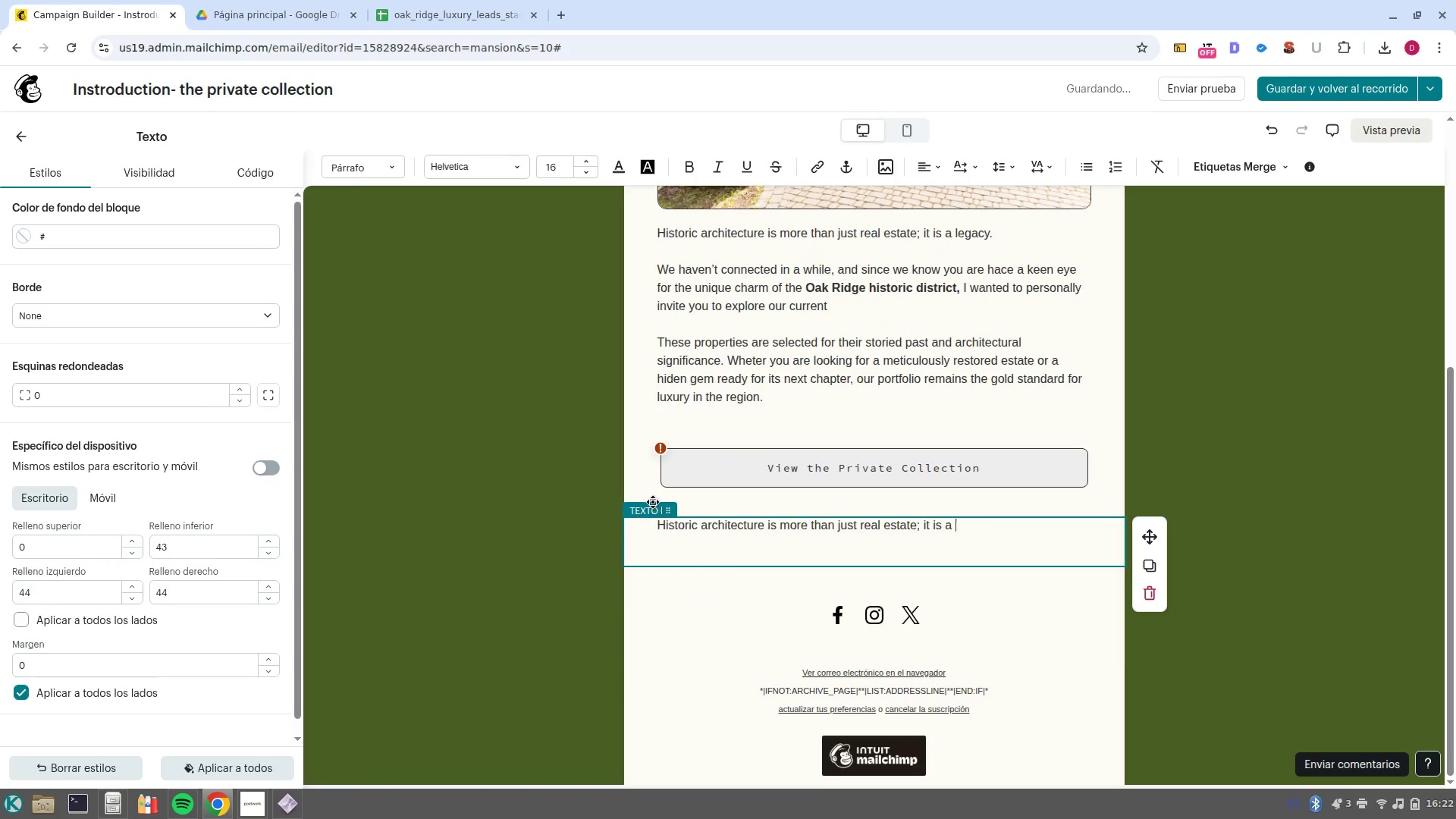 
key(Control+Backspace)
 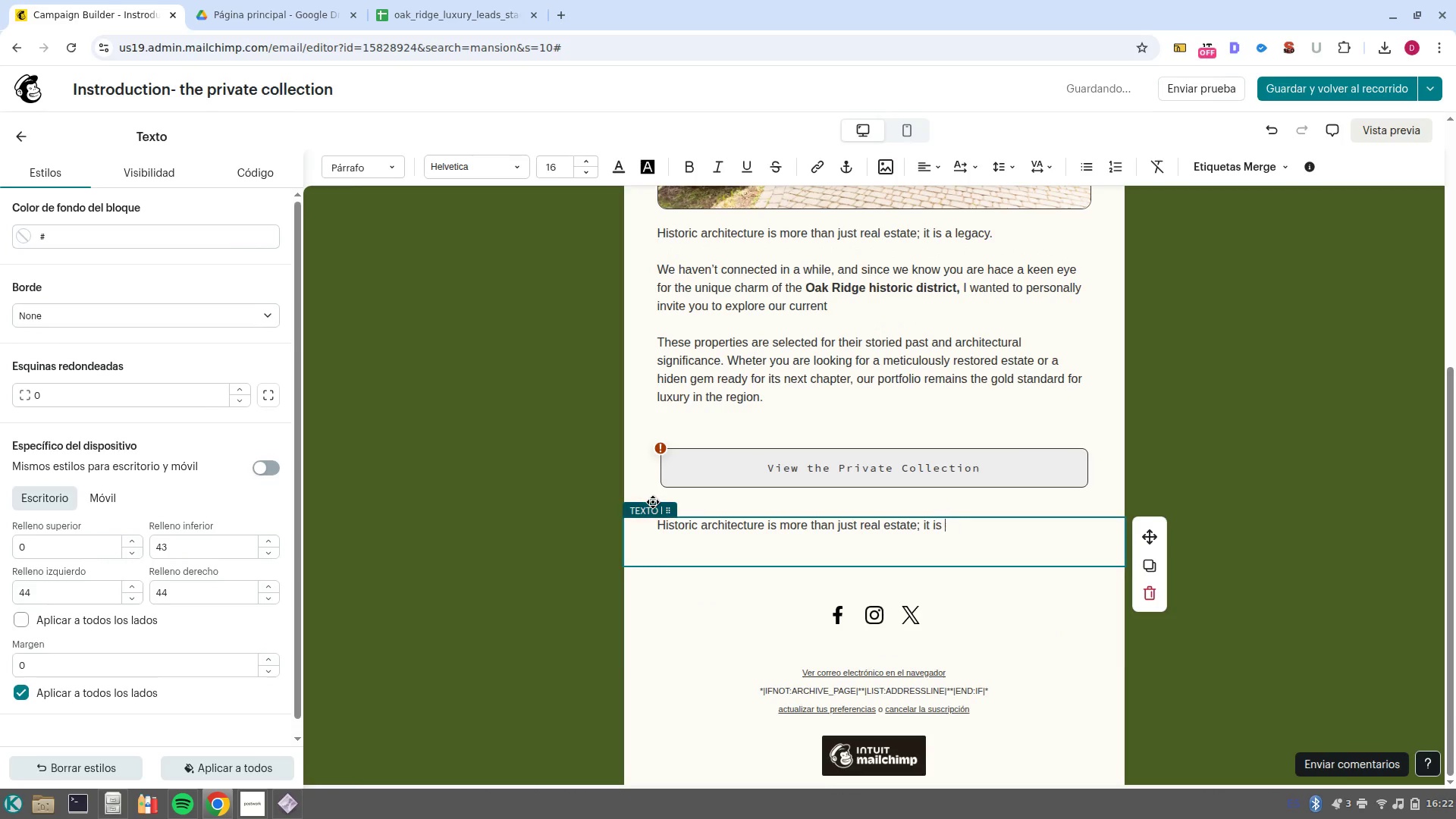 
key(Control+Backspace)
 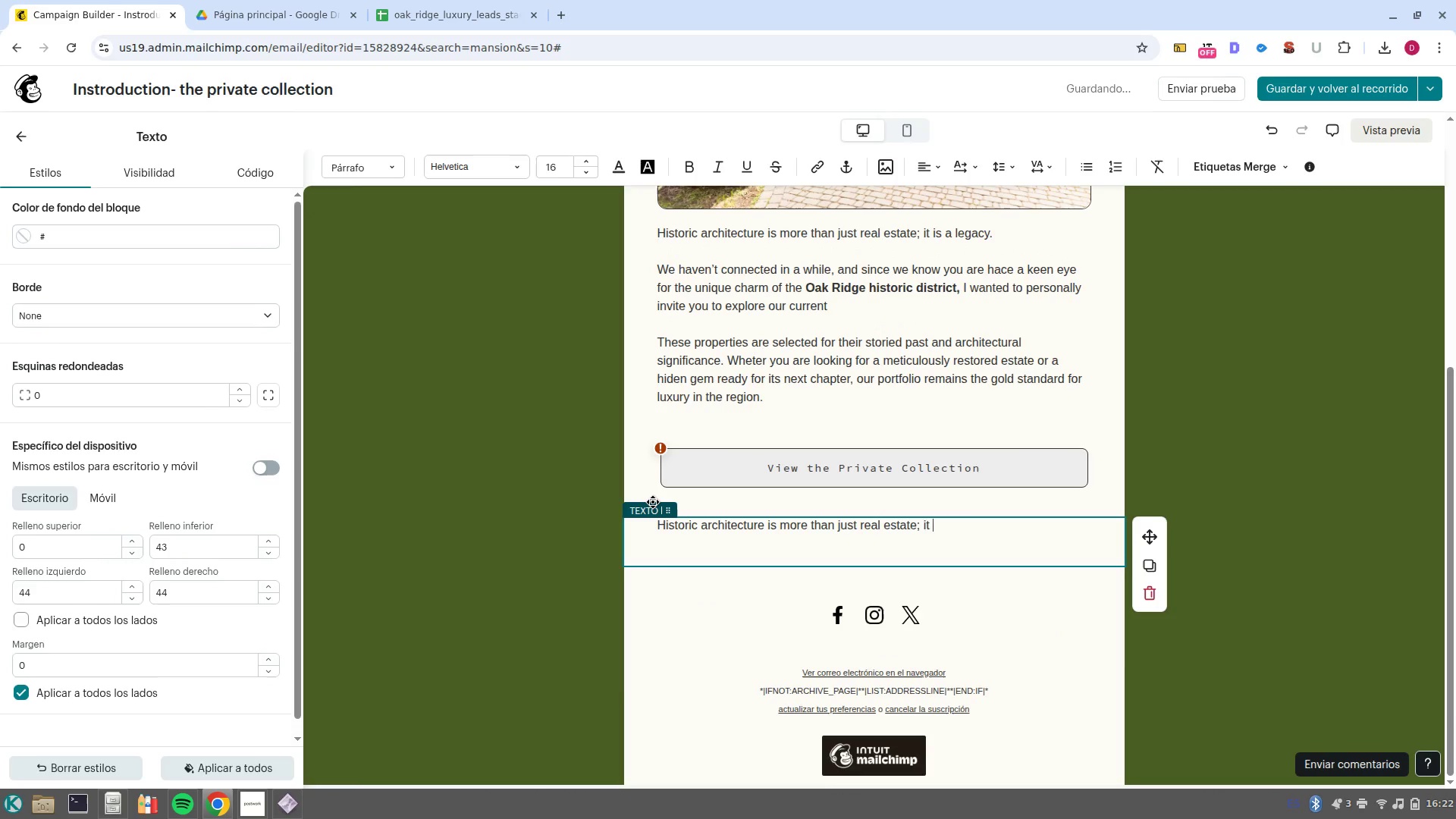 
key(Control+Backspace)
 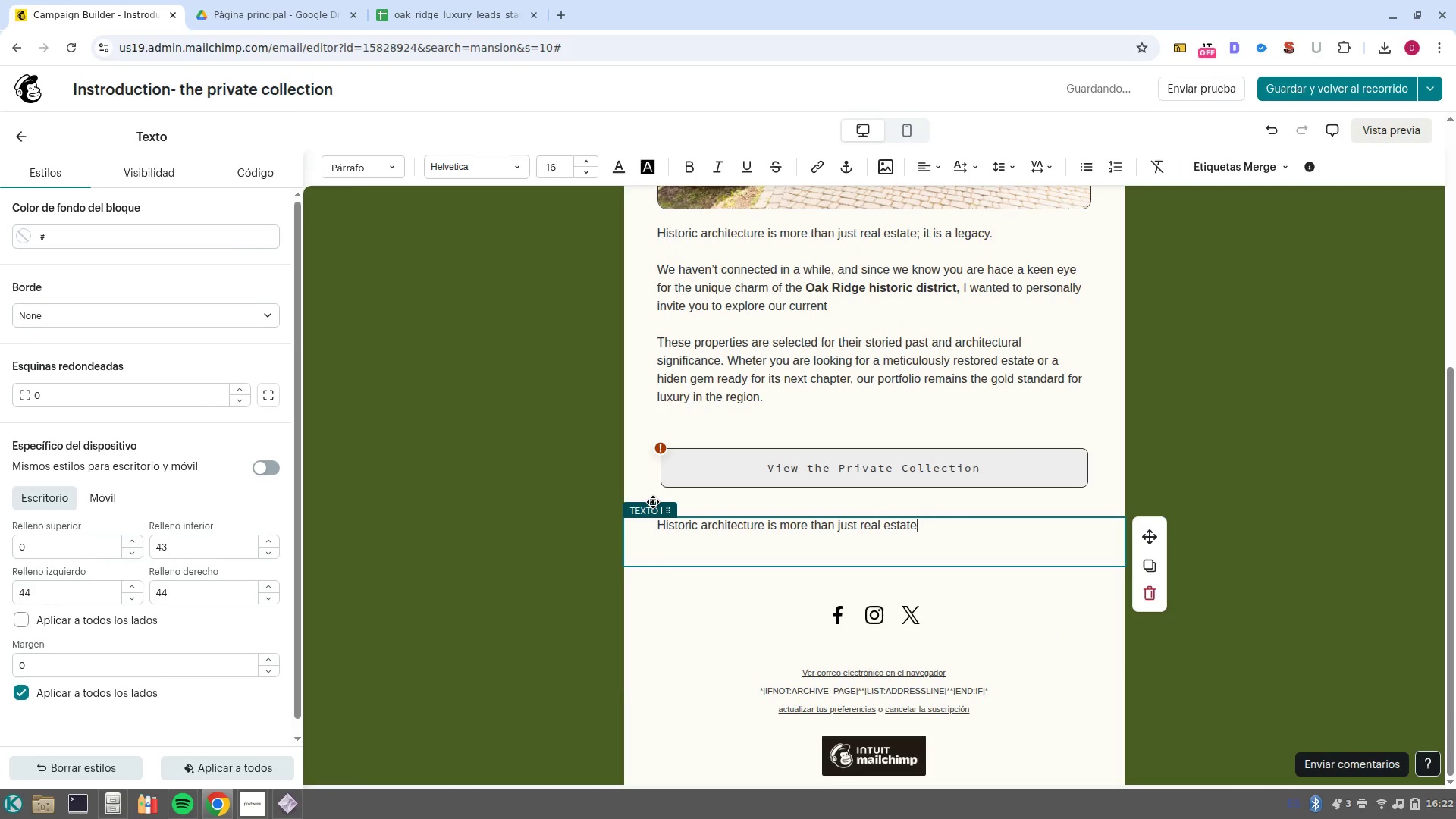 
key(Control+Backspace)
 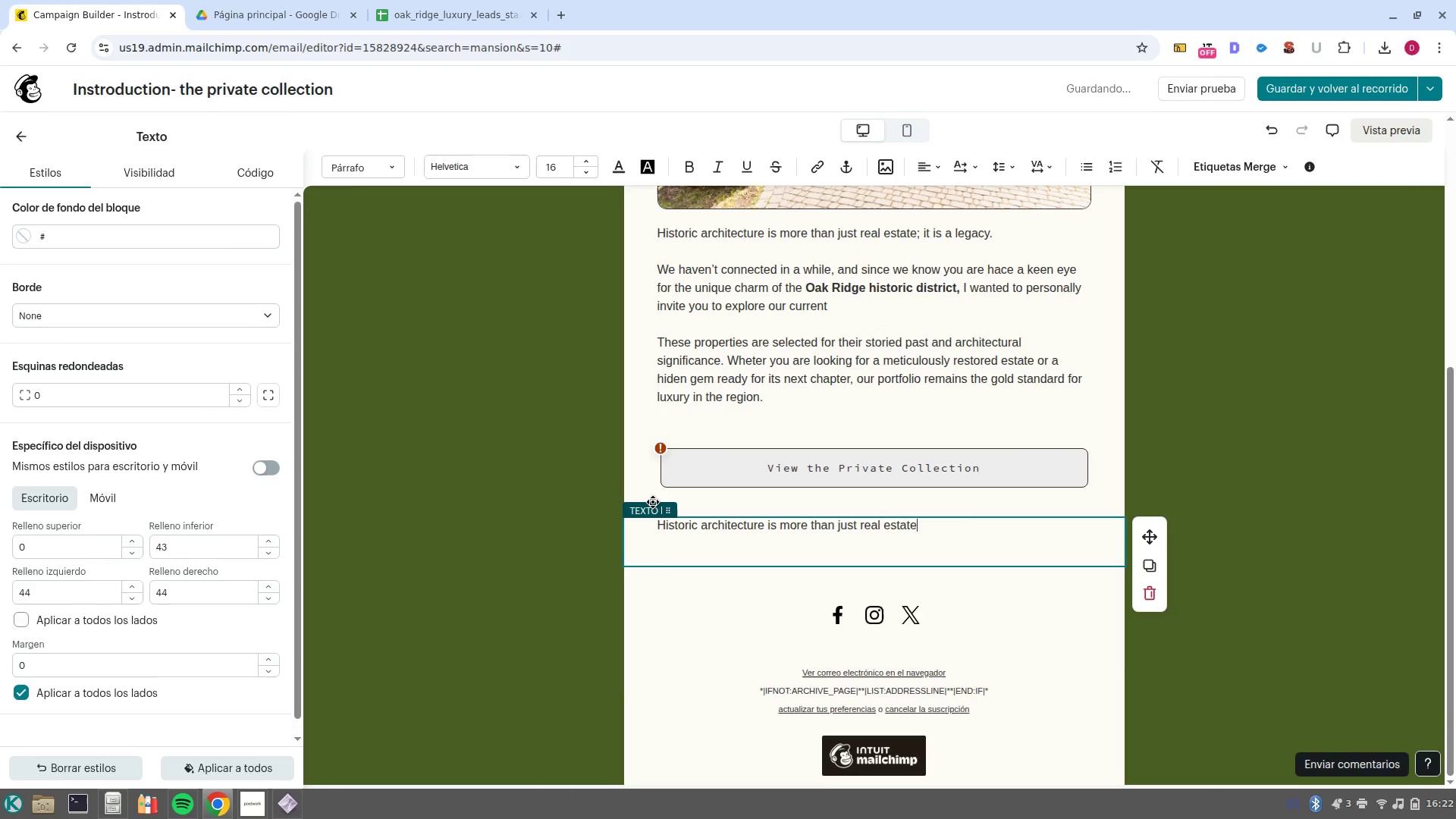 
key(Control+Backspace)
 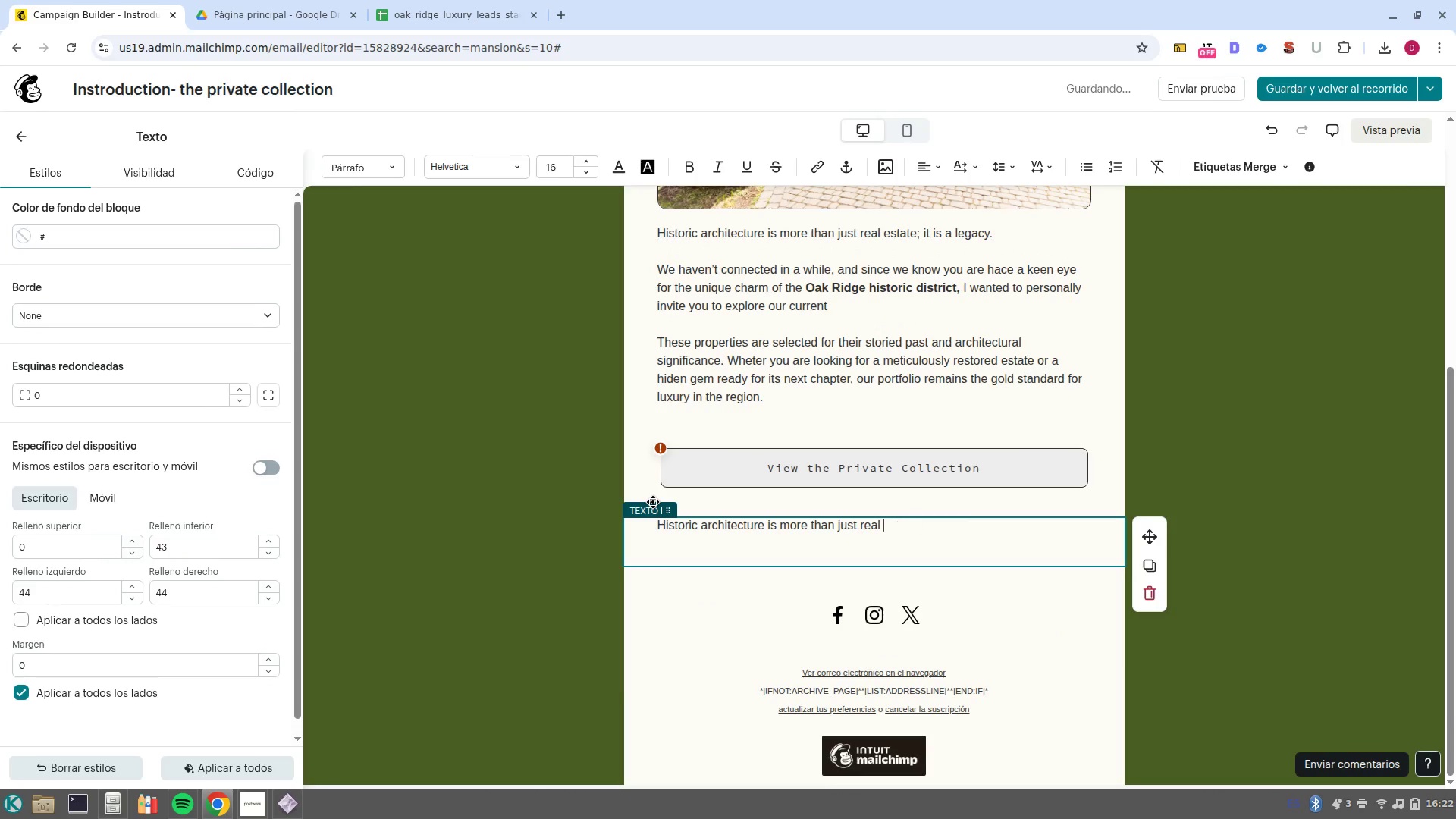 
key(Control+Backspace)
 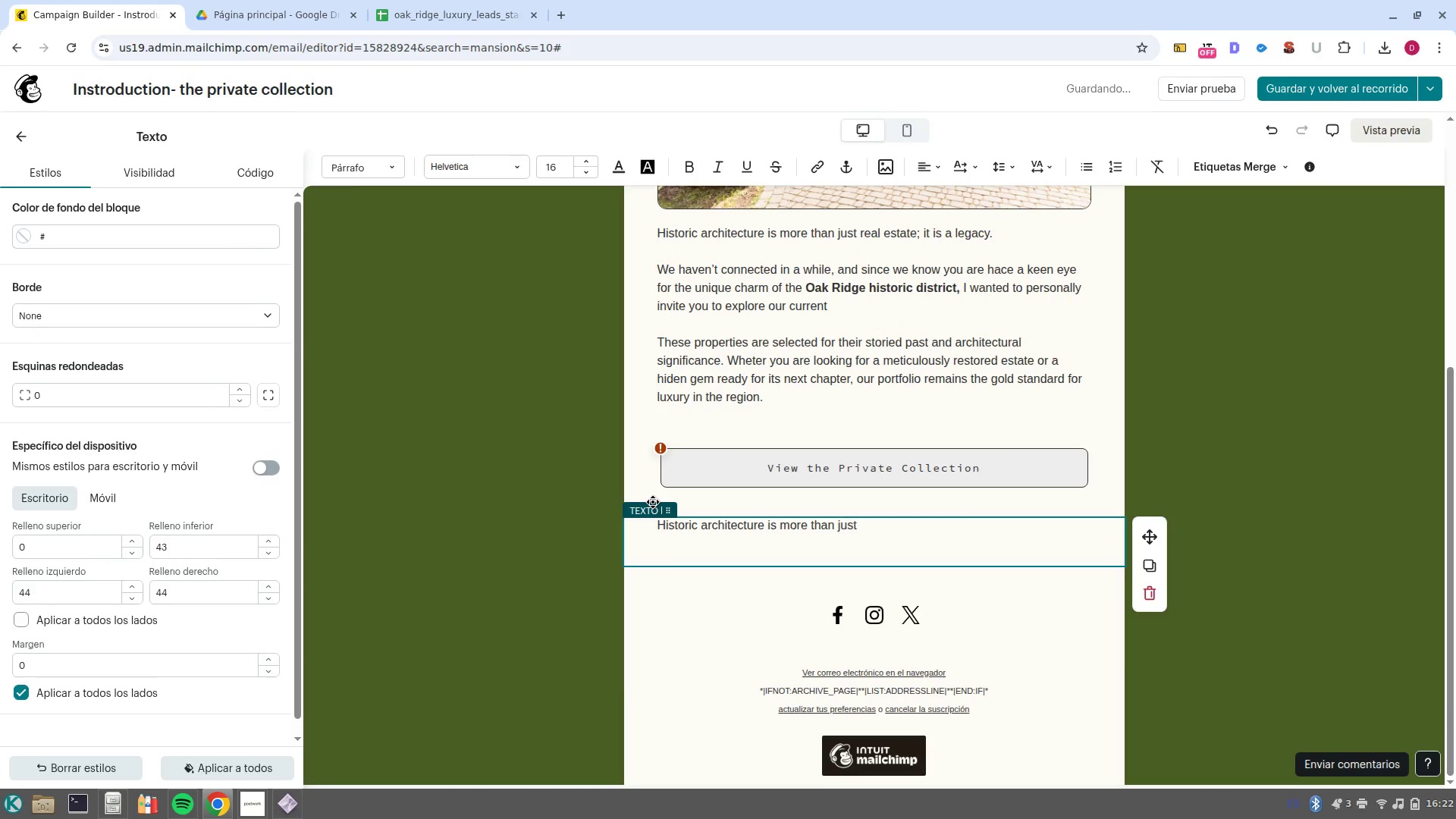 
key(Control+Backspace)
 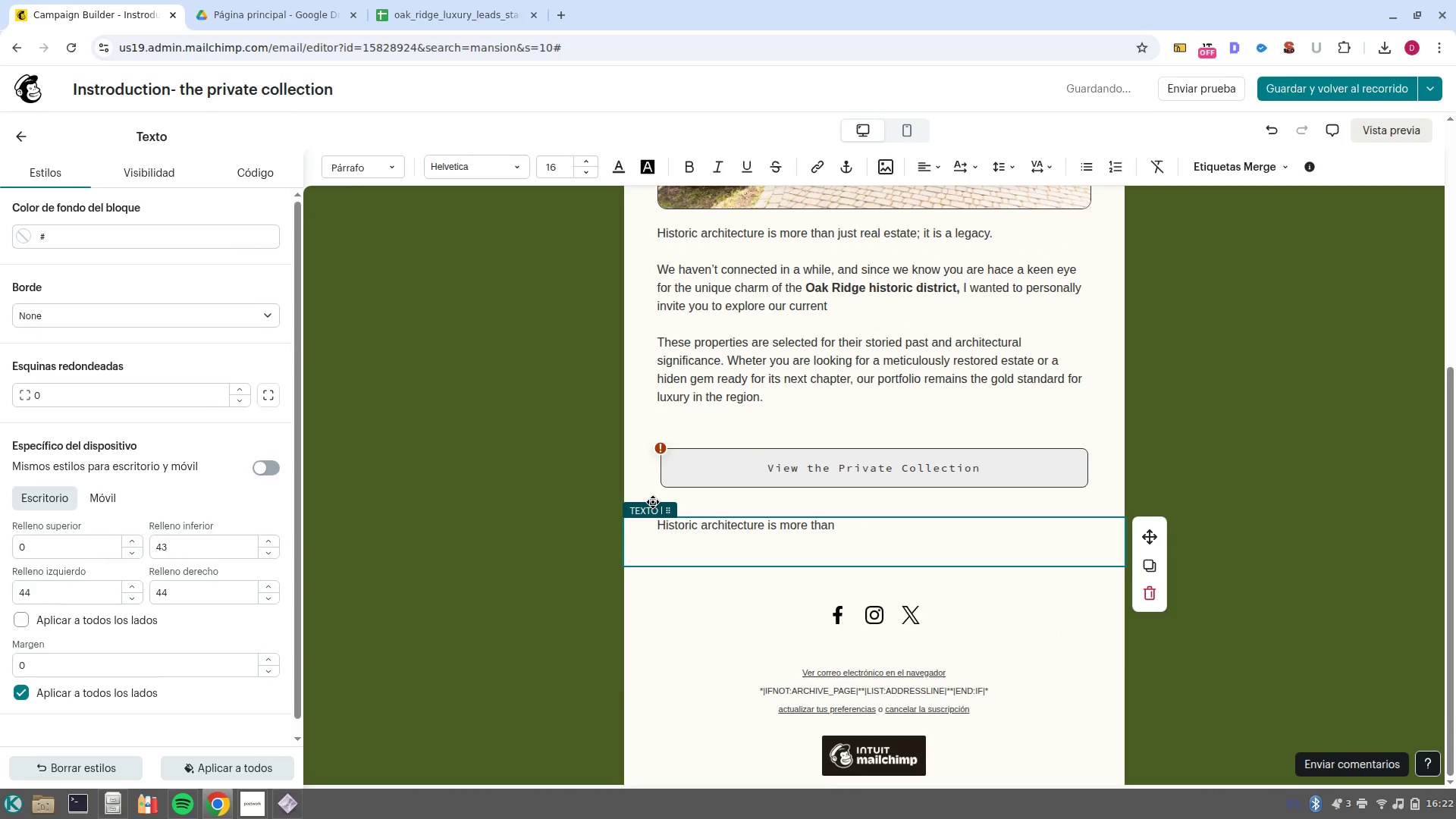 
key(Control+Backspace)
 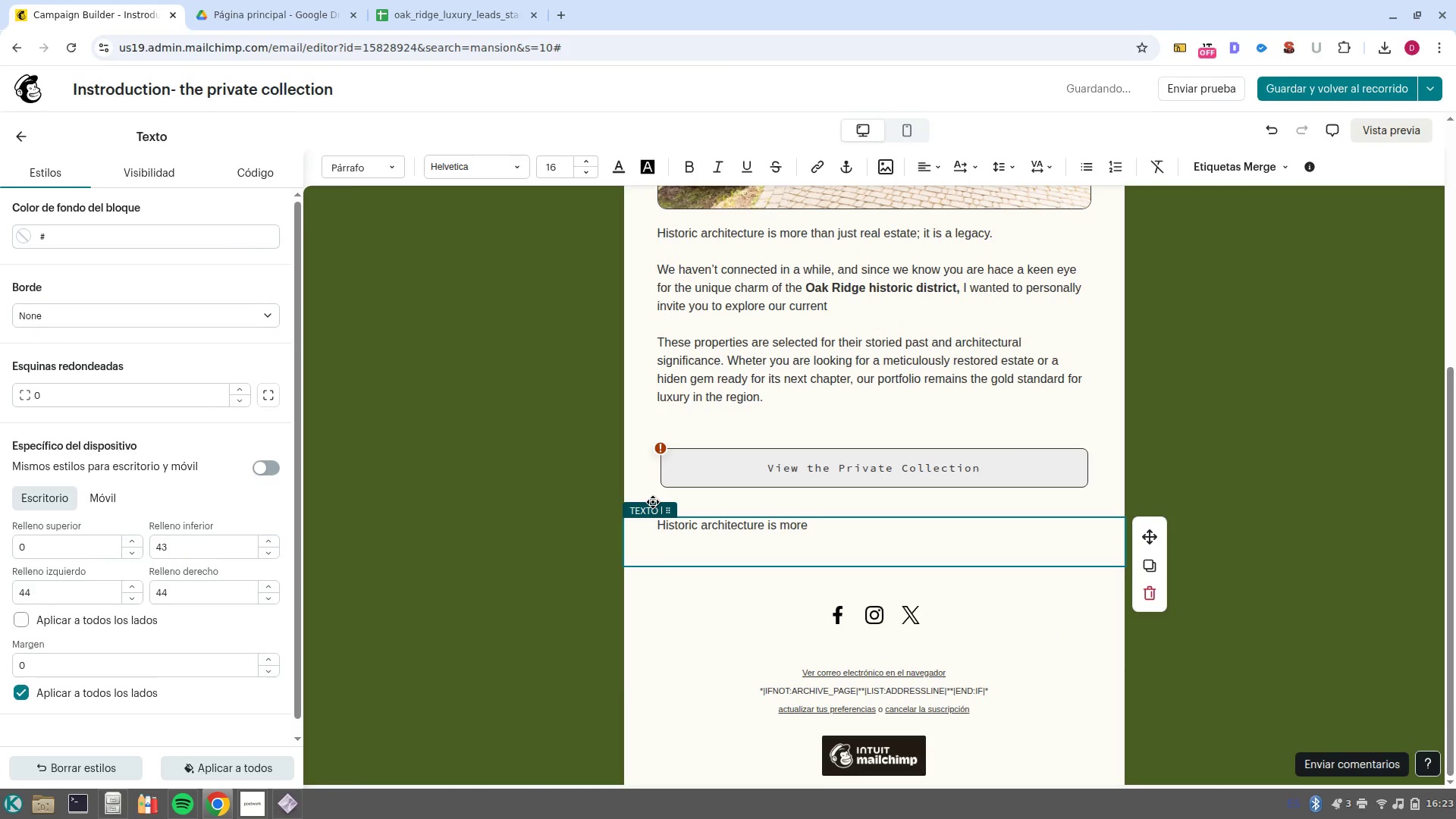 
key(Control+Backspace)
 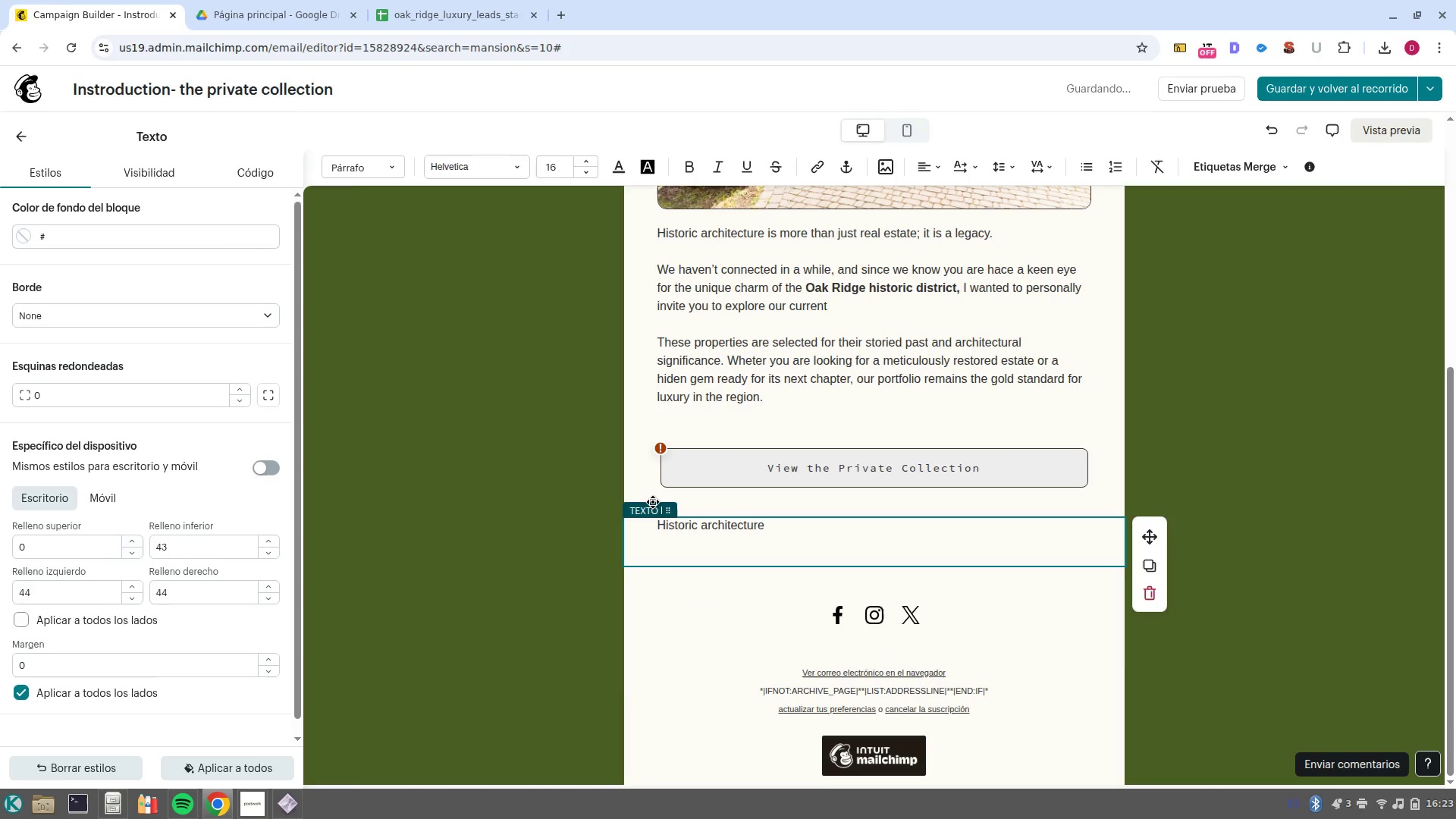 
key(Control+Backspace)
 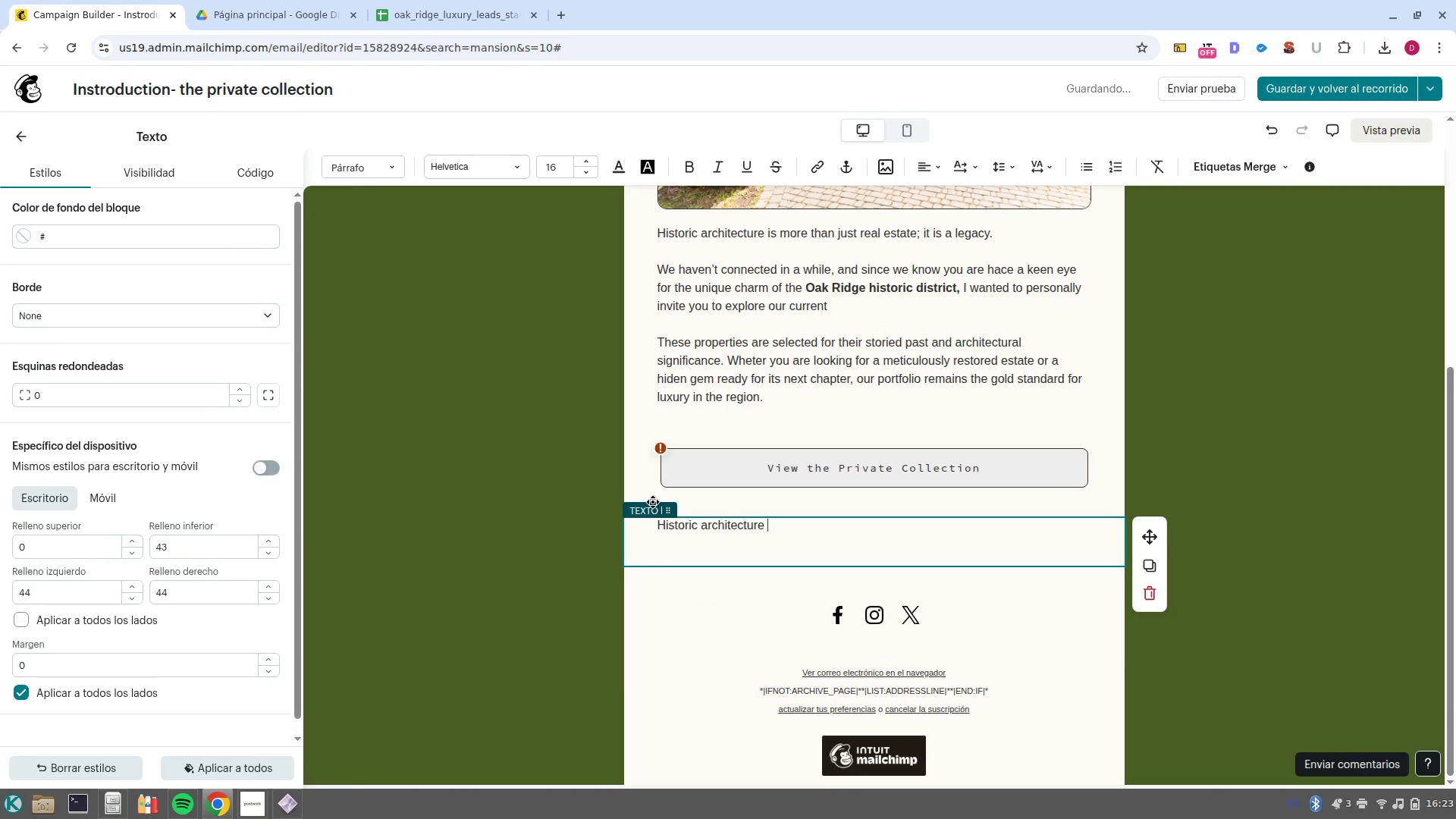 
key(Control+Backspace)
 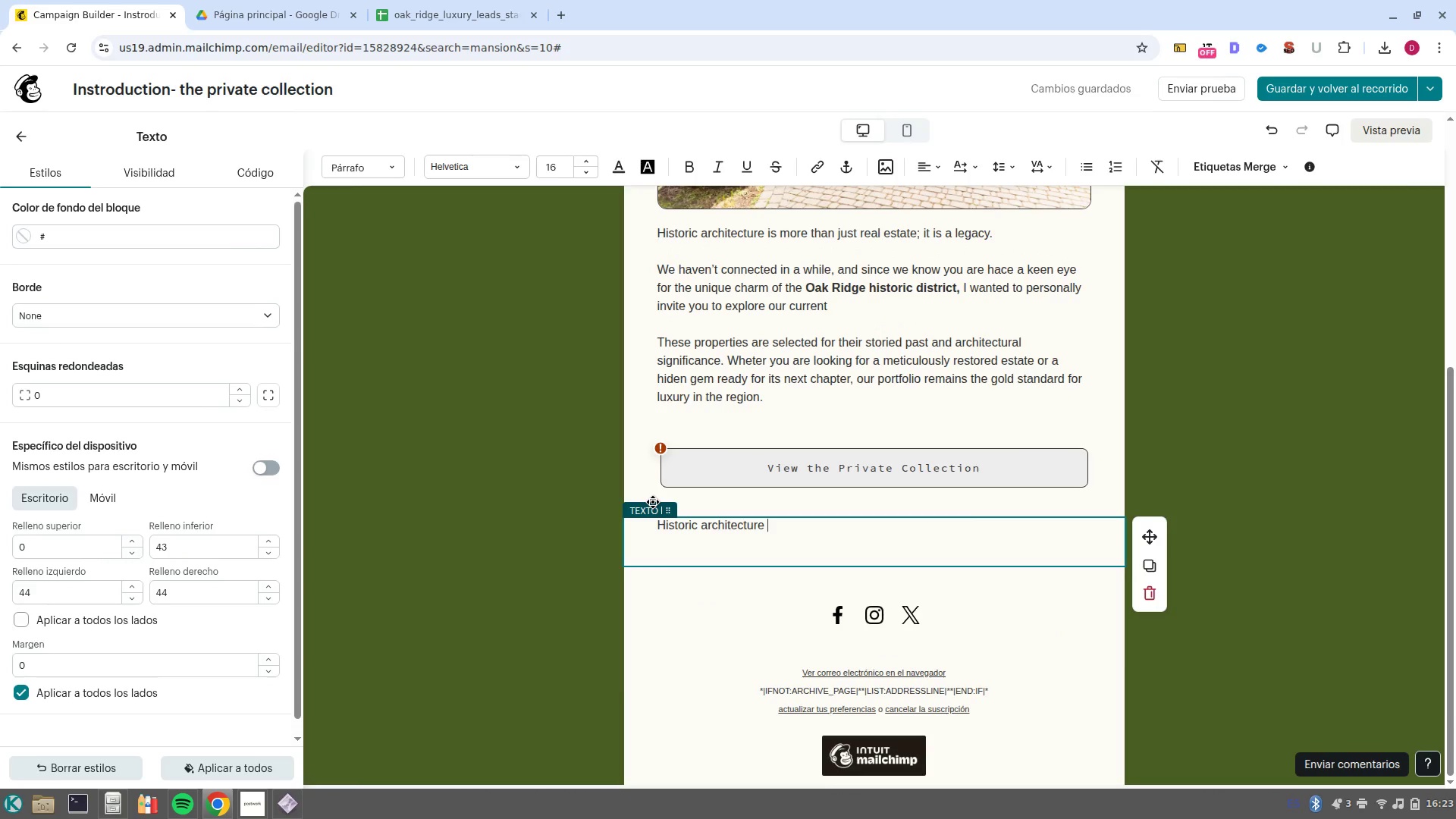 
key(Control+Backspace)
 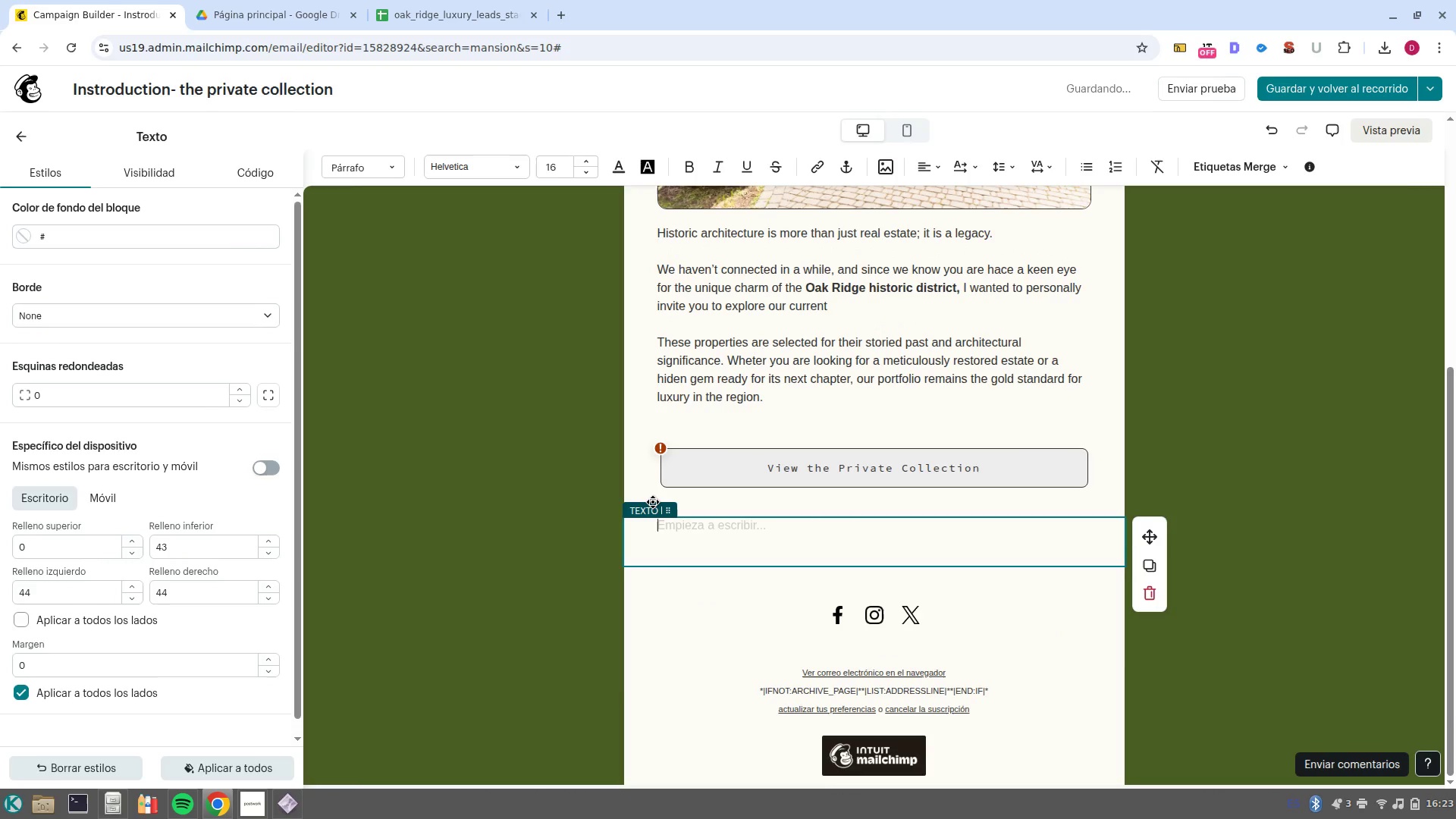 
type(We are here to ensure that your next investment is as timeless as the property itself.)
 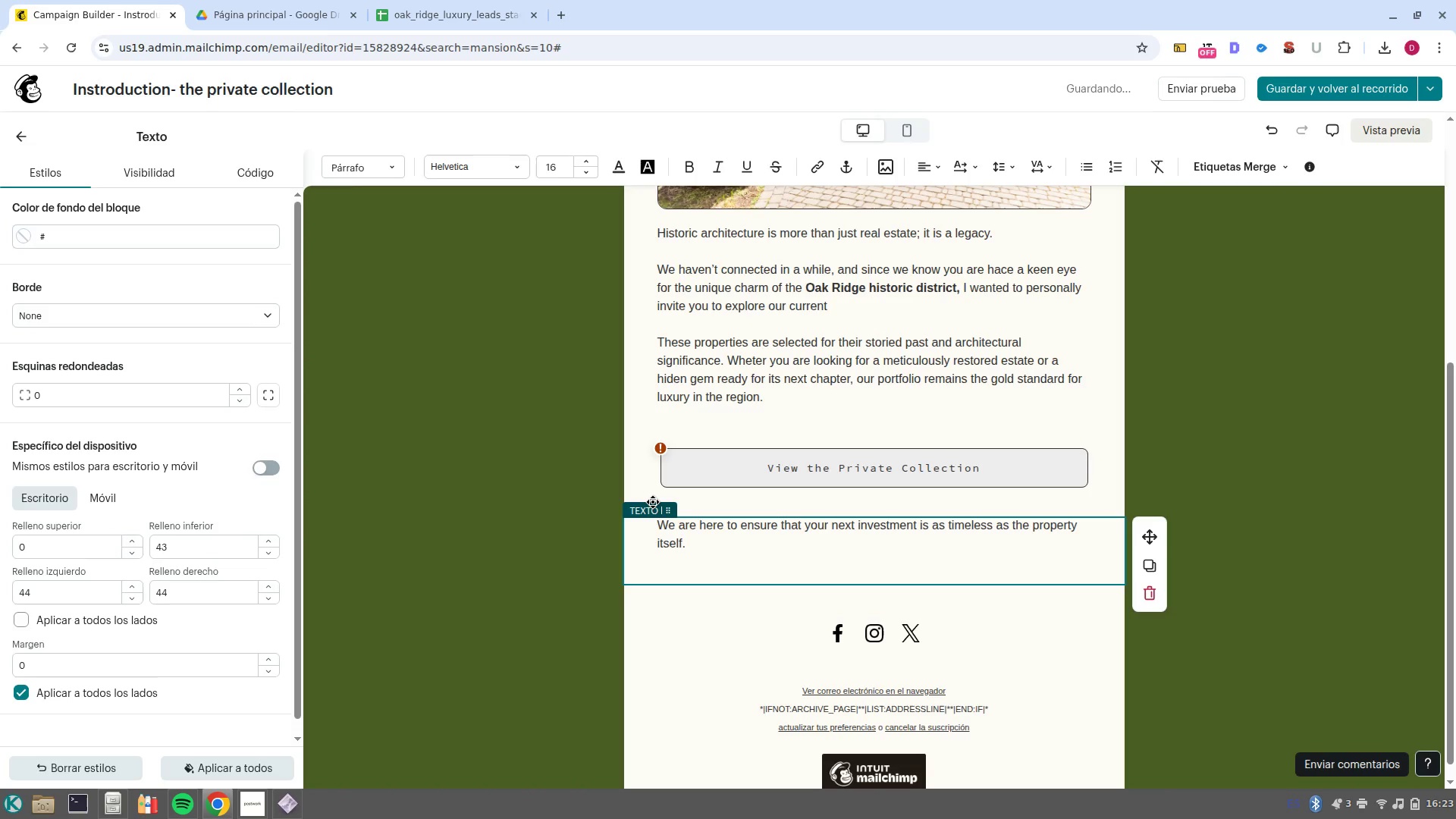 
key(Enter)
 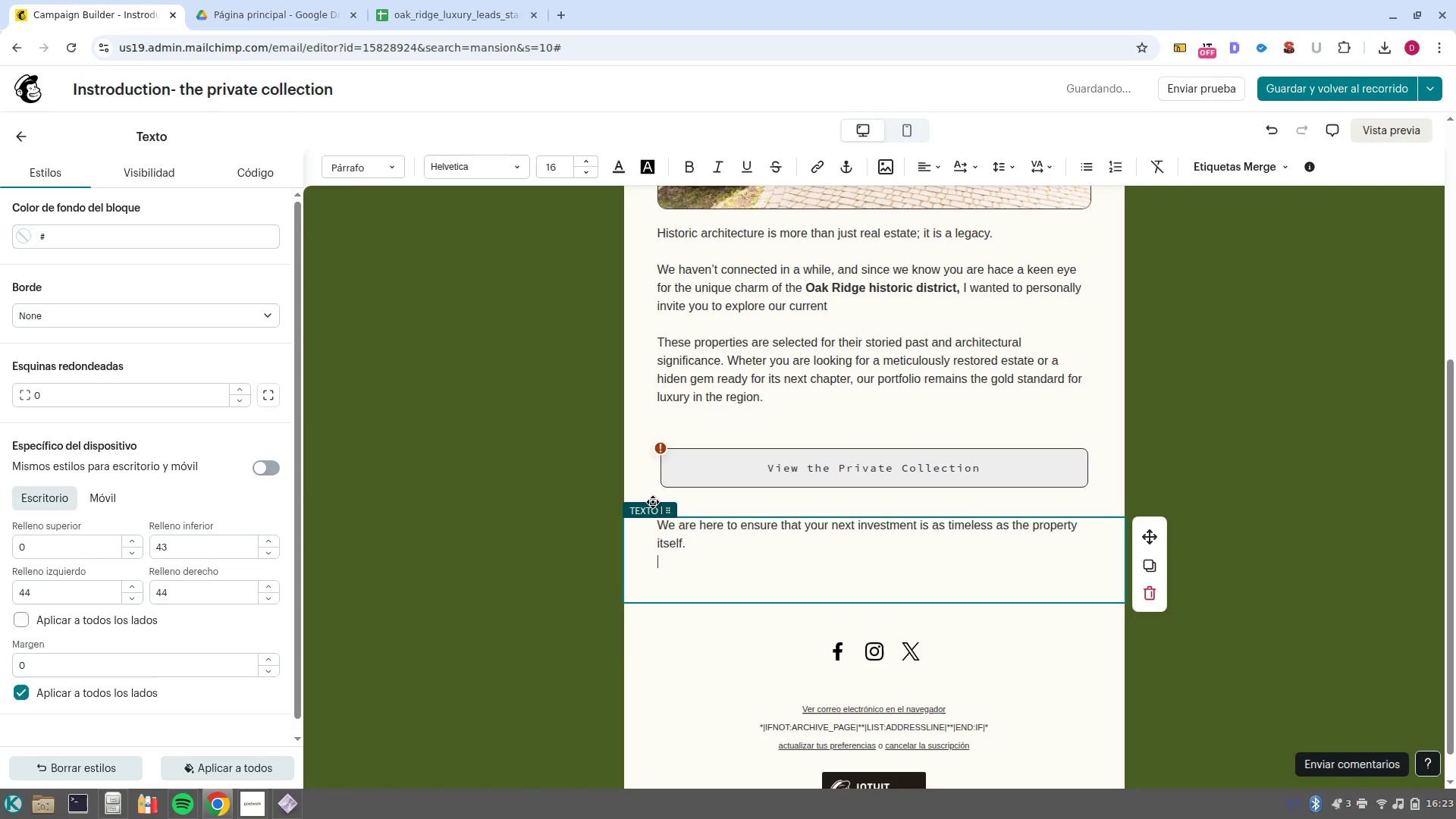 
key(Enter)
 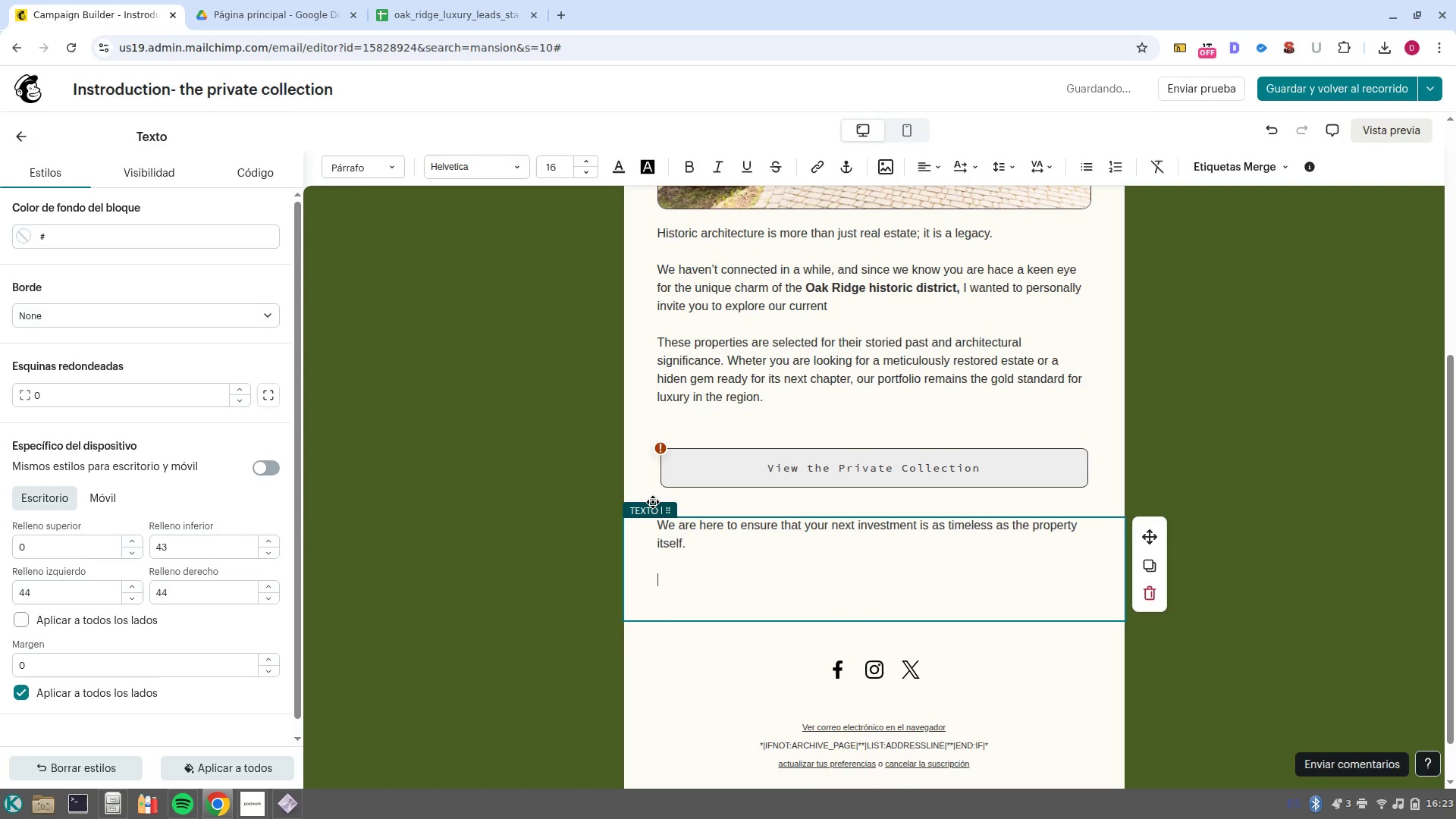 
key(Control+ControlLeft)
 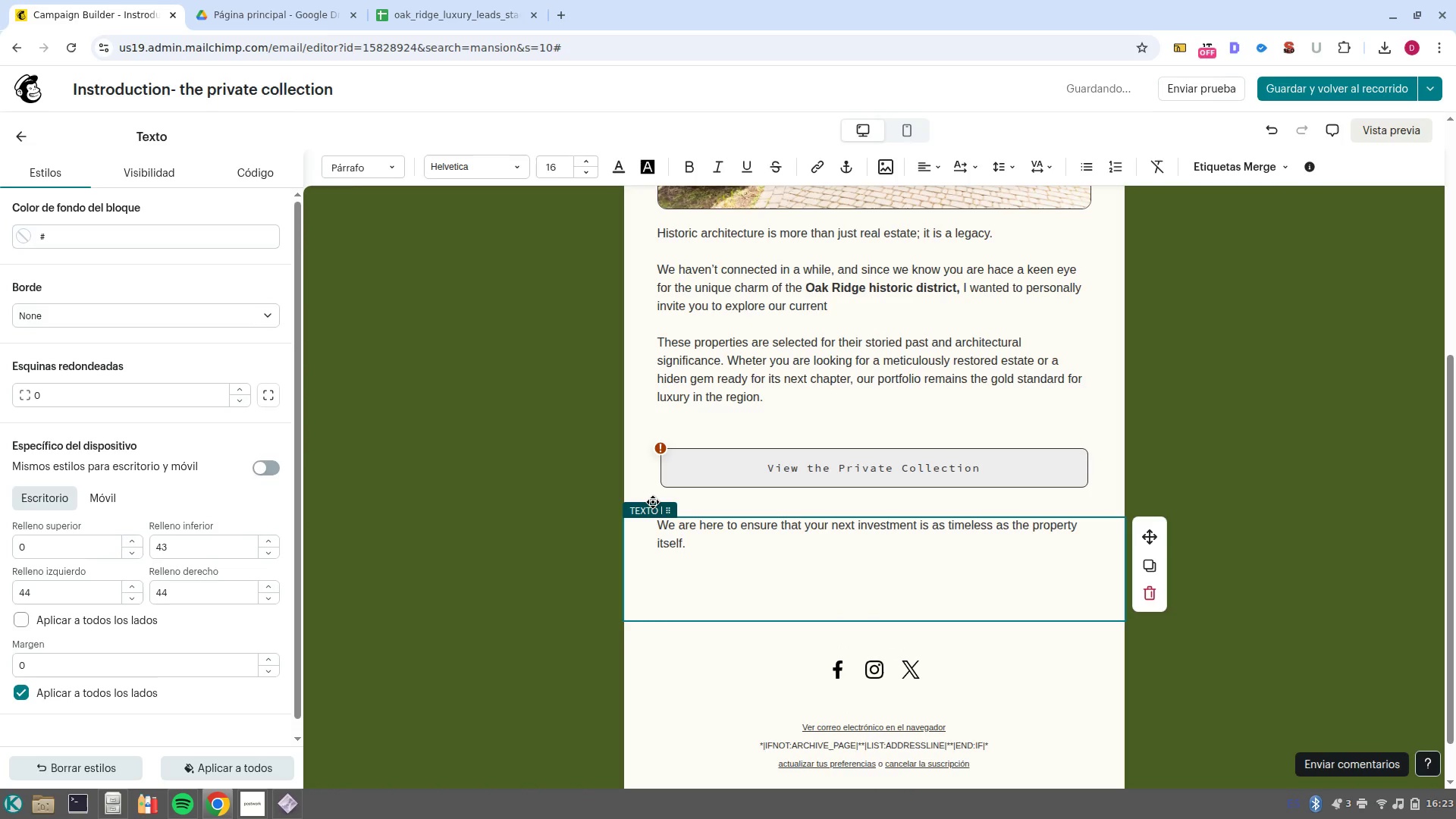 
type(Besrt)
key(Backspace)
key(Backspace)
type(t )
key(Backspace)
type( regards,)
 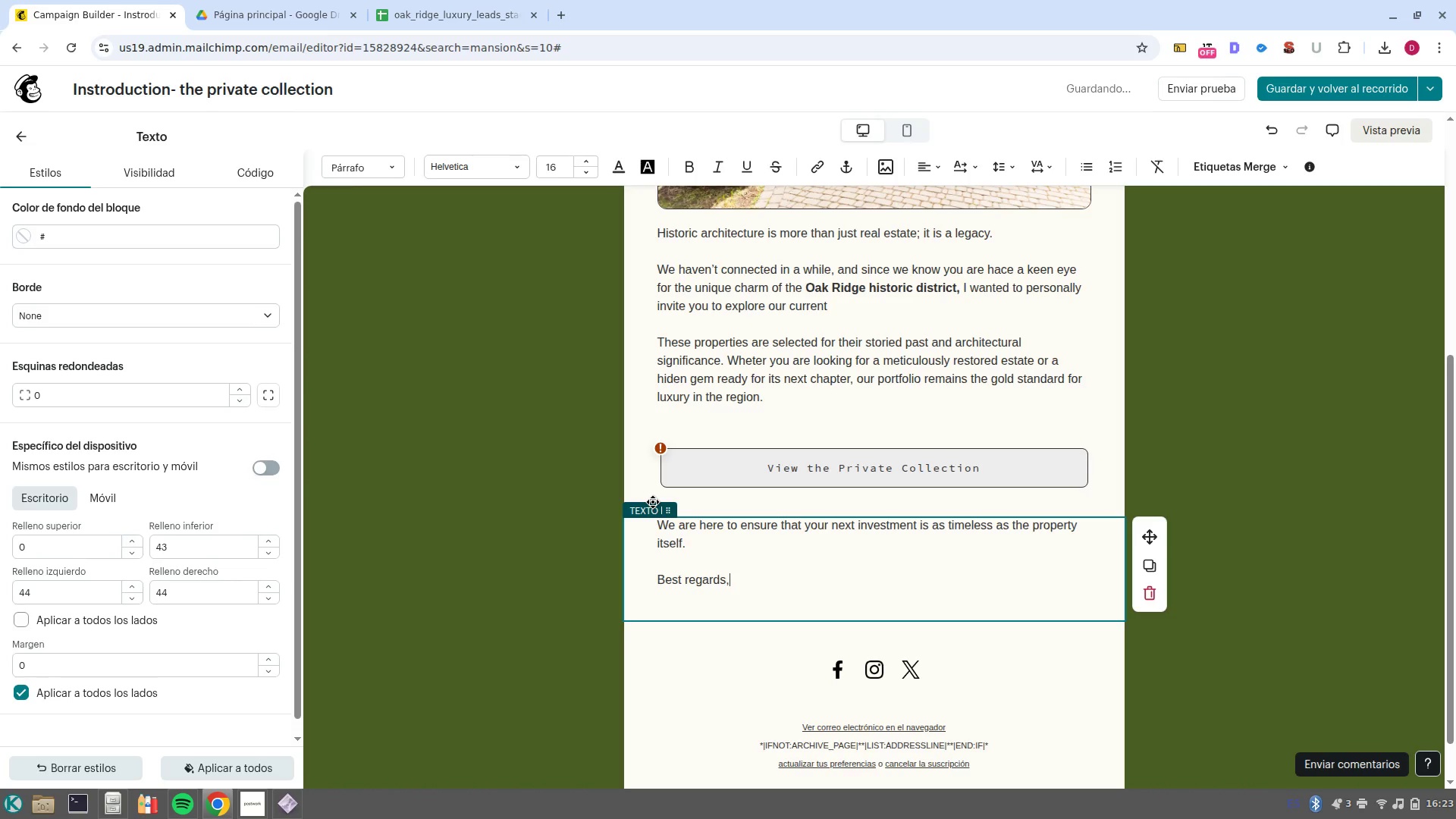 
key(Enter)
 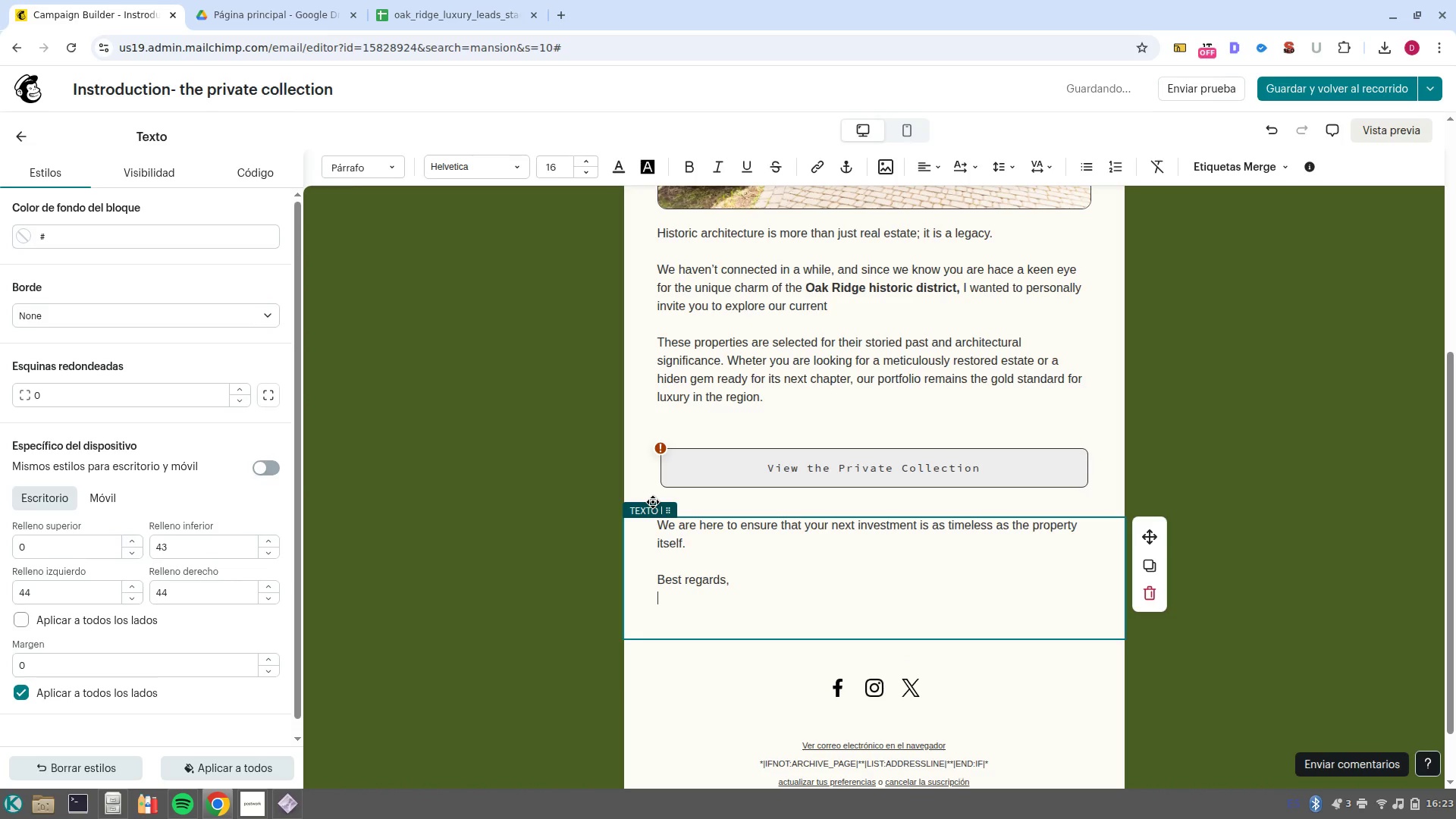 
type(S)
key(Backspace)
type(The )
 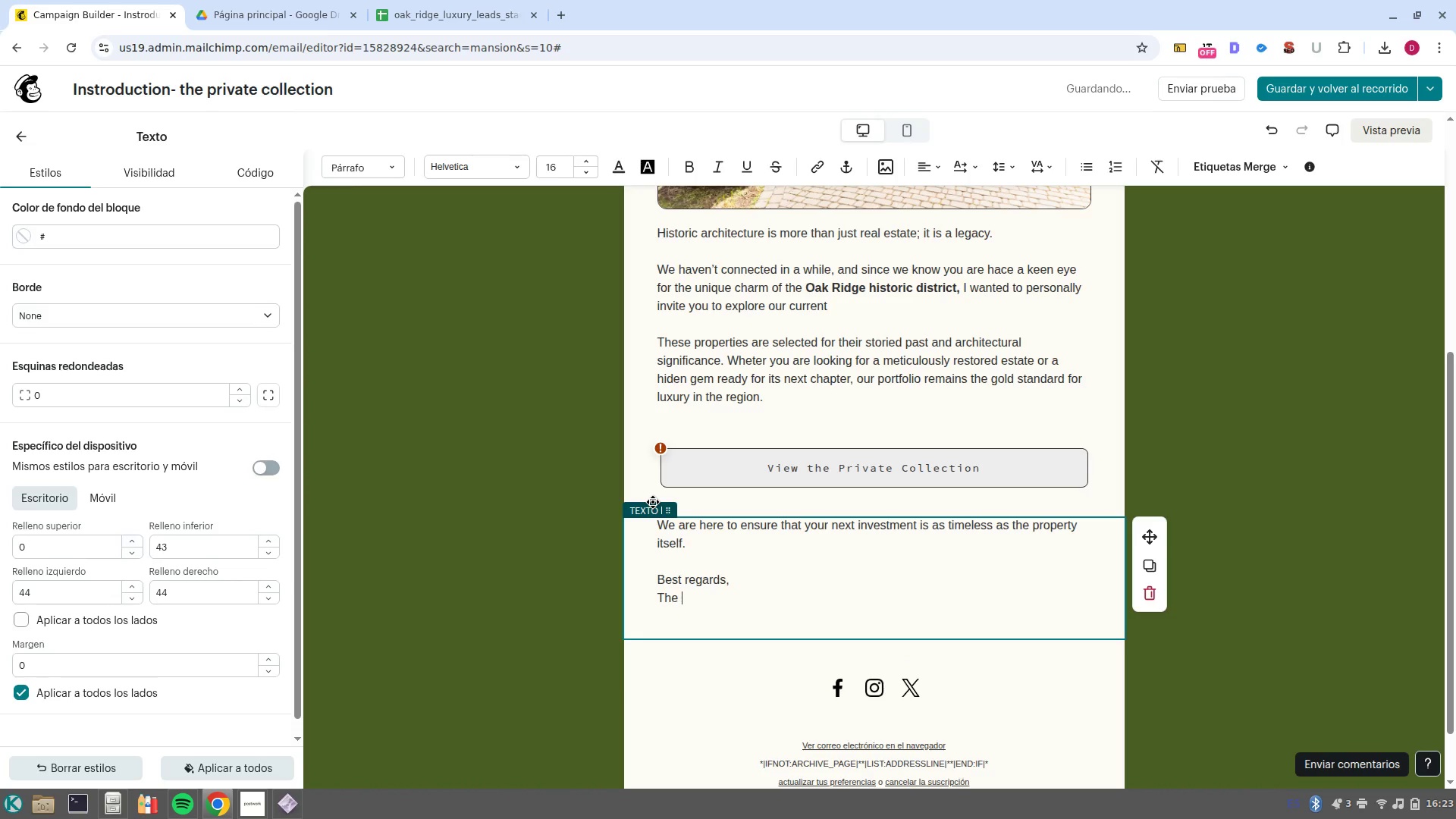 
hold_key(key=ShiftLeft, duration=0.57)
 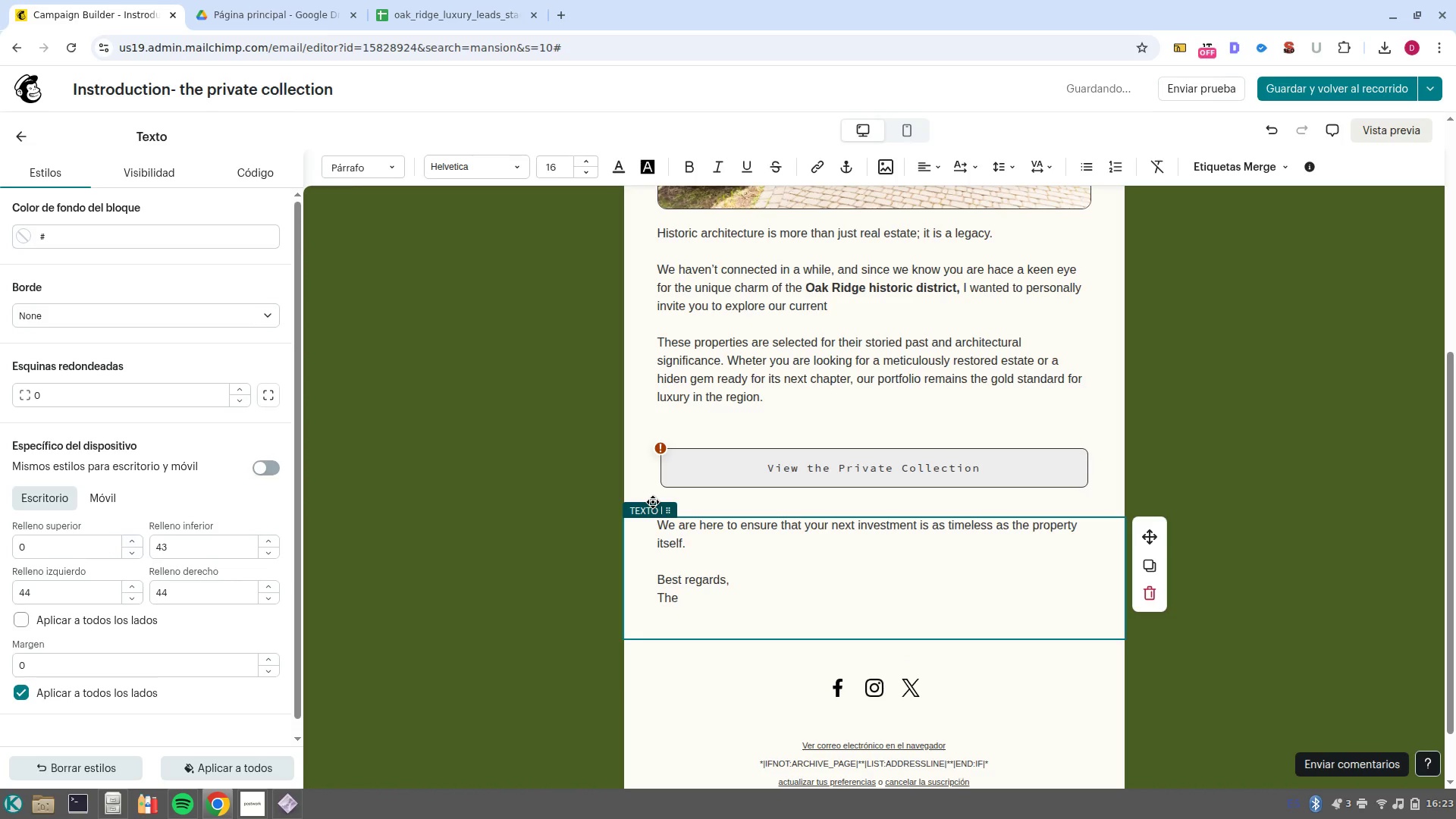 
key(Control+Shift+V)
 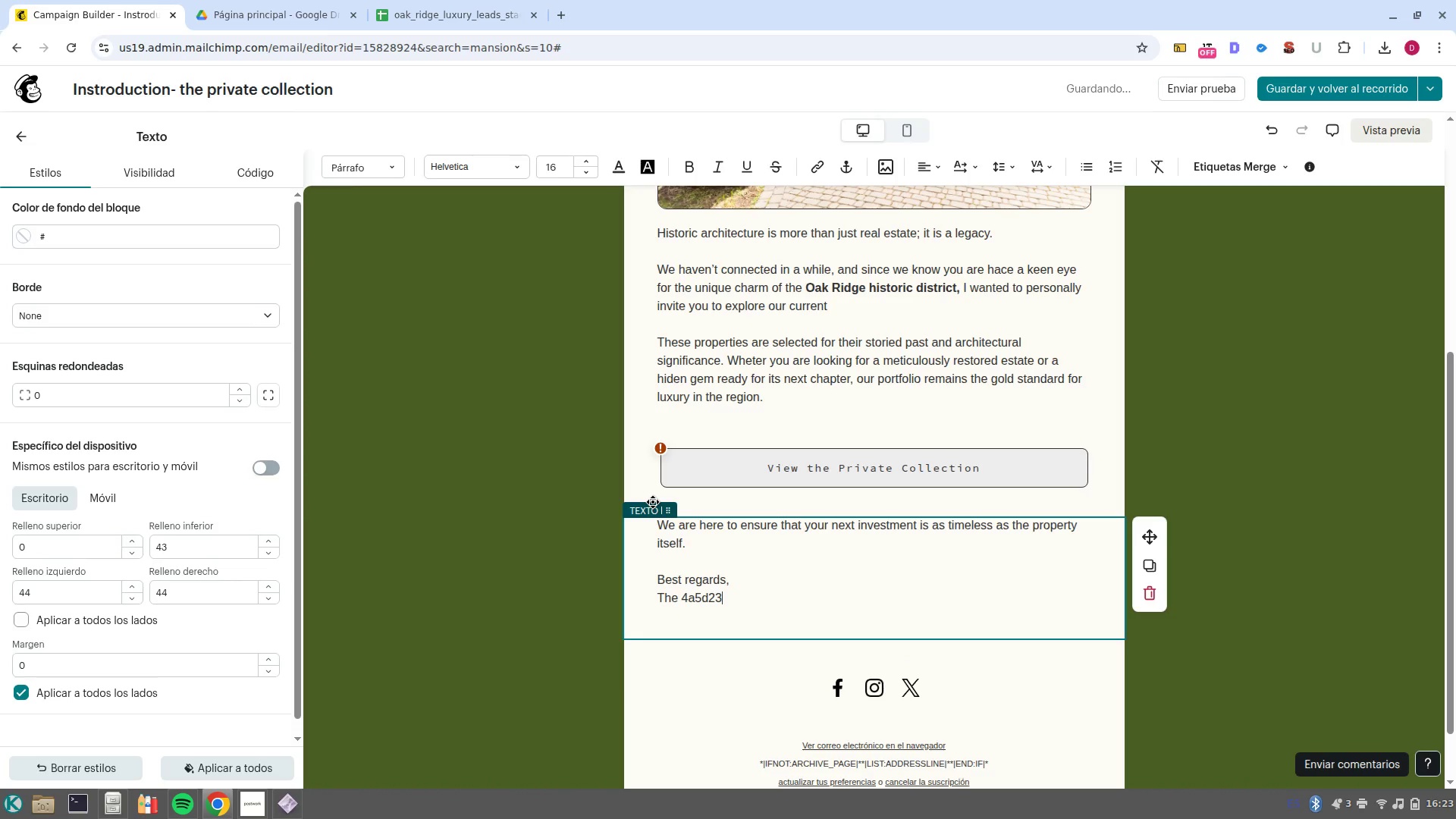 
key(Control+Z)
 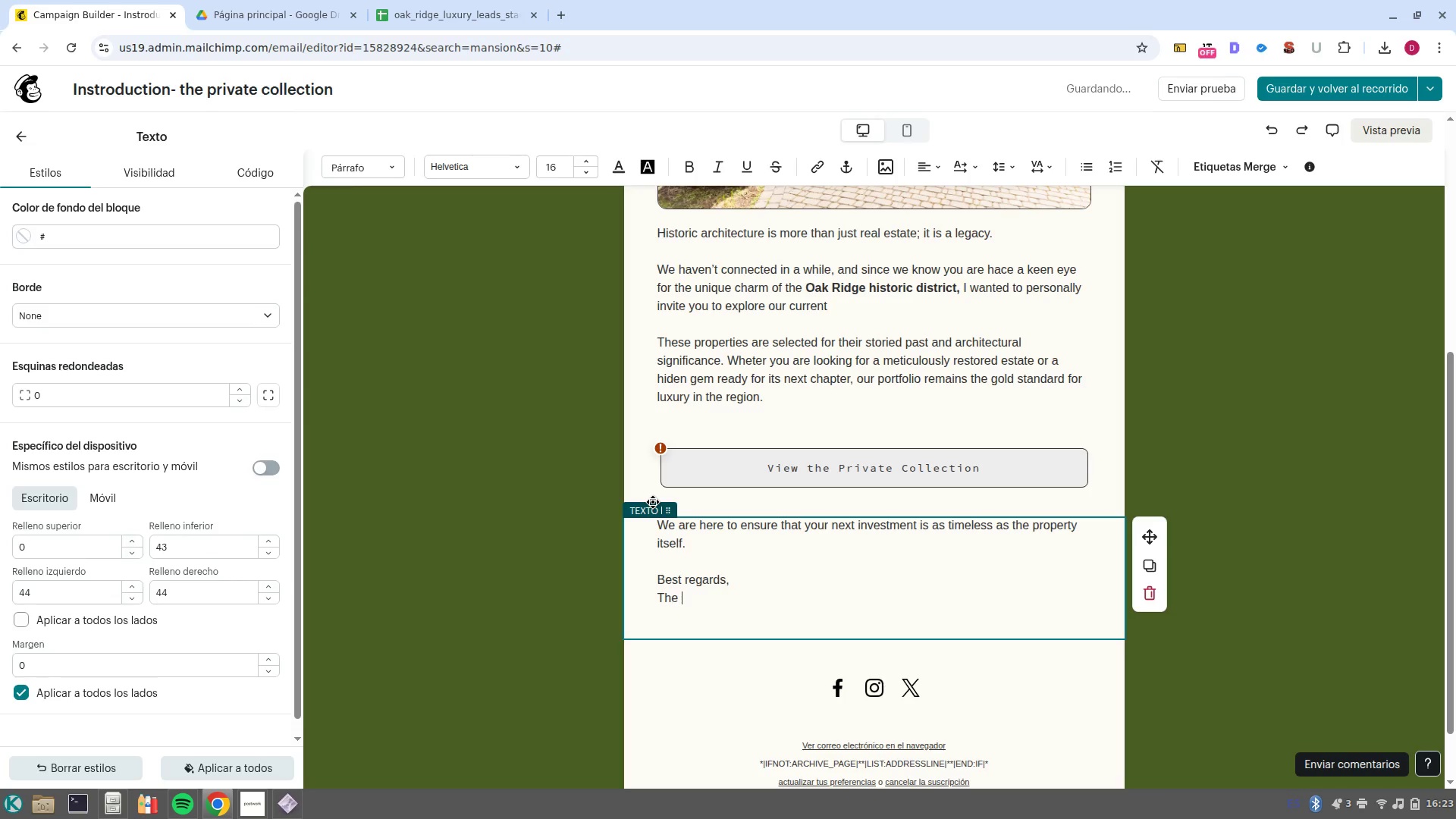 
type(Stoin)
key(Backspace)
key(Backspace)
type(nehaven Portfolio Team)
 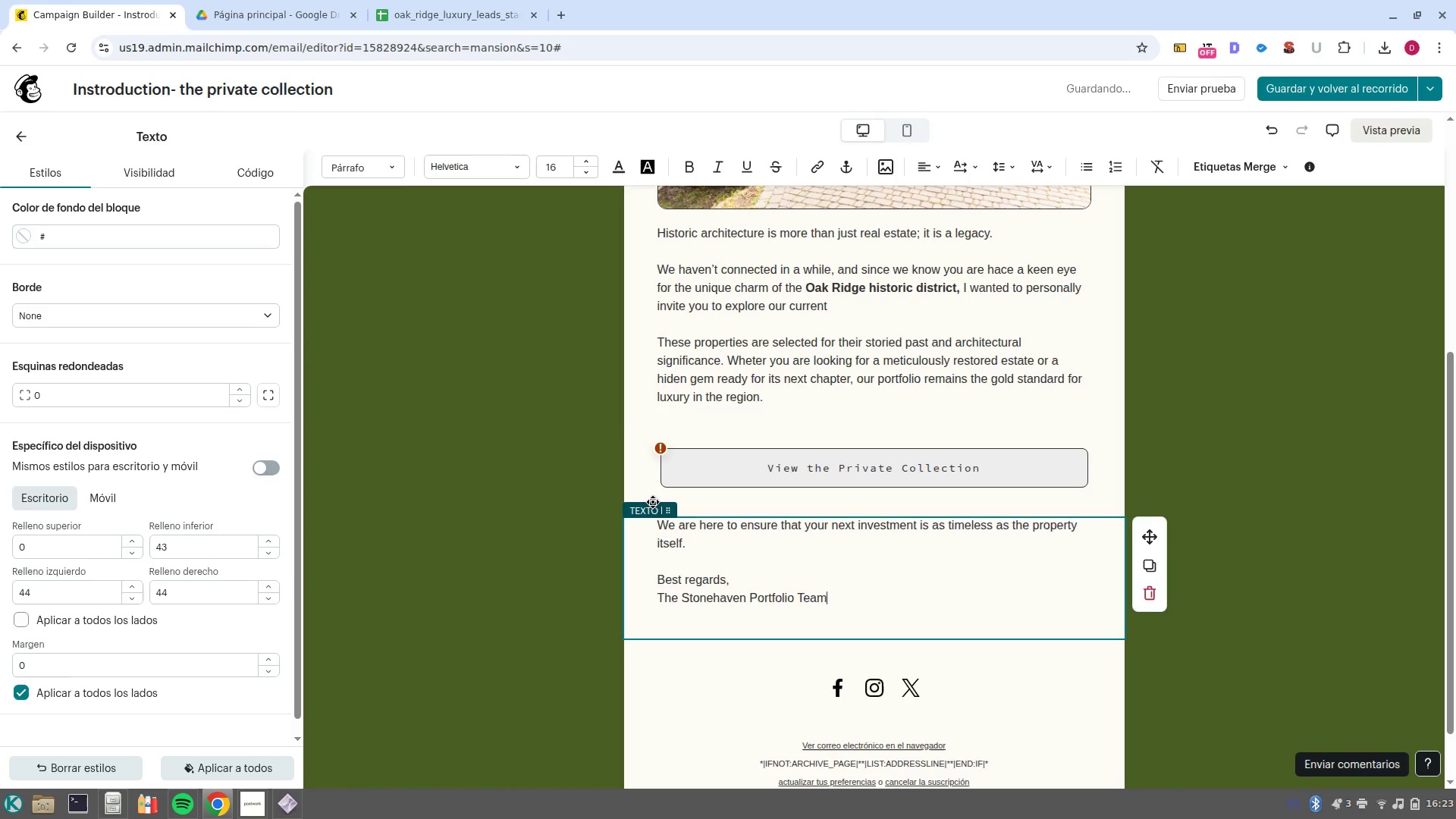 
left_click_drag(start_coordinate=[874, 606], to_coordinate=[620, 560])
 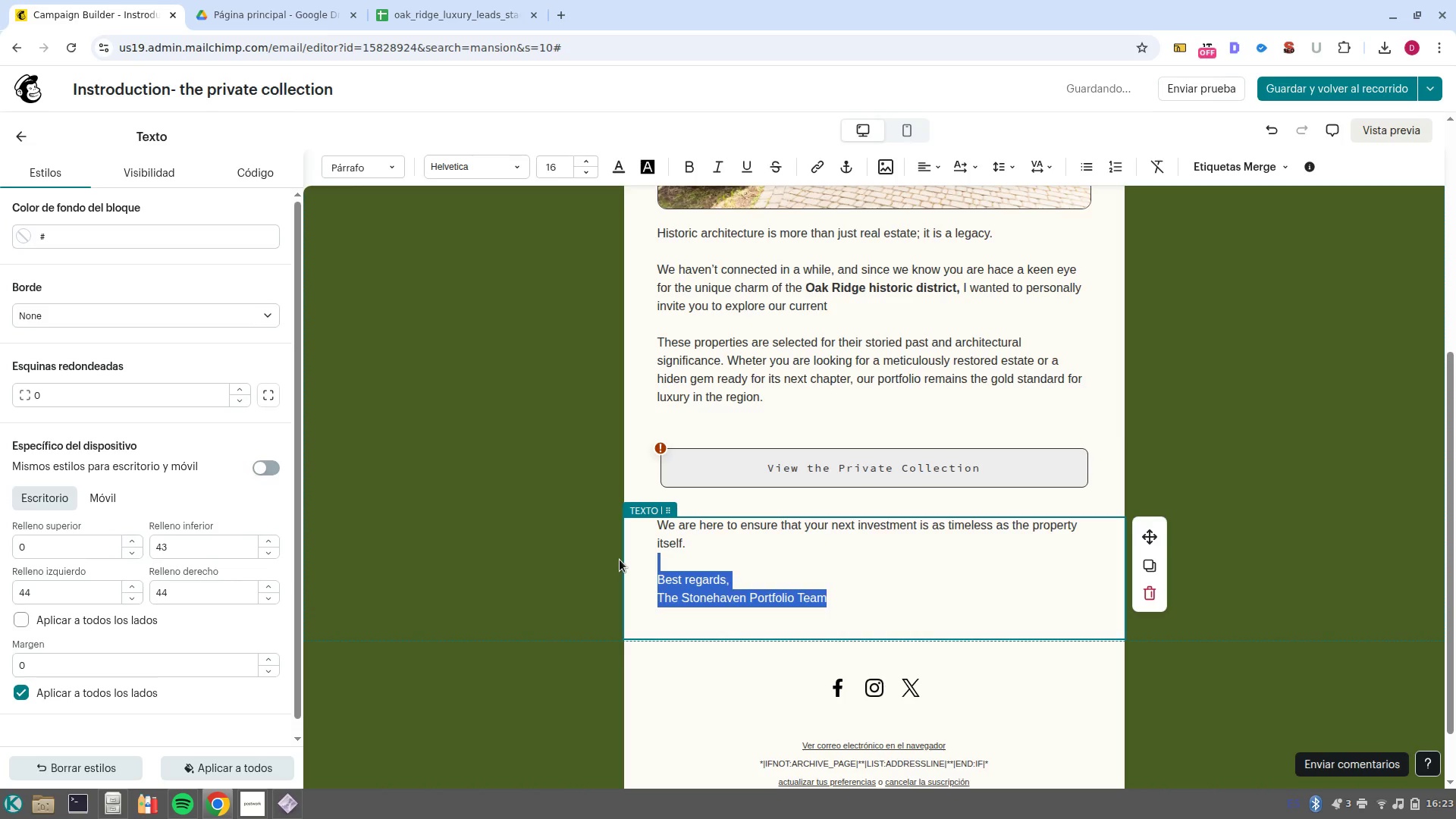 
key(Control+B)
 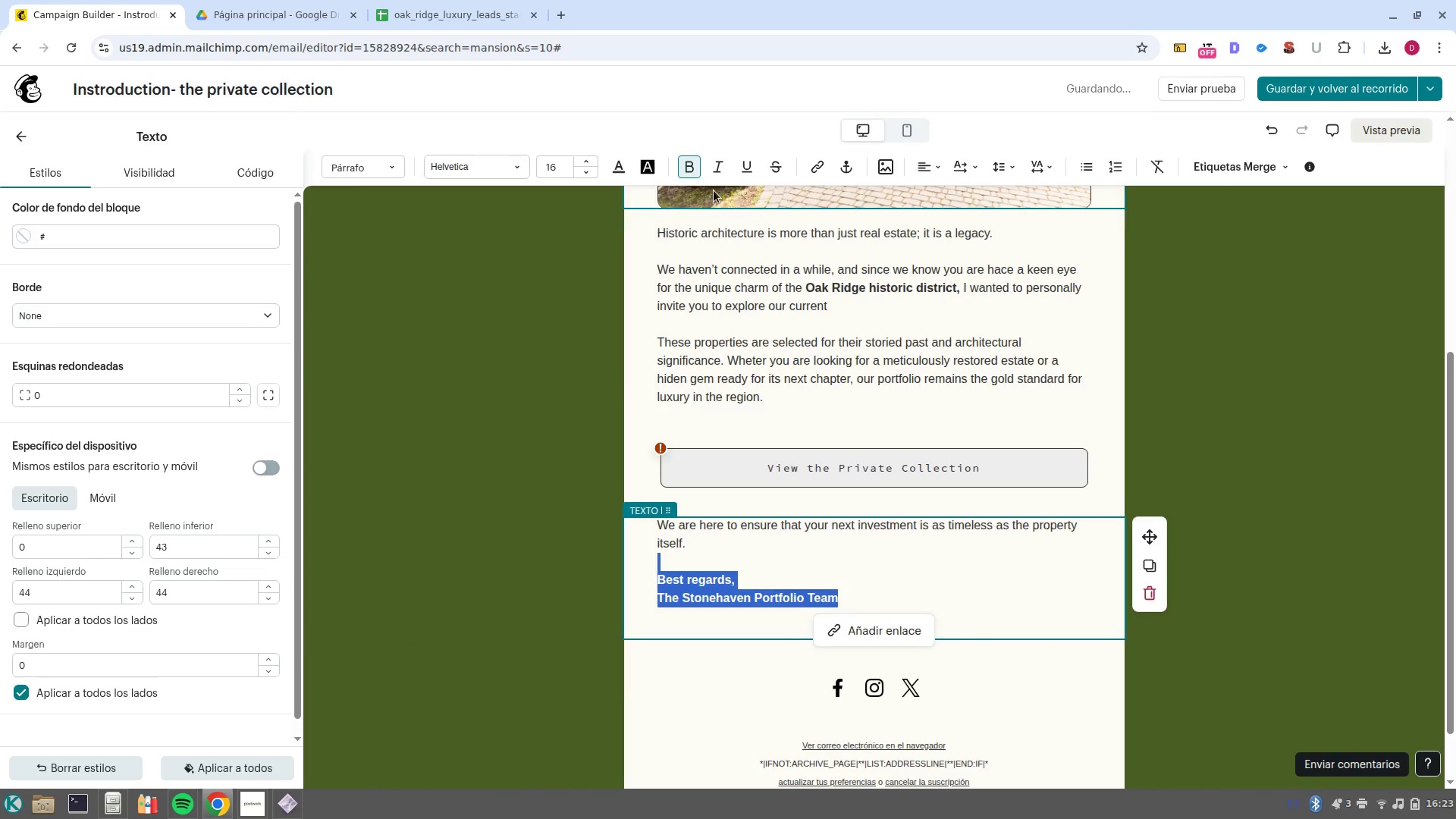 
left_click([720, 174])
 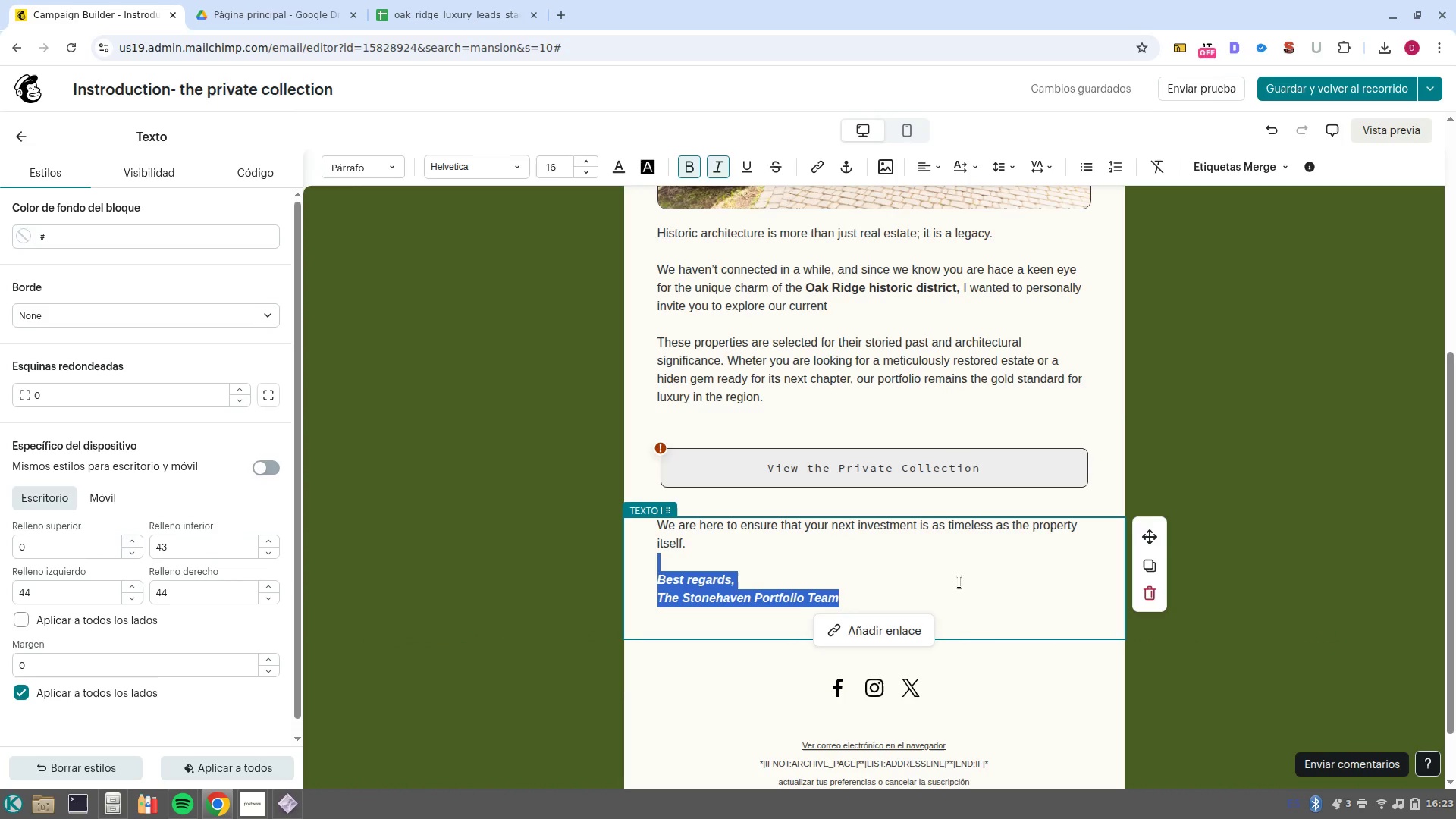 
wait(7.92)
 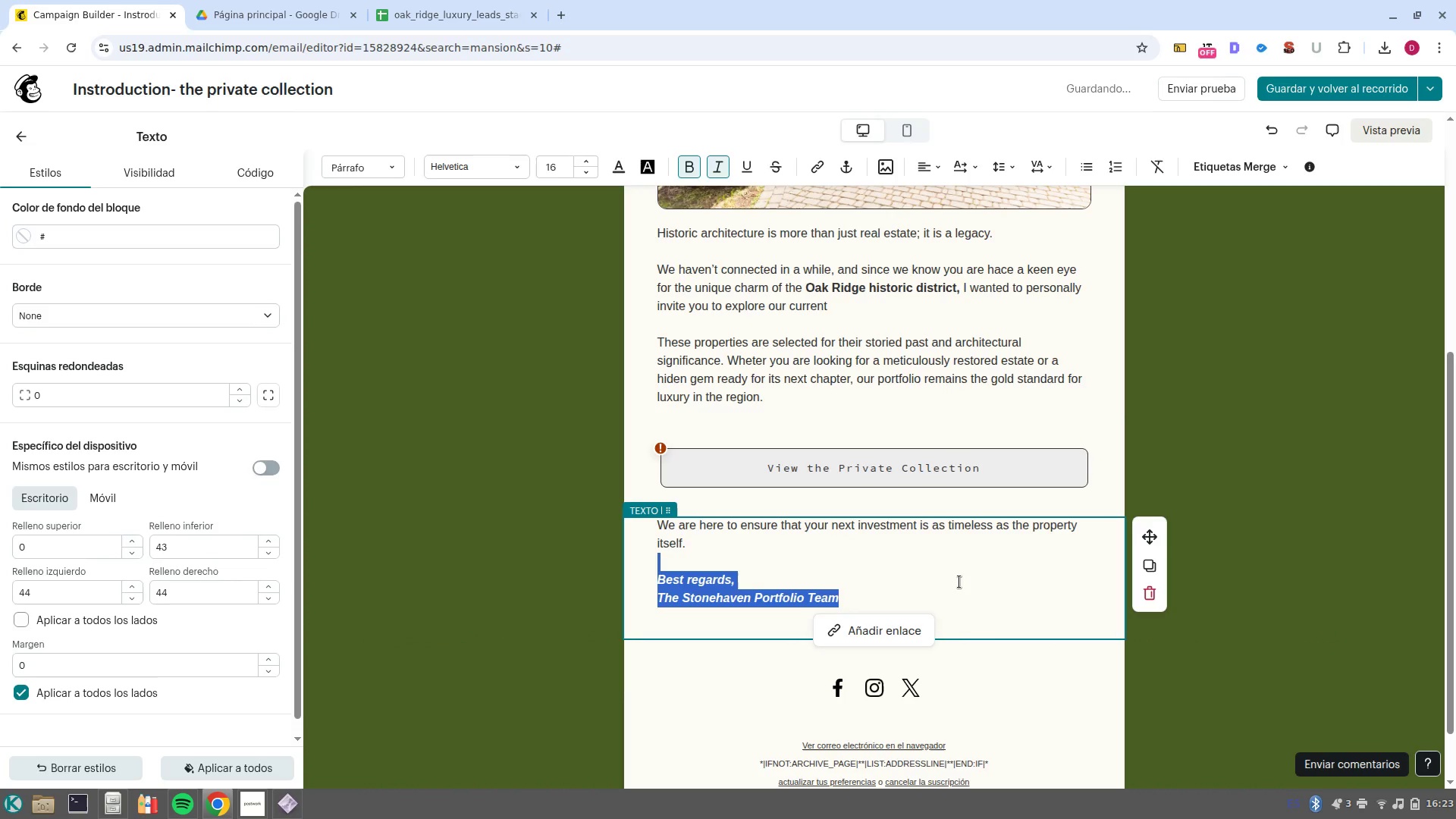 
scroll: coordinate [905, 405], scroll_direction: up, amount: 11.0
 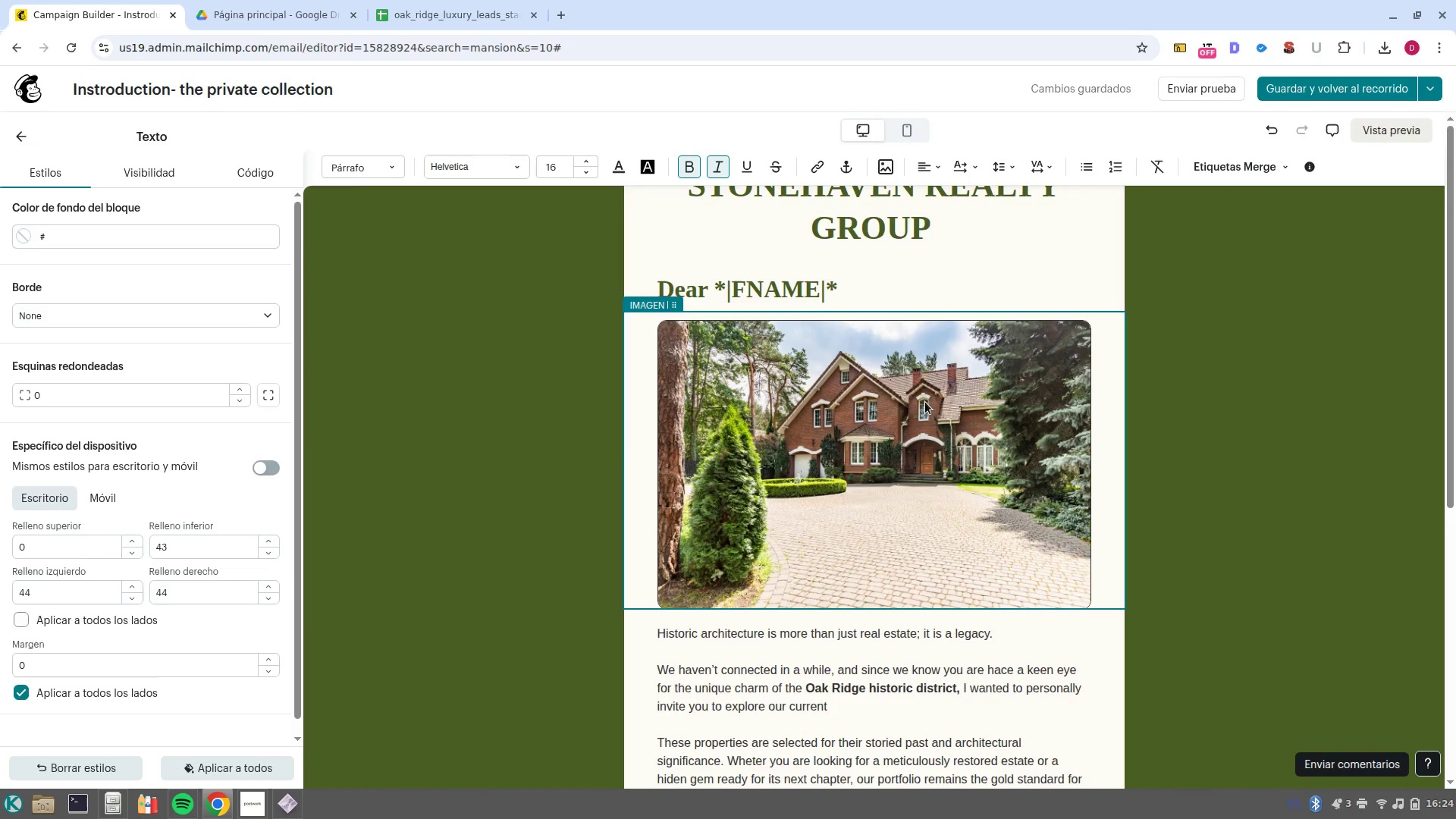 
left_click([947, 446])
 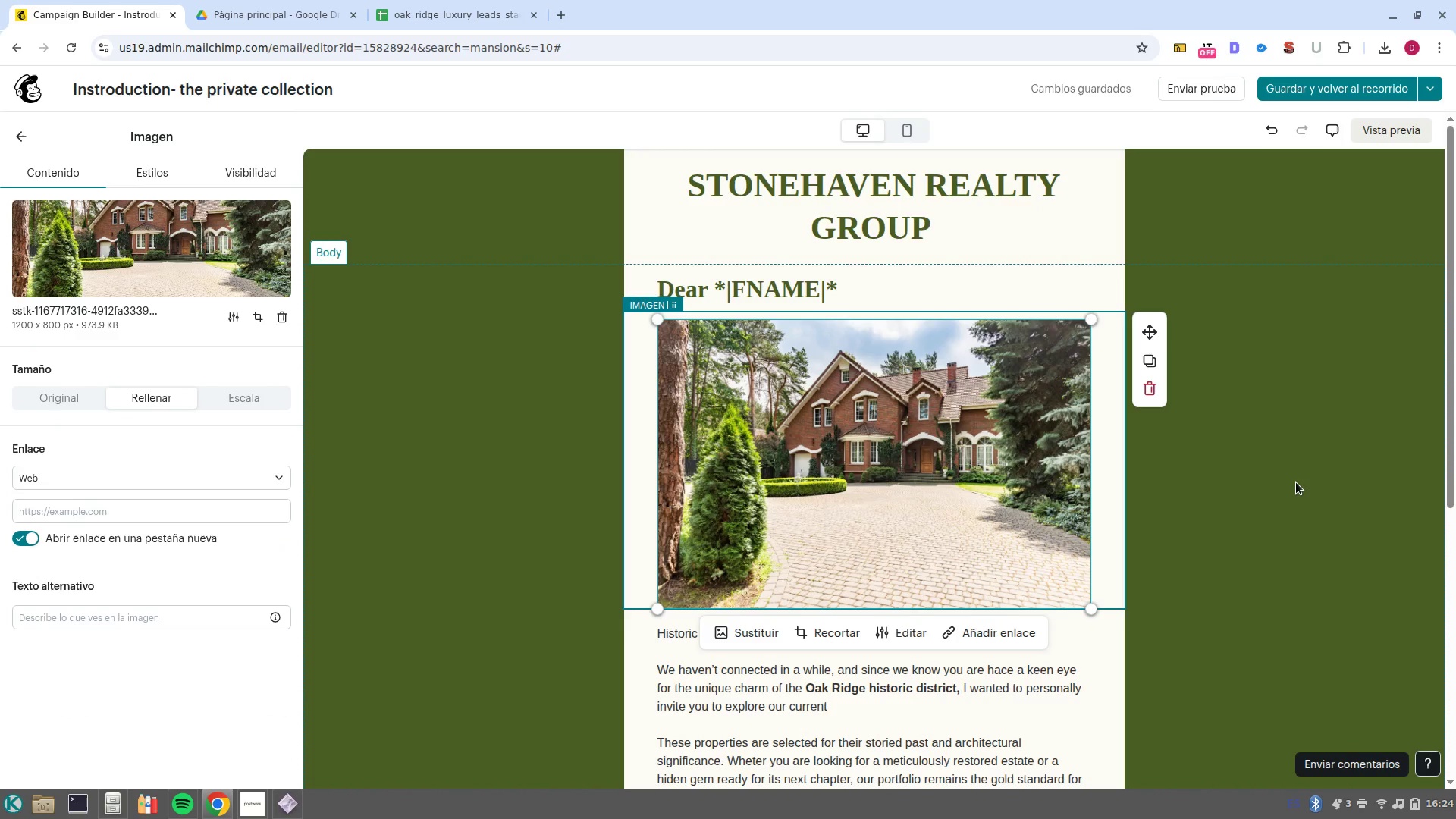 
left_click([1294, 555])
 